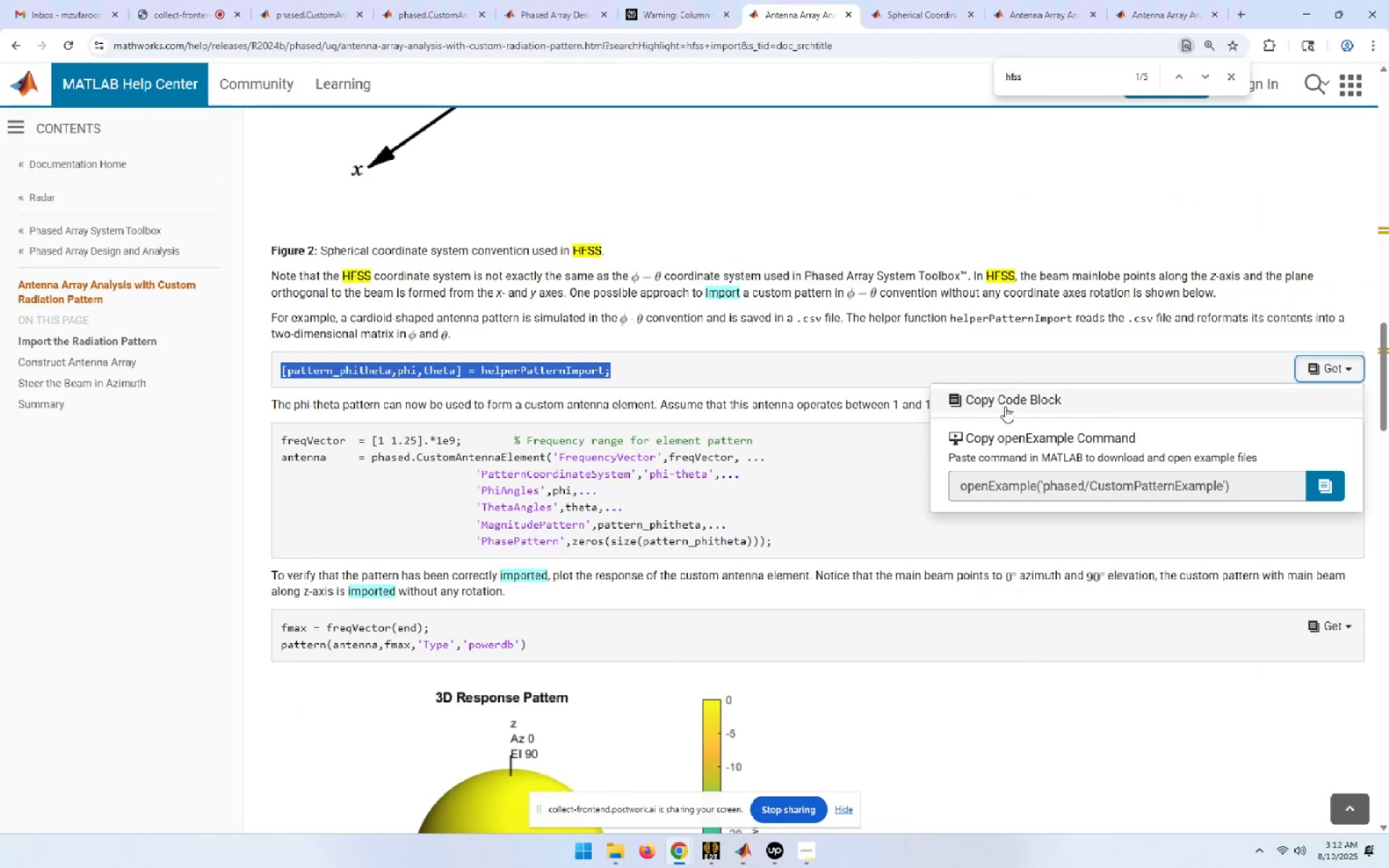 
left_click([1005, 396])
 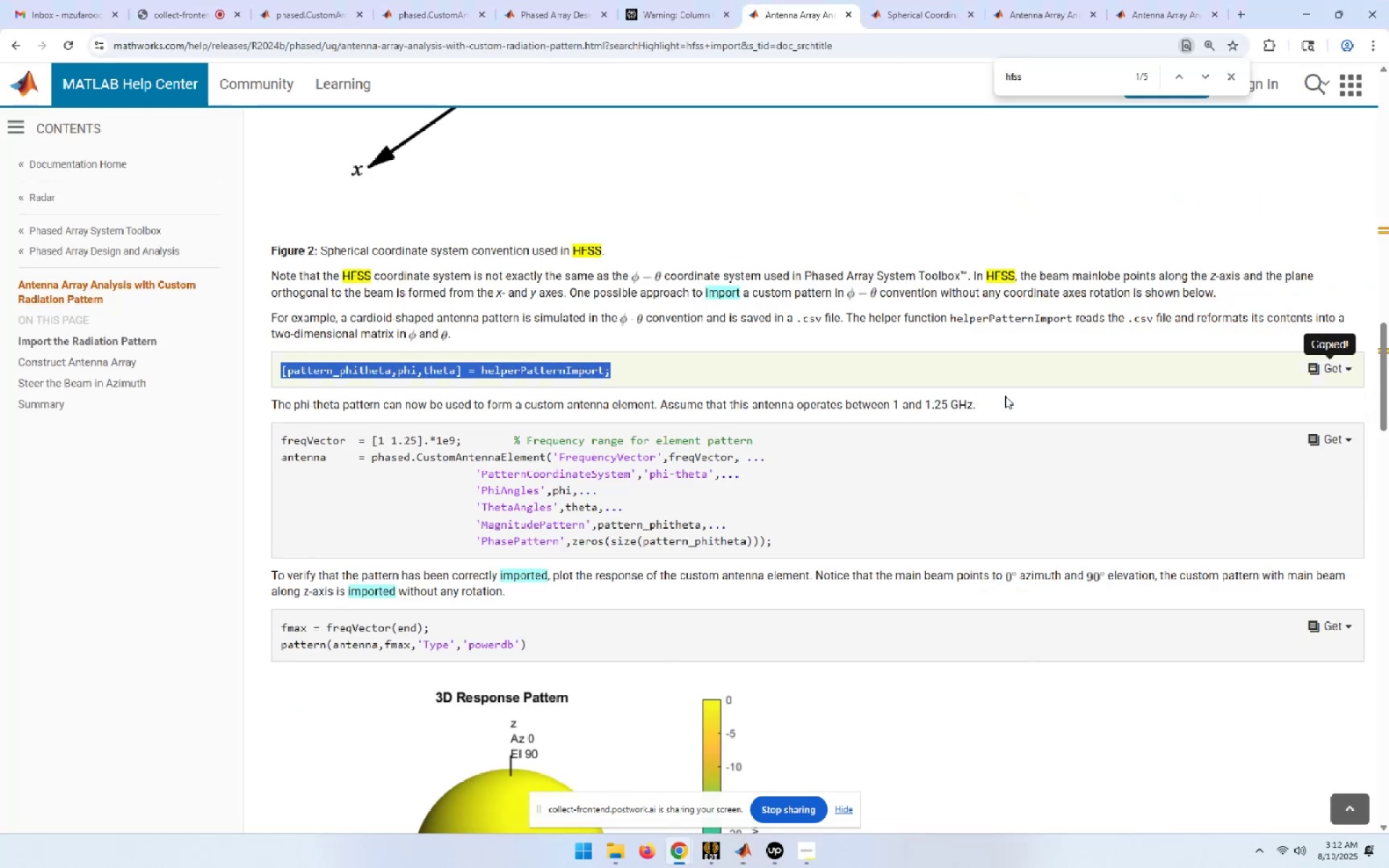 
key(Alt+AltLeft)
 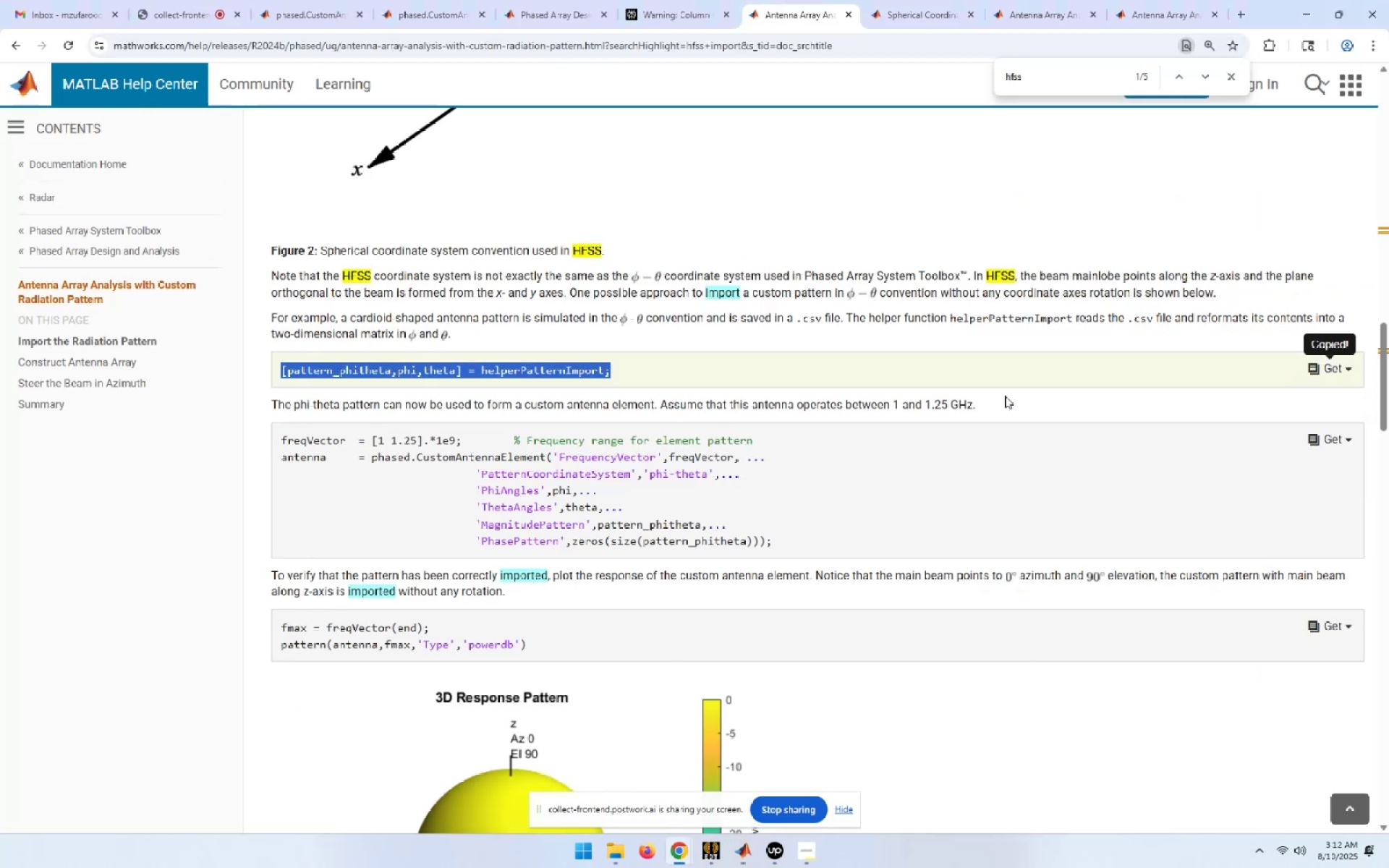 
key(Alt+Tab)
 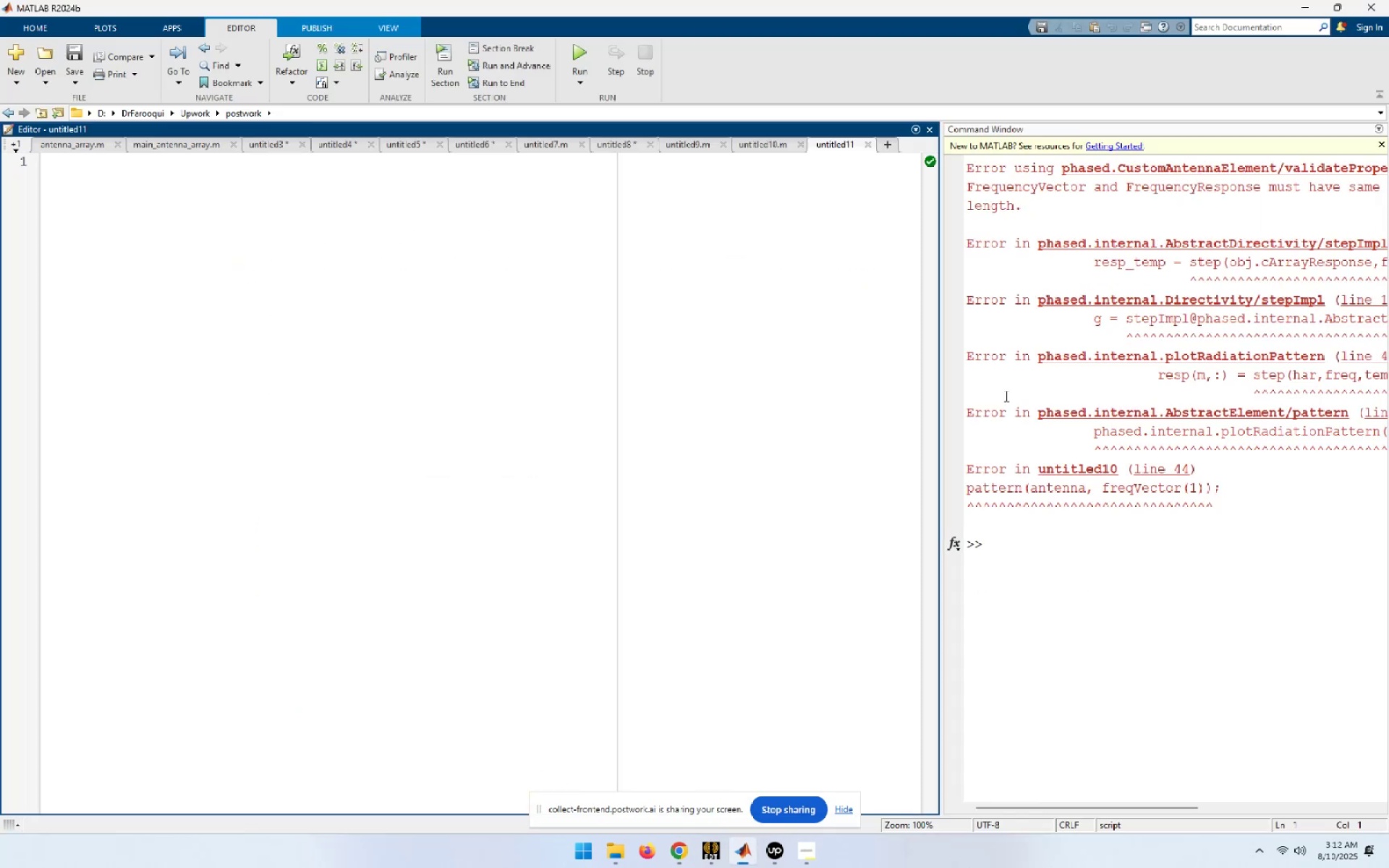 
key(Alt+AltLeft)
 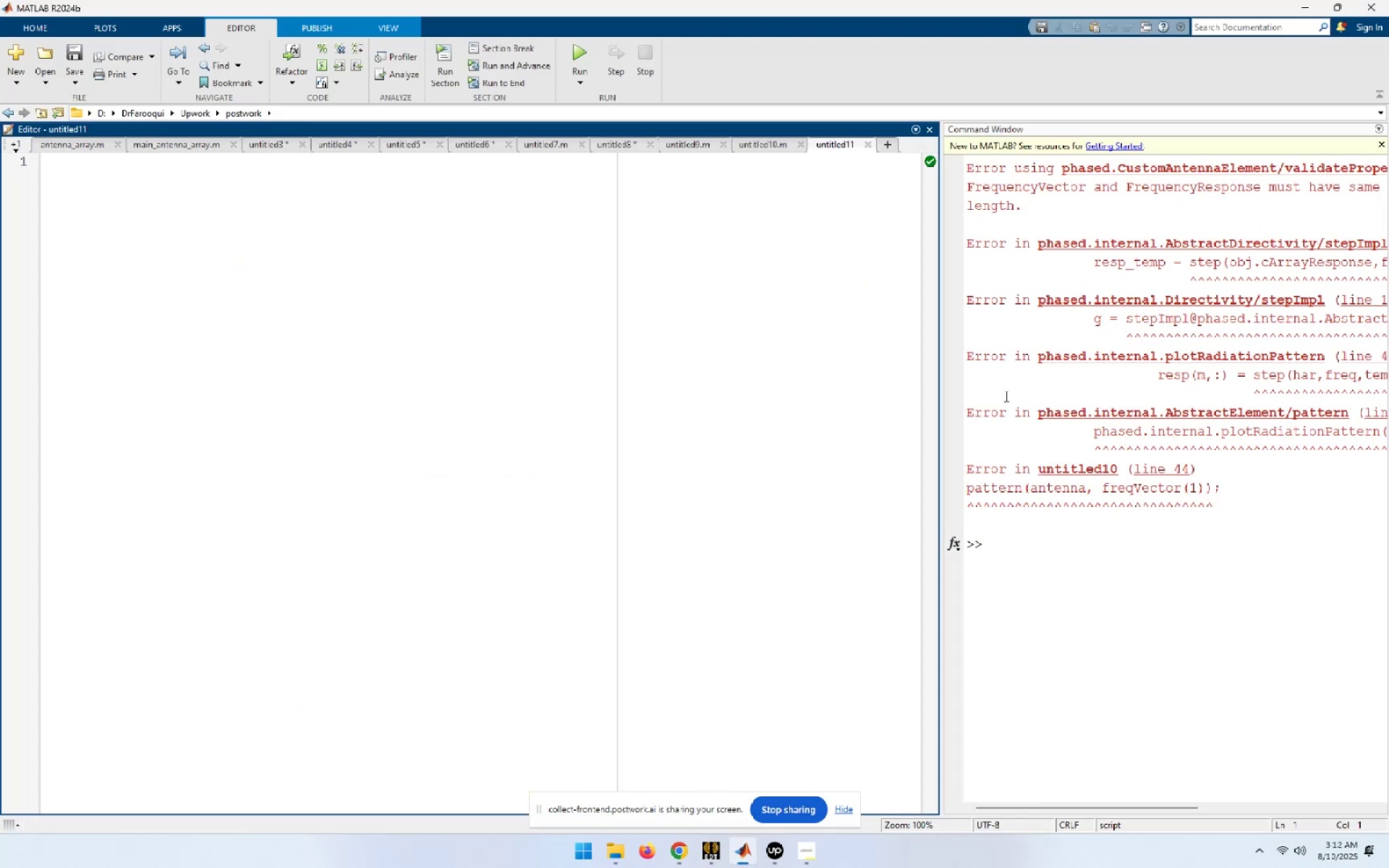 
key(Alt+Tab)
 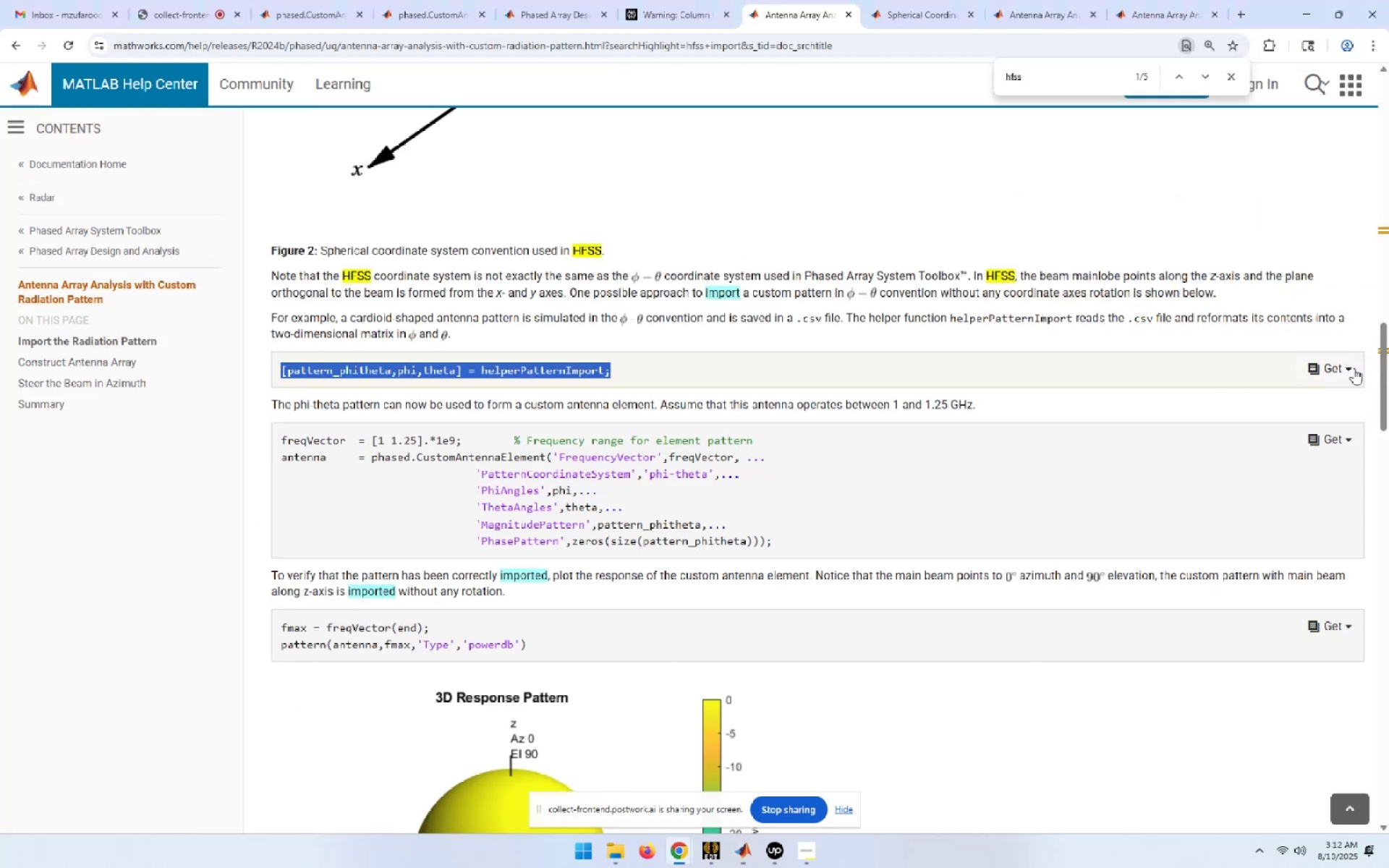 
key(Alt+AltLeft)
 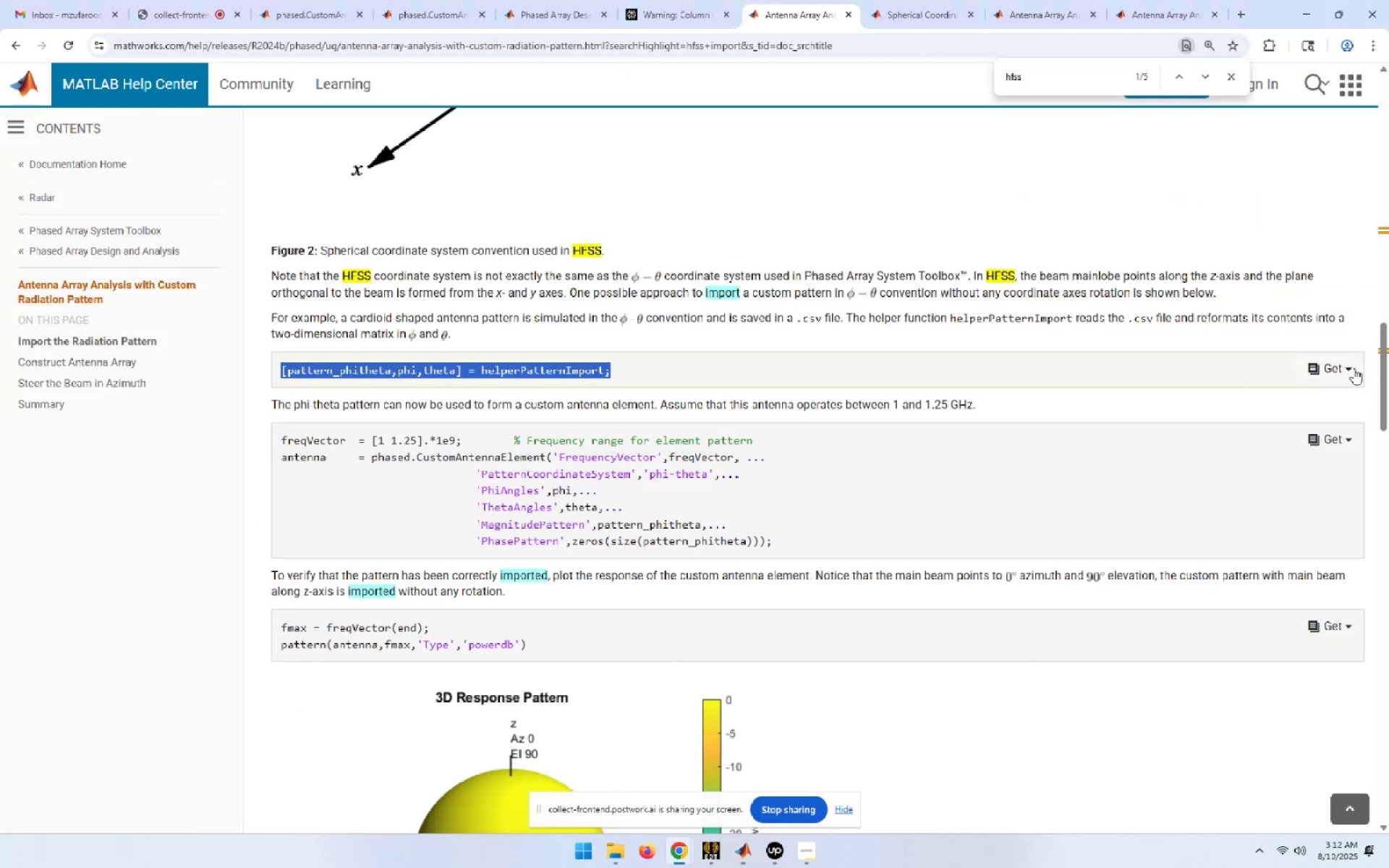 
key(Alt+Tab)
 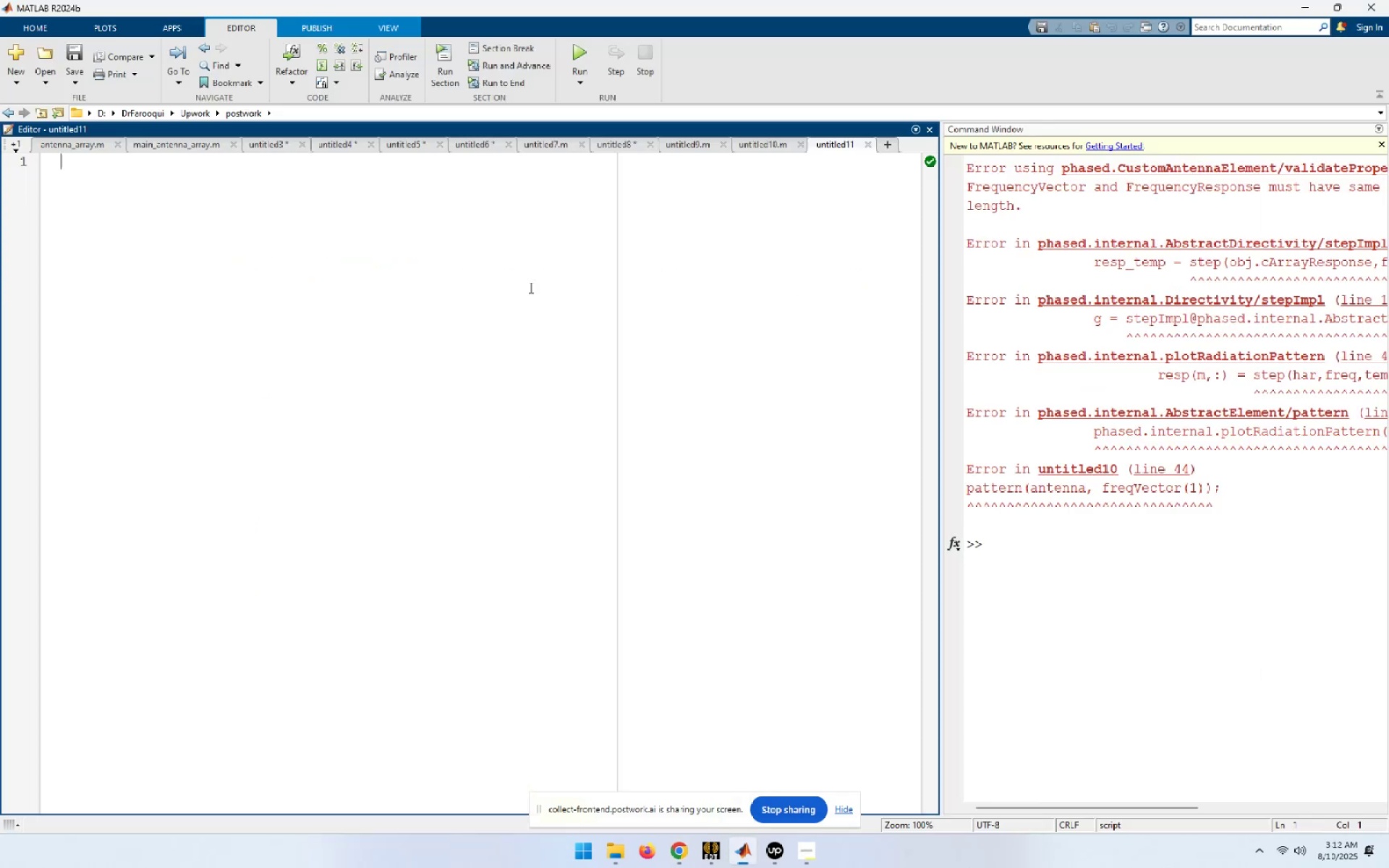 
key(Control+V)
 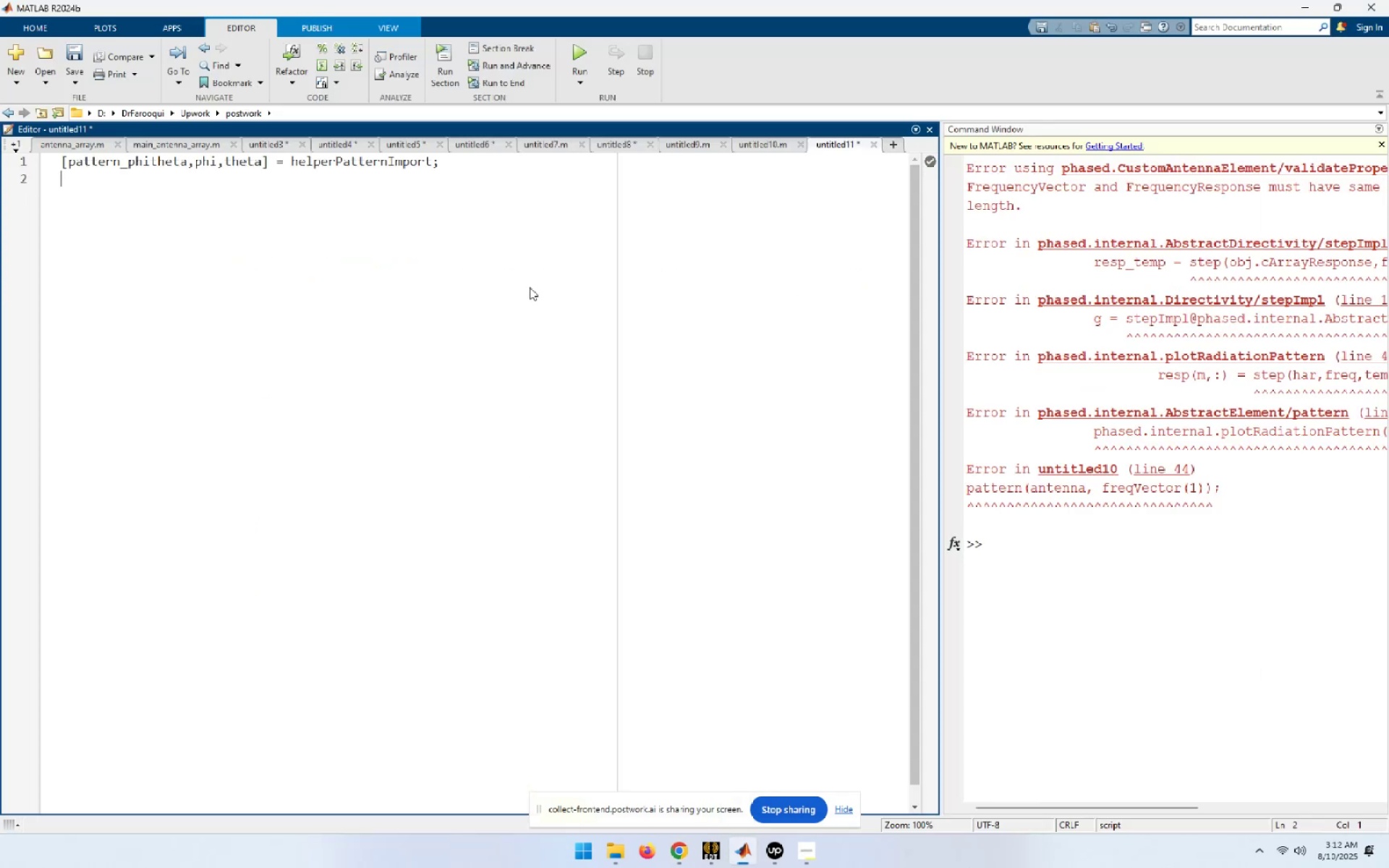 
key(Alt+AltLeft)
 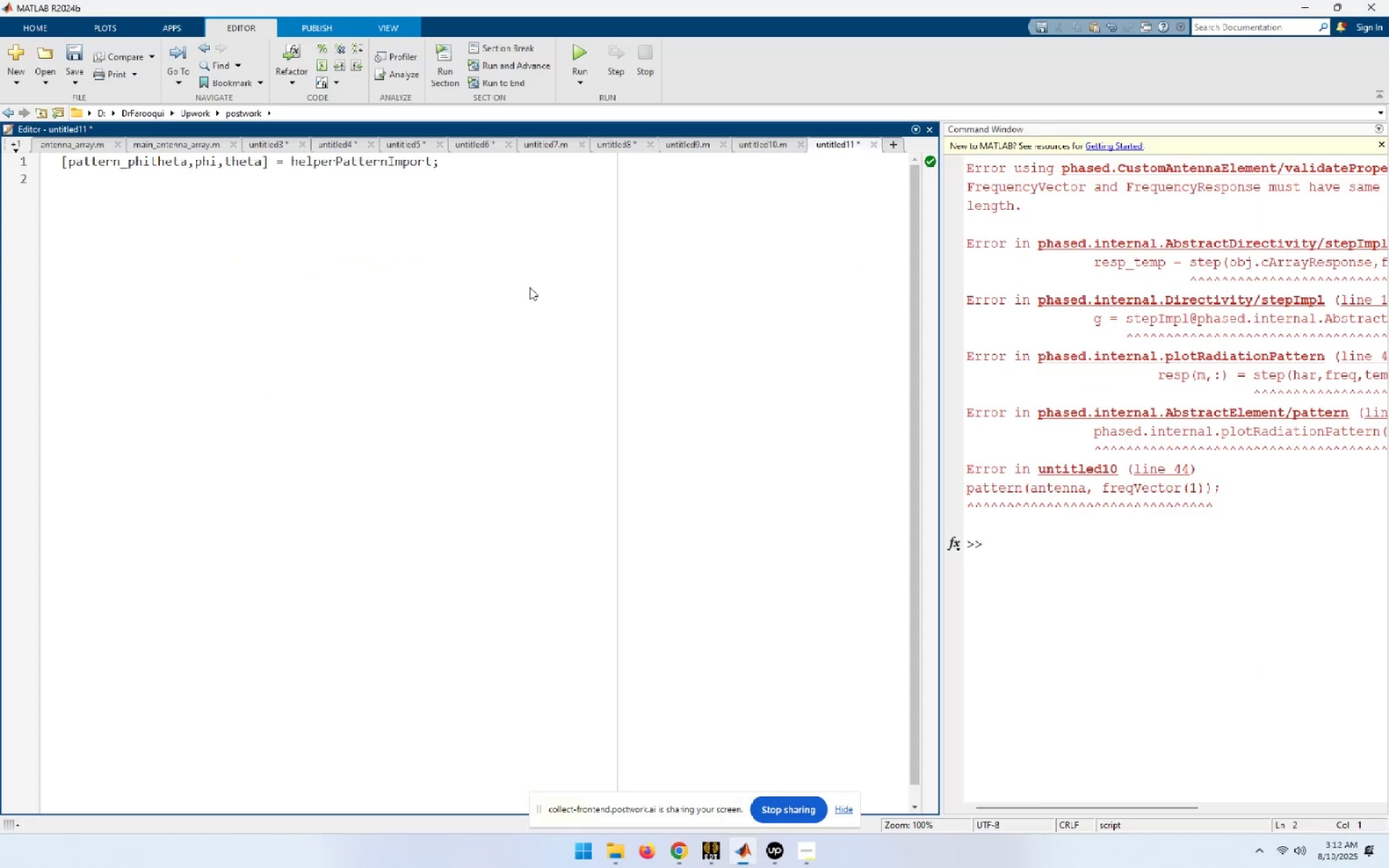 
key(Alt+Tab)
 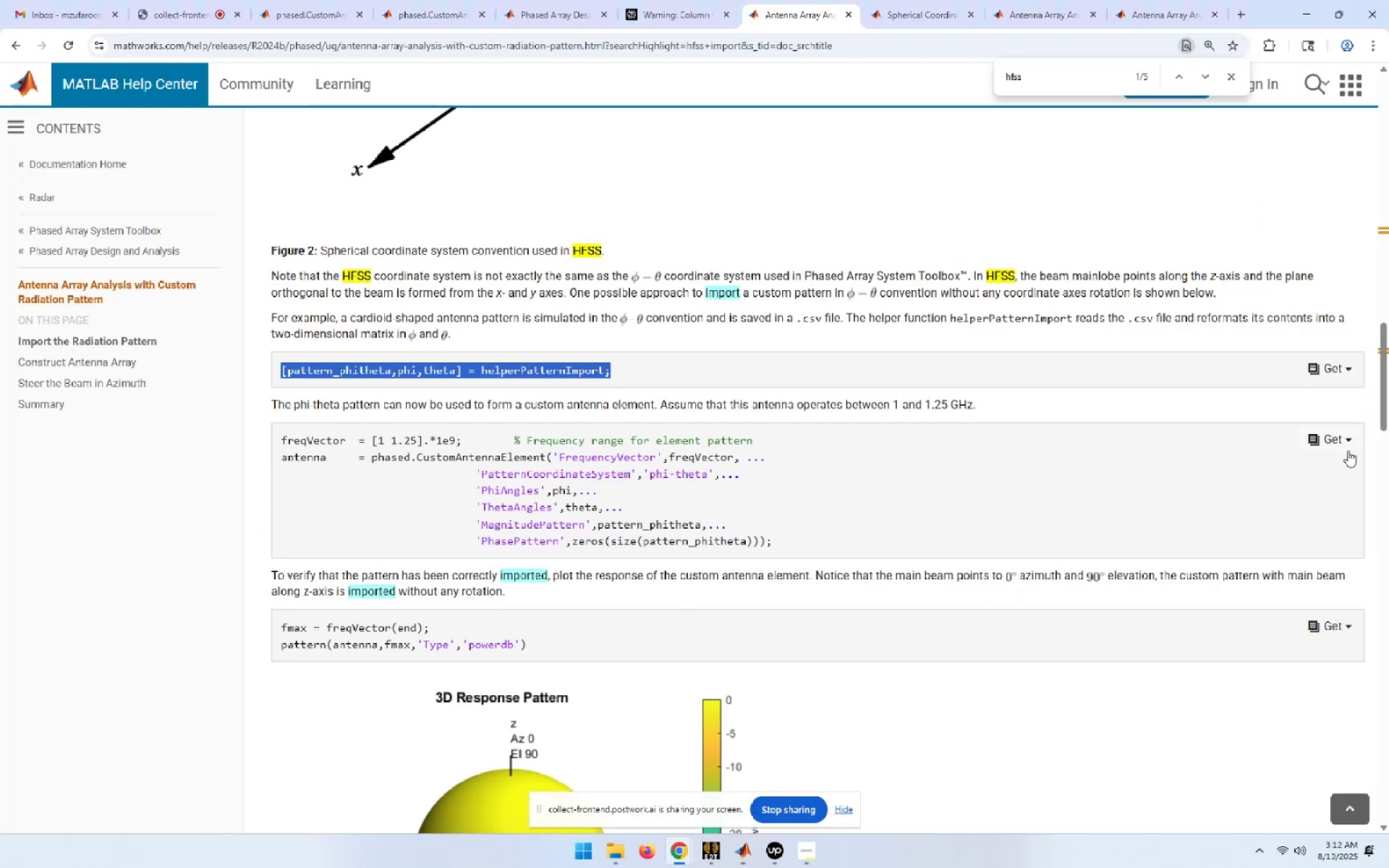 
left_click([1351, 440])
 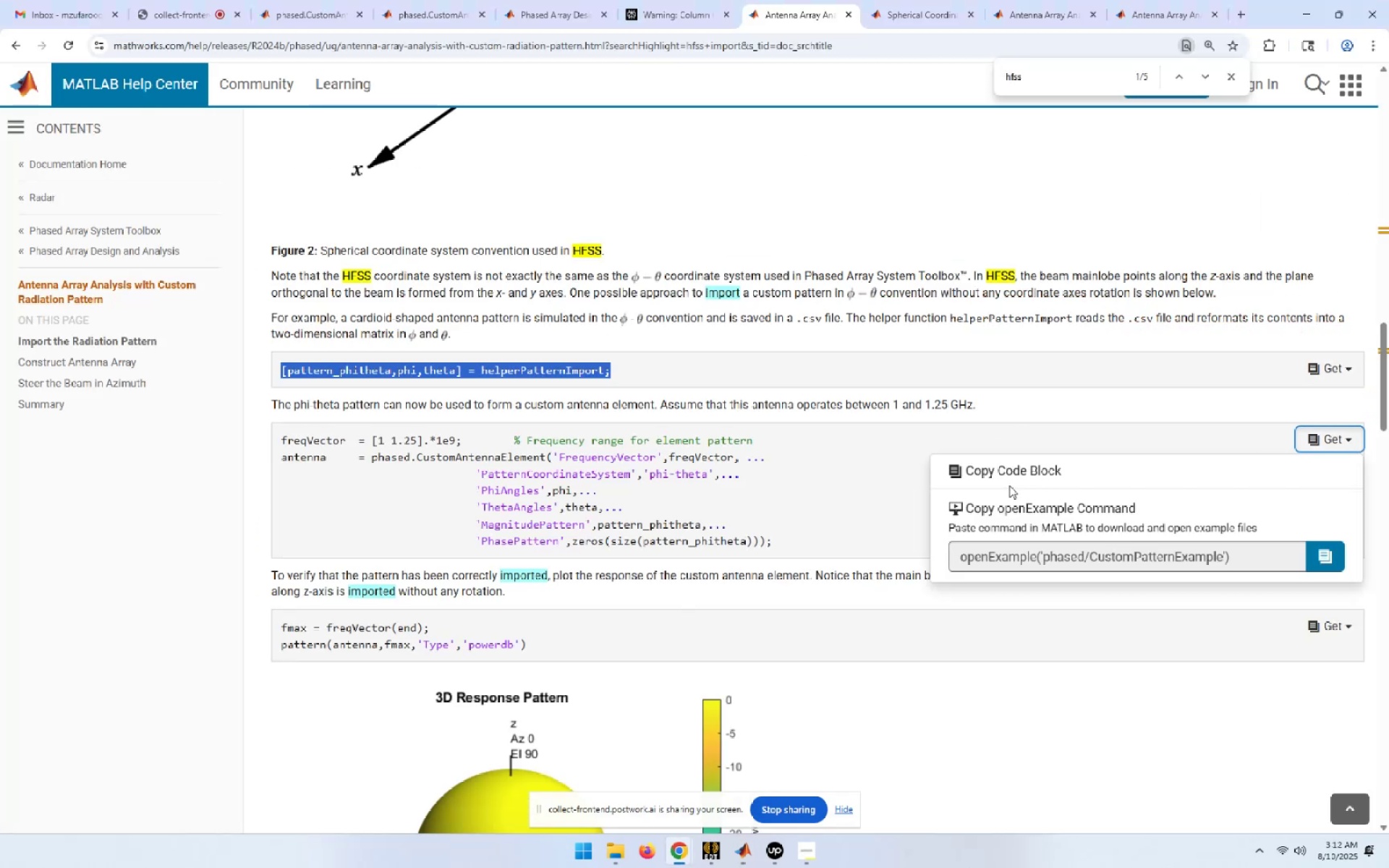 
left_click([995, 472])
 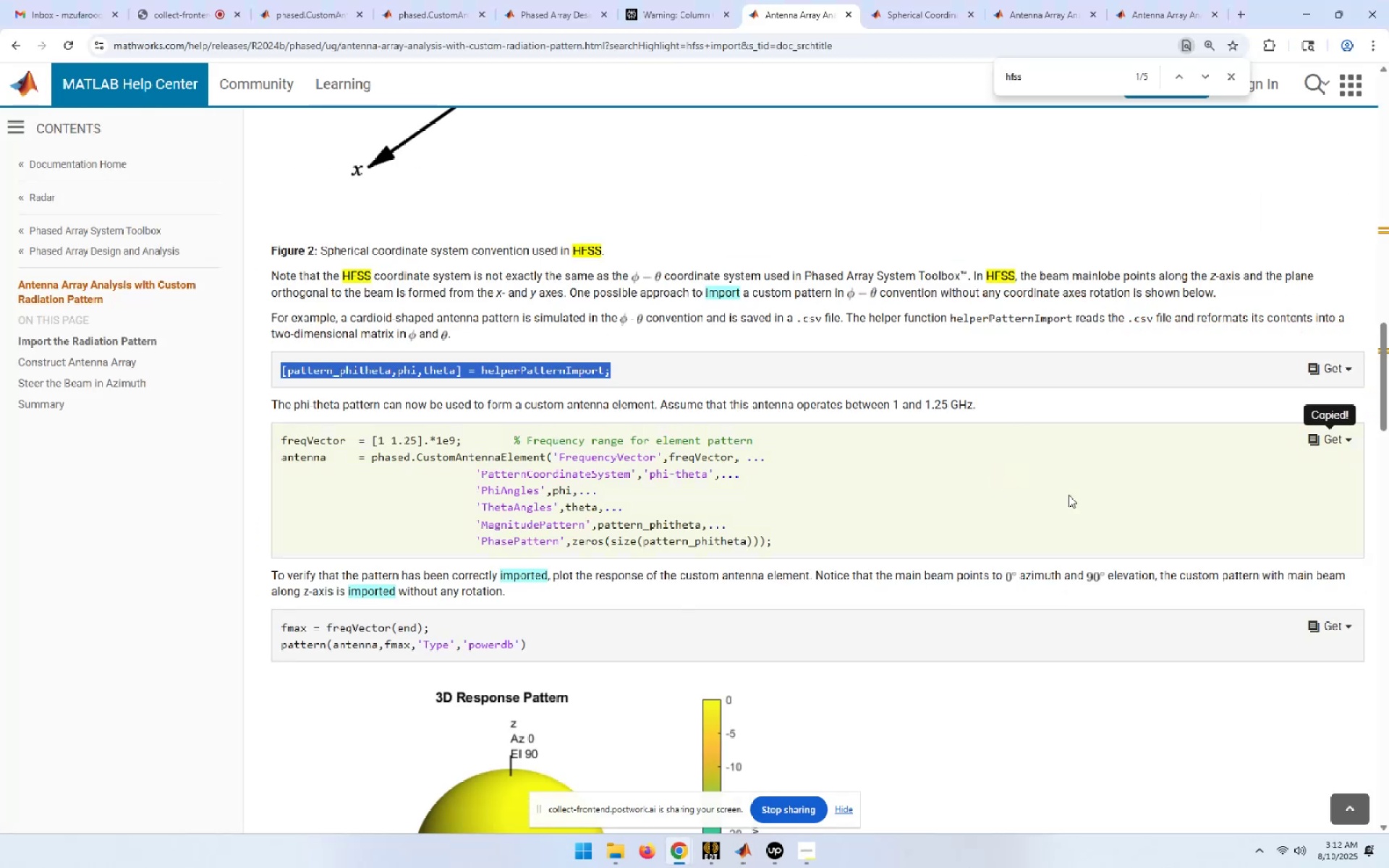 
key(Alt+AltLeft)
 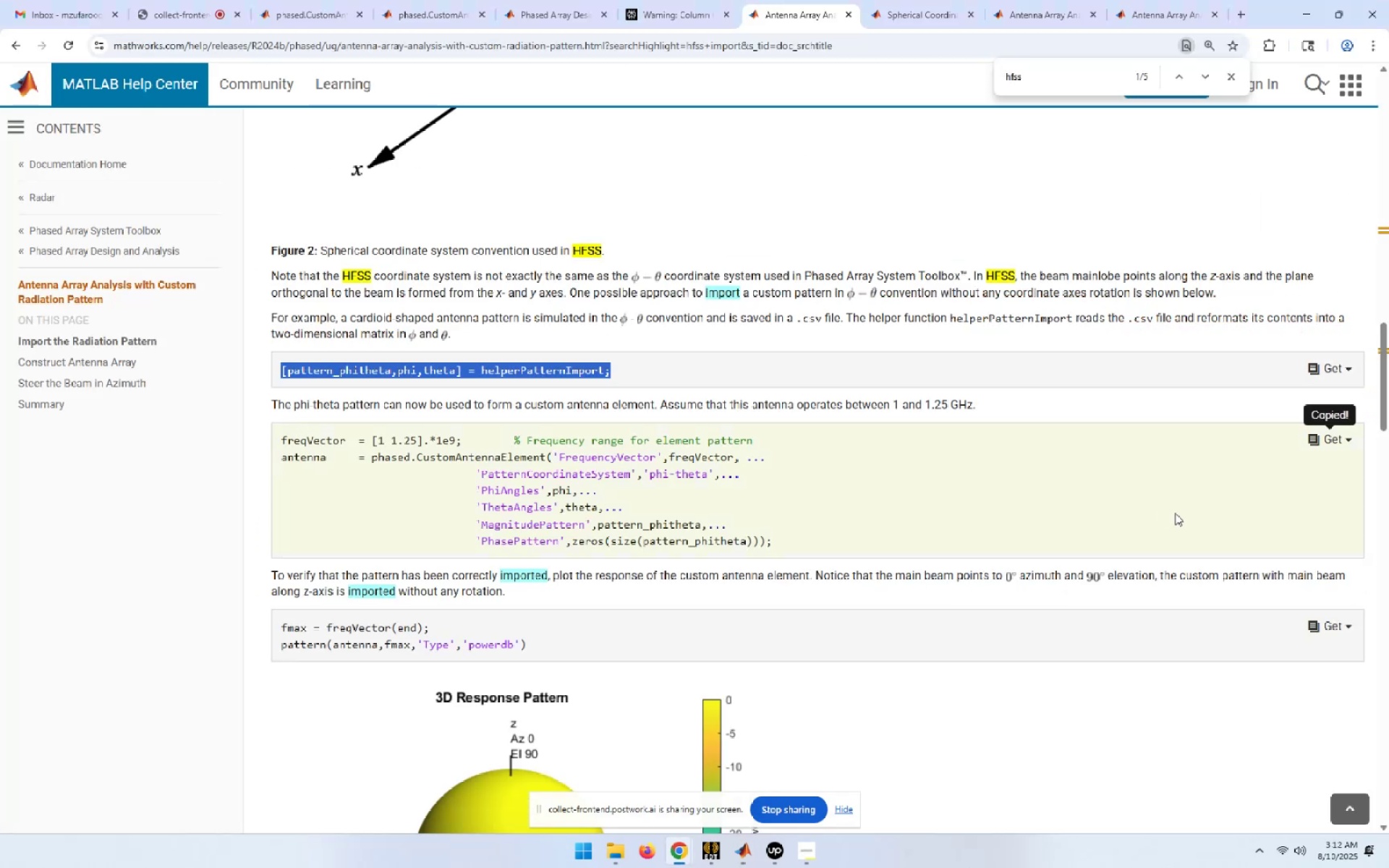 
key(Alt+Tab)
 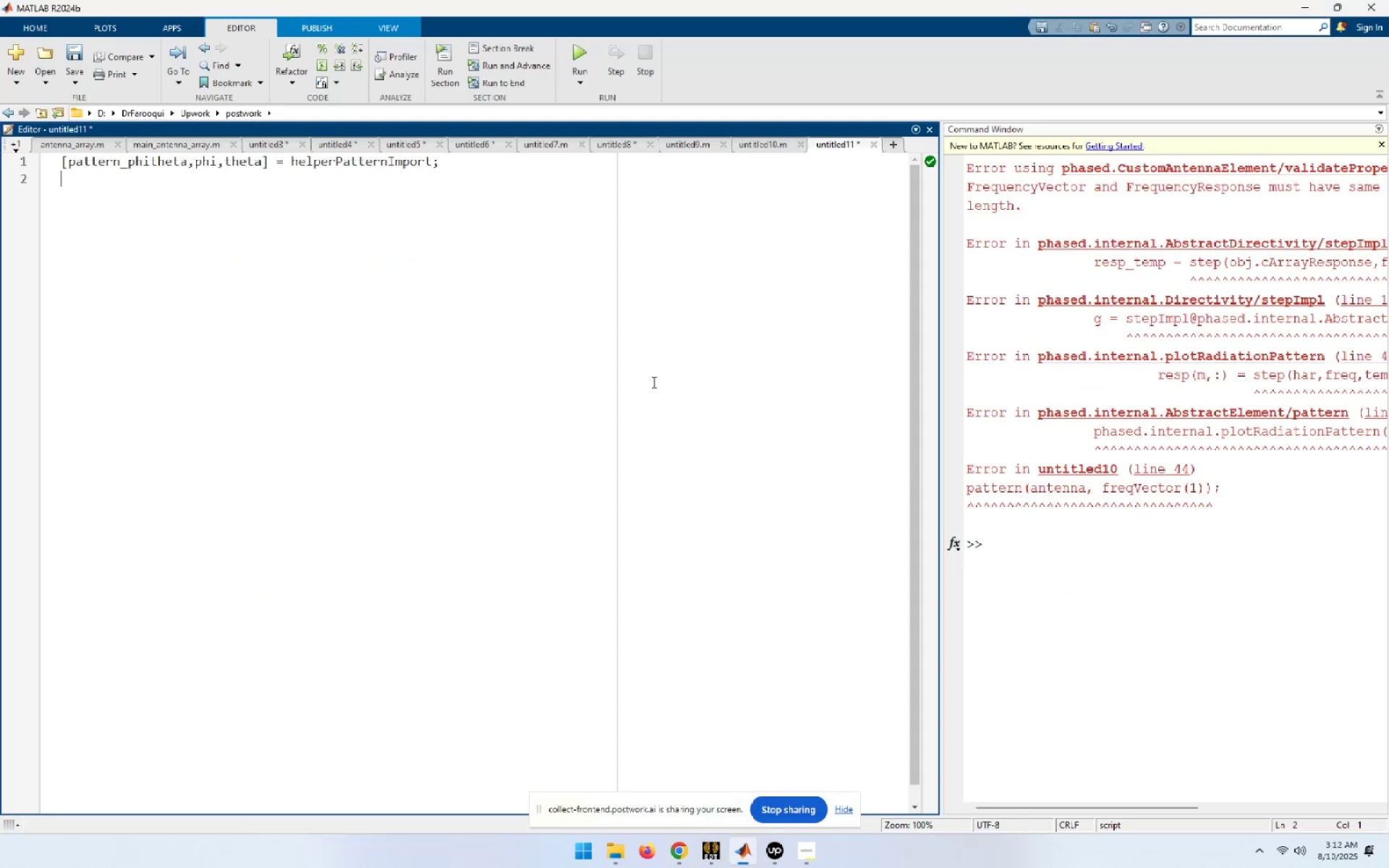 
key(Control+ControlLeft)
 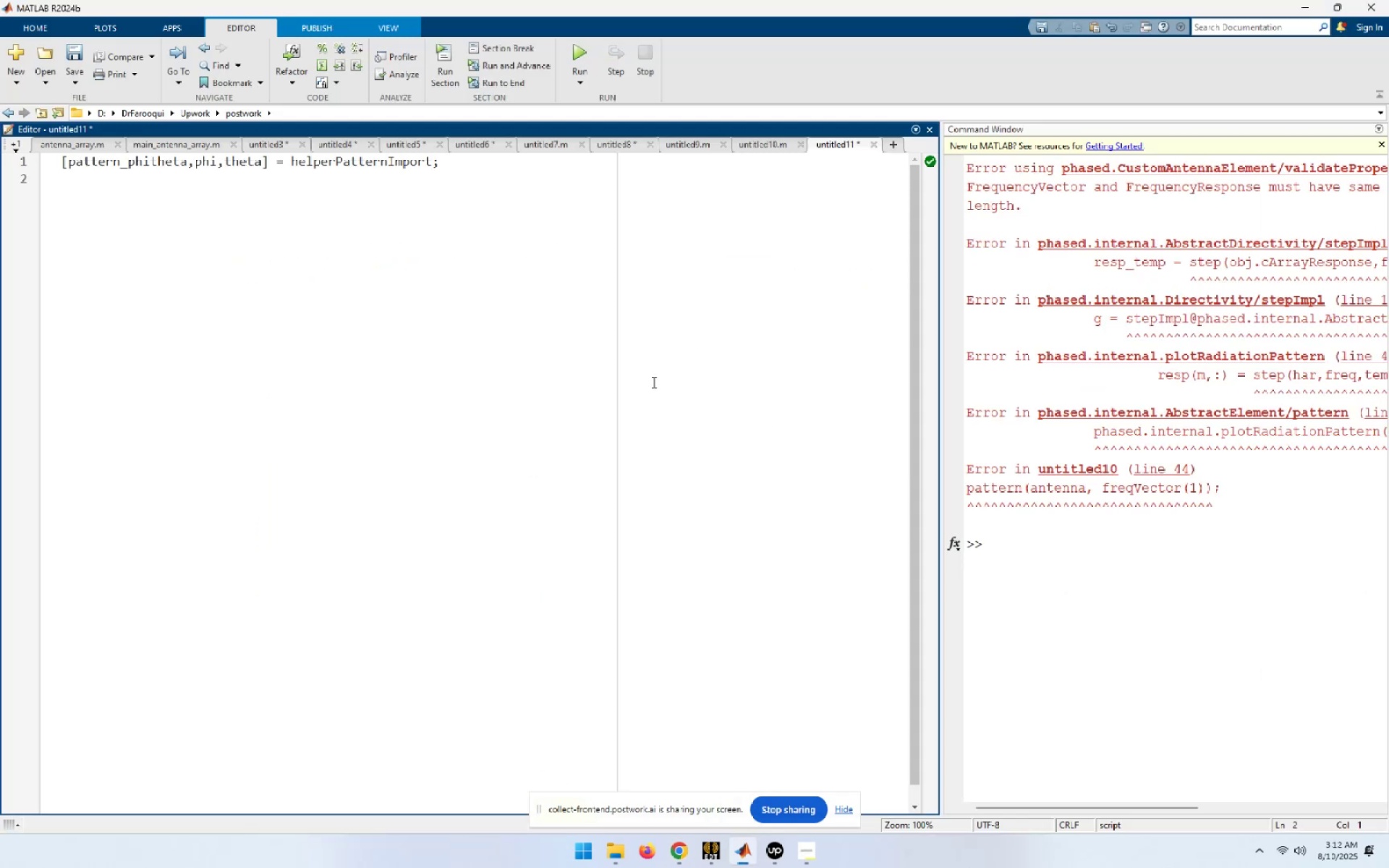 
key(Control+V)
 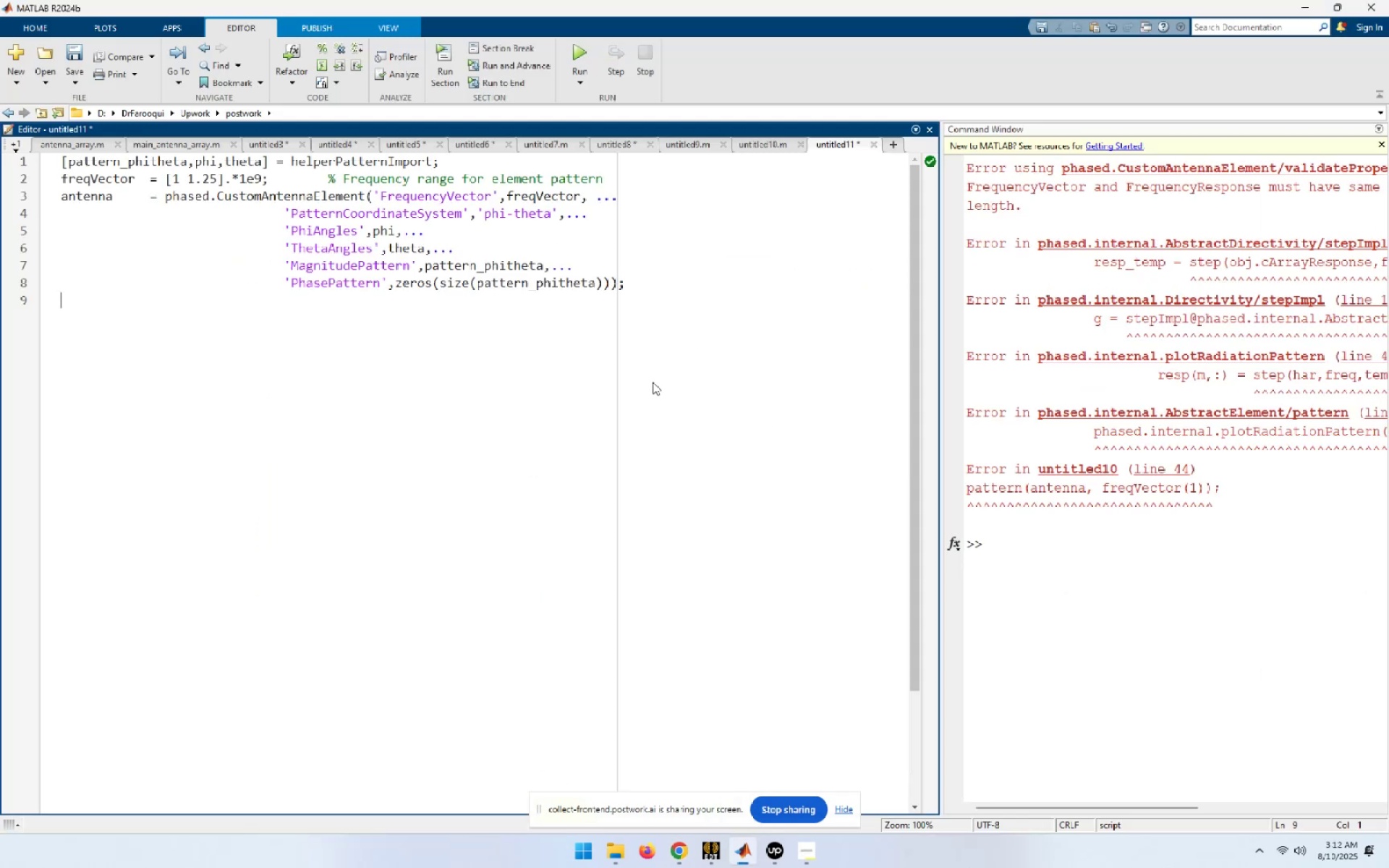 
key(Control+Home)
 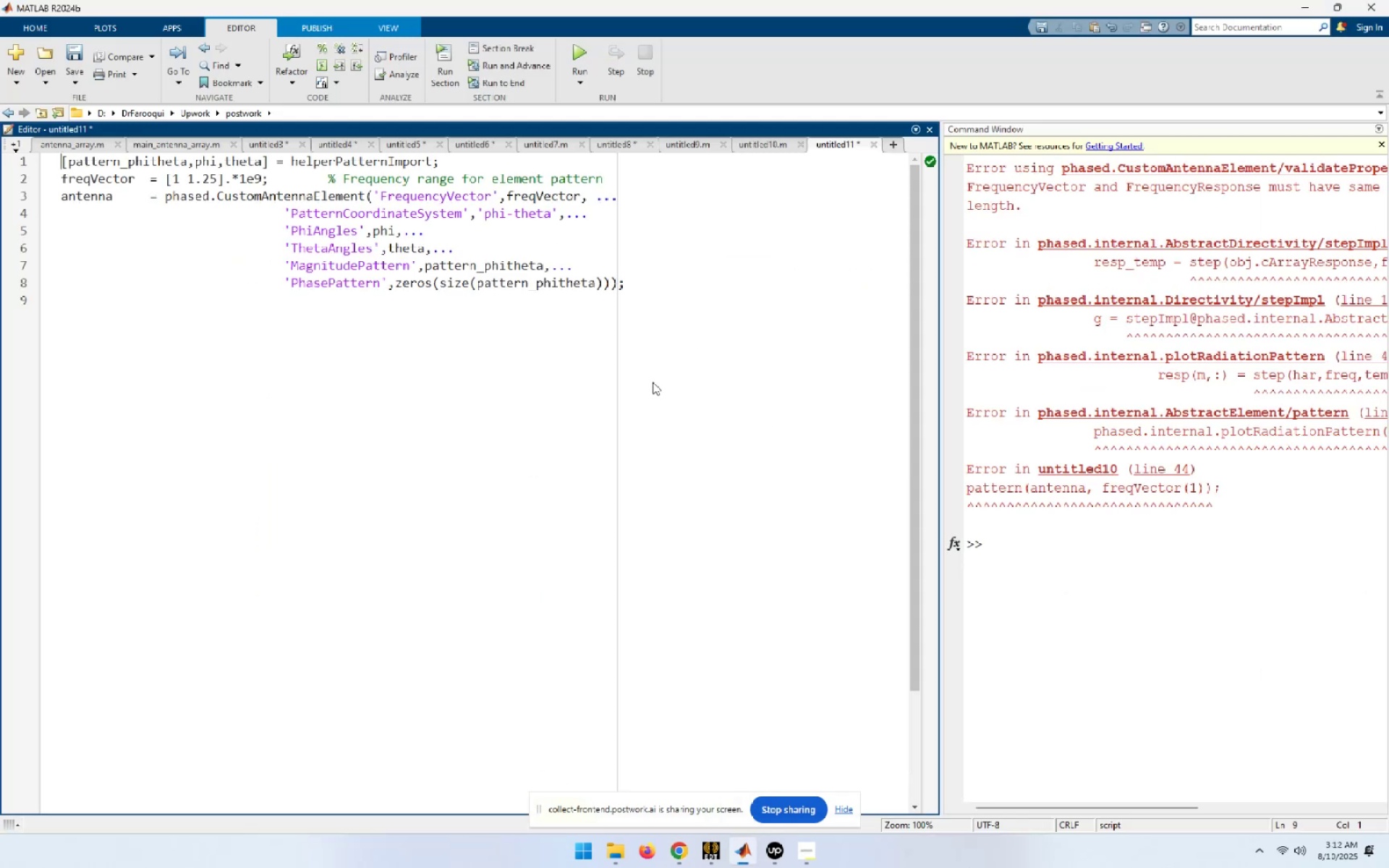 
key(NumpadEnter)
 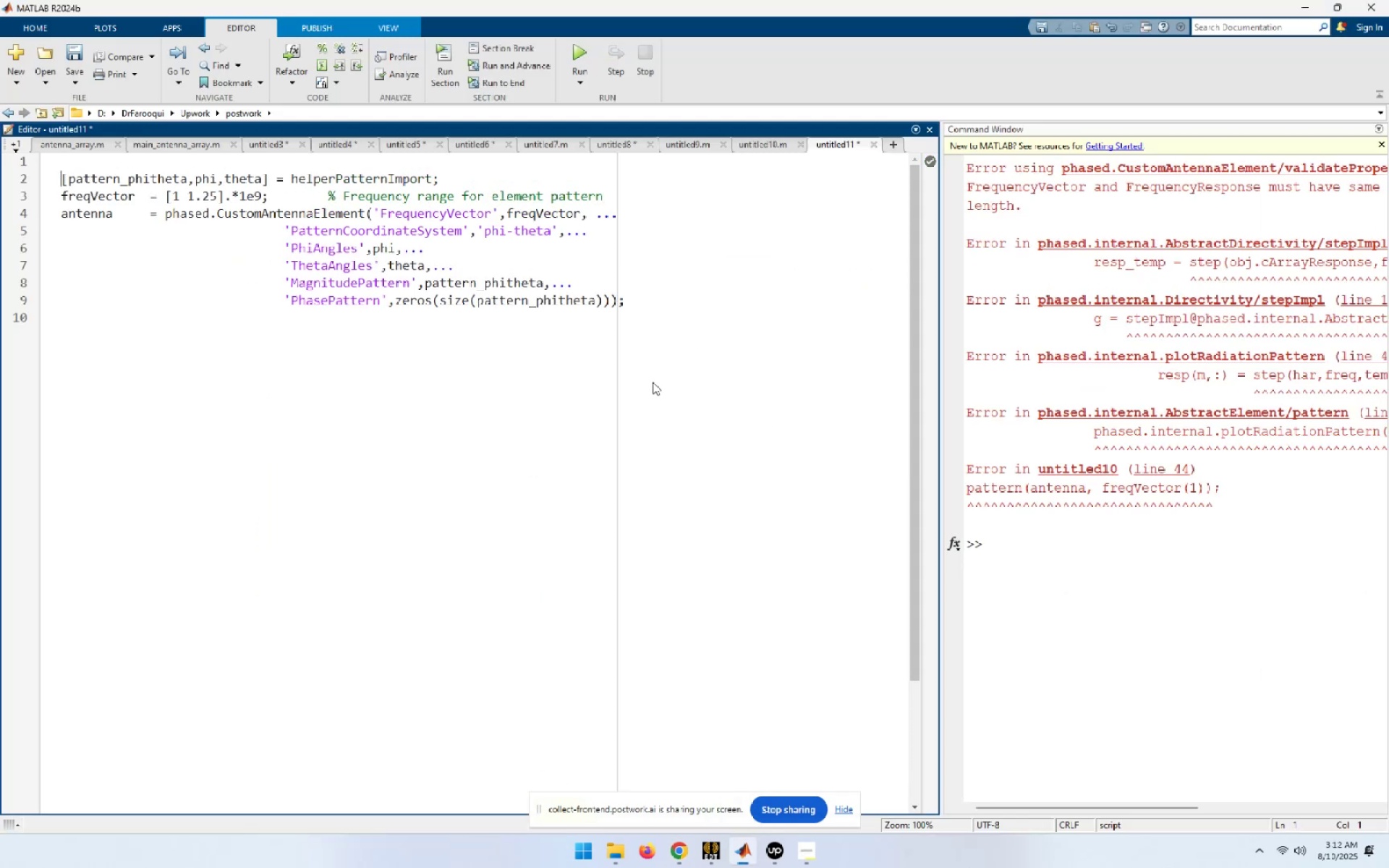 
key(ArrowUp)
 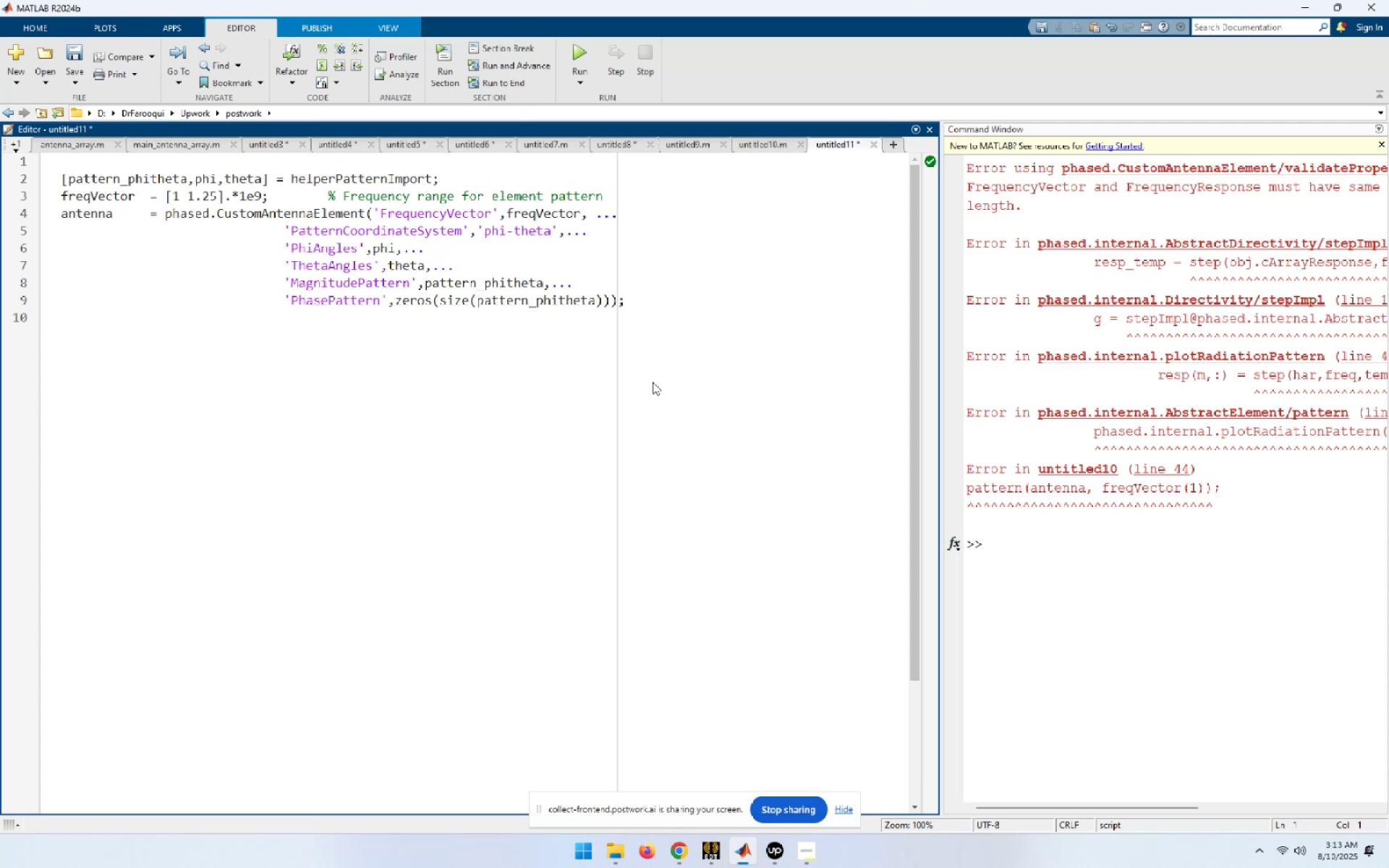 
type(close all;clear all;clc)
 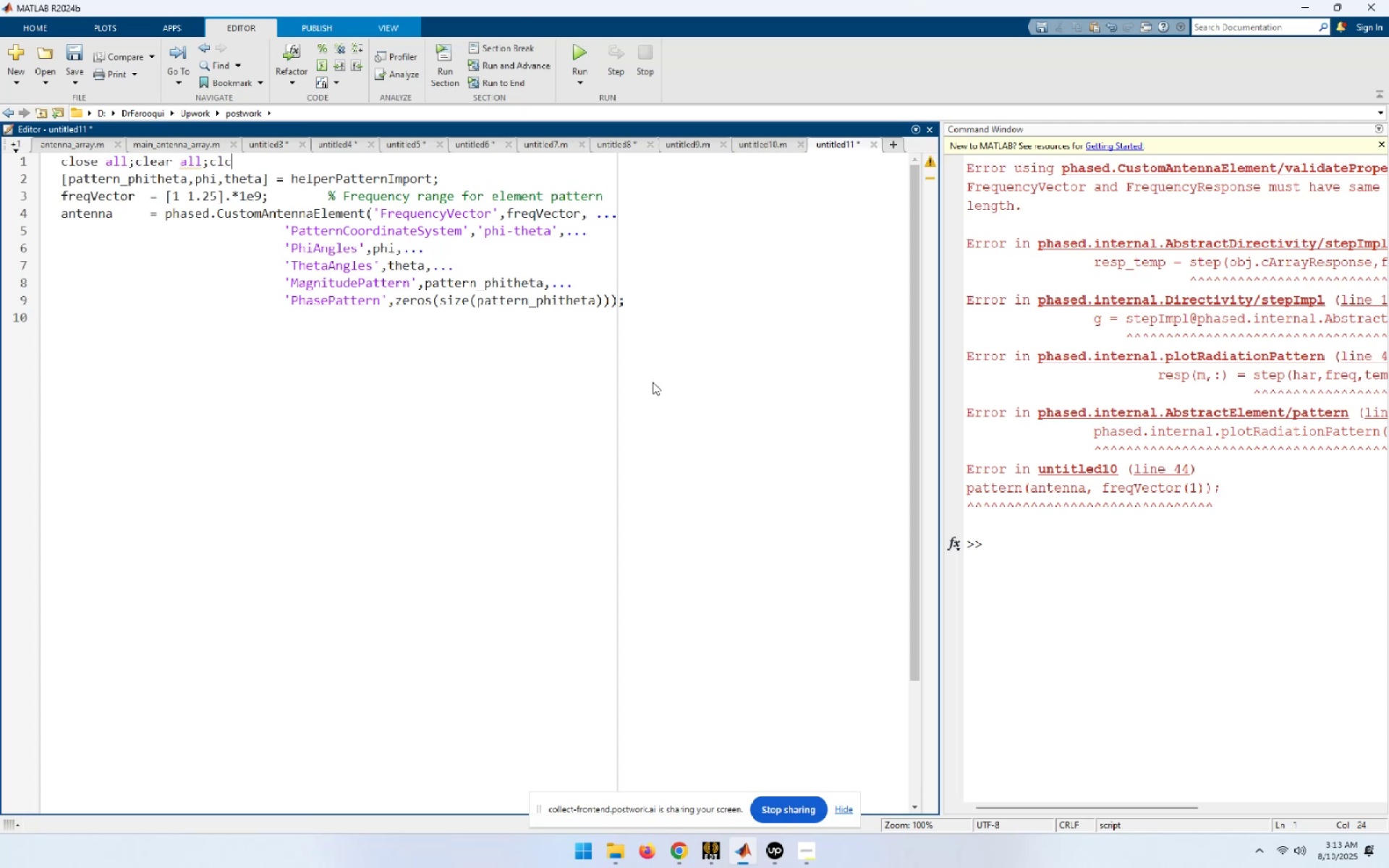 
key(Enter)
 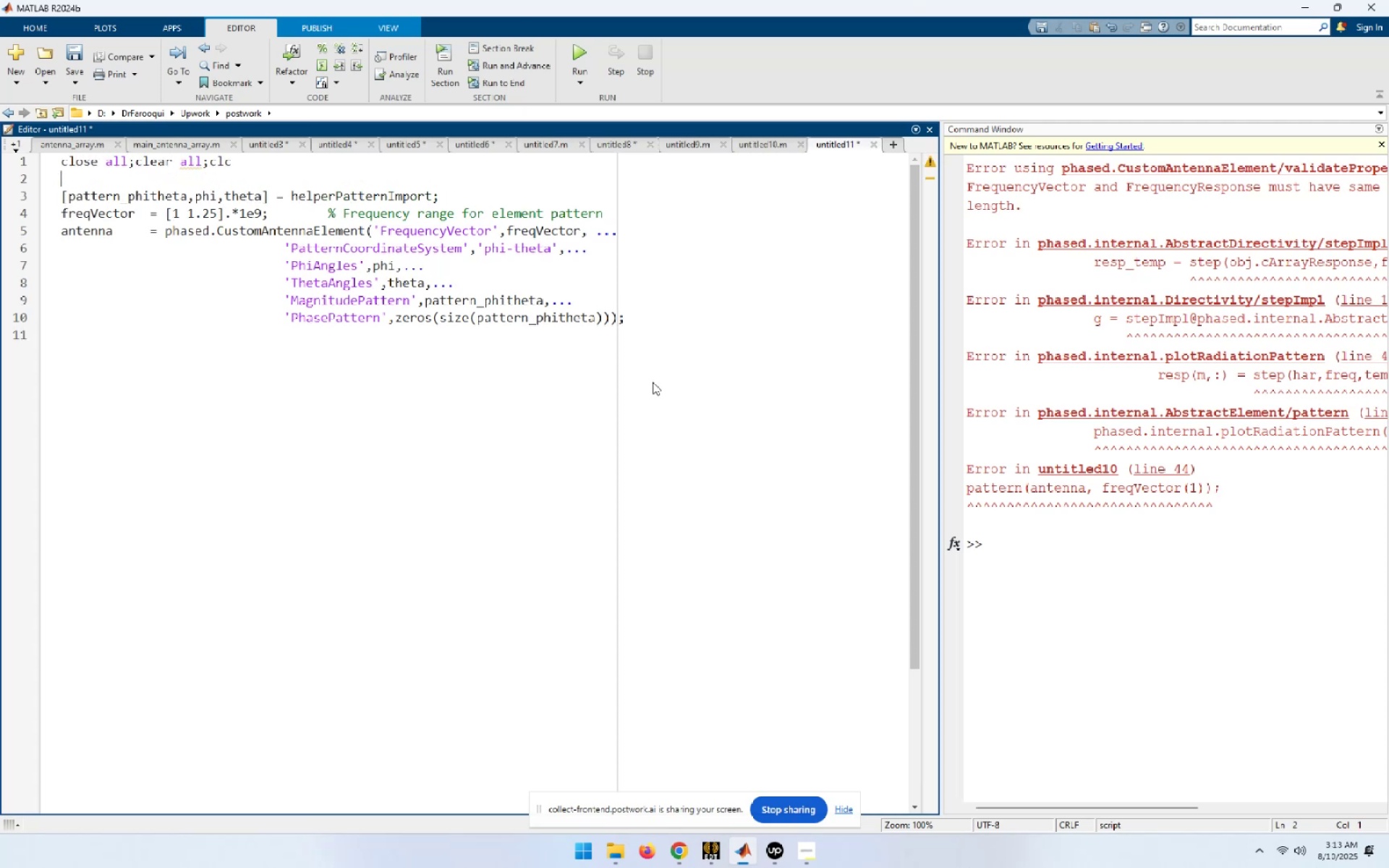 
key(Control+A)
 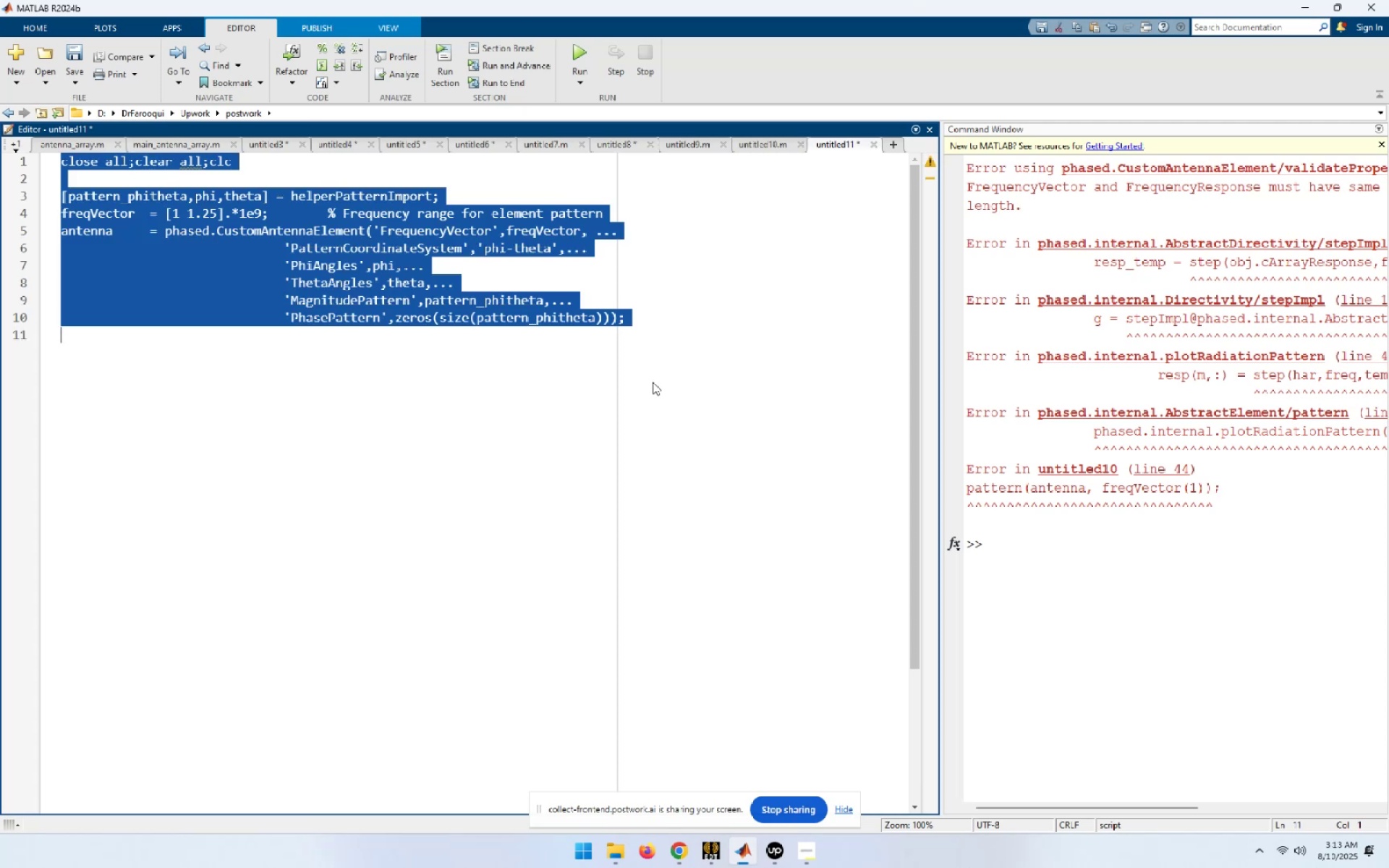 
key(F9)
 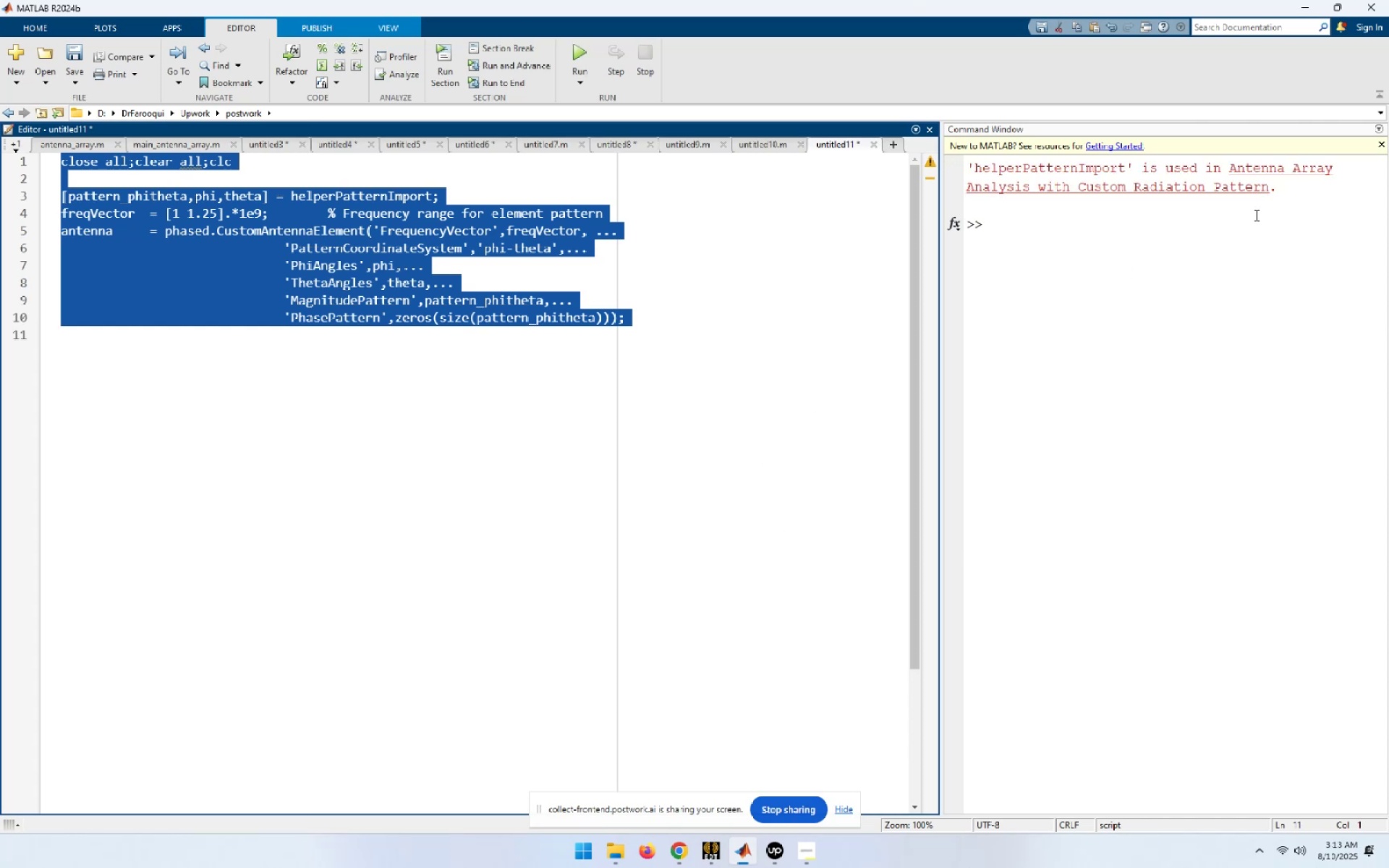 
wait(6.82)
 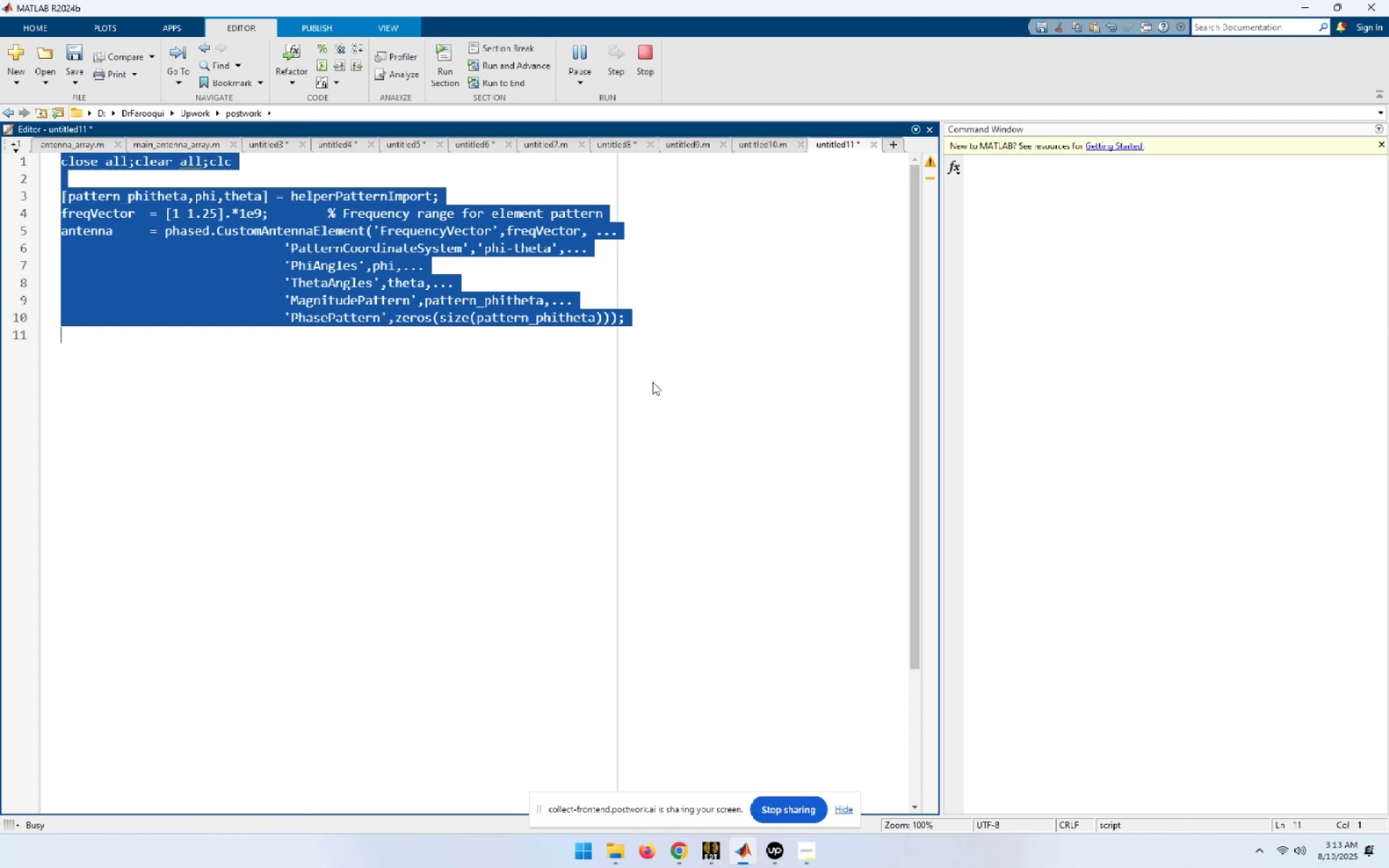 
key(Control+ControlLeft)
 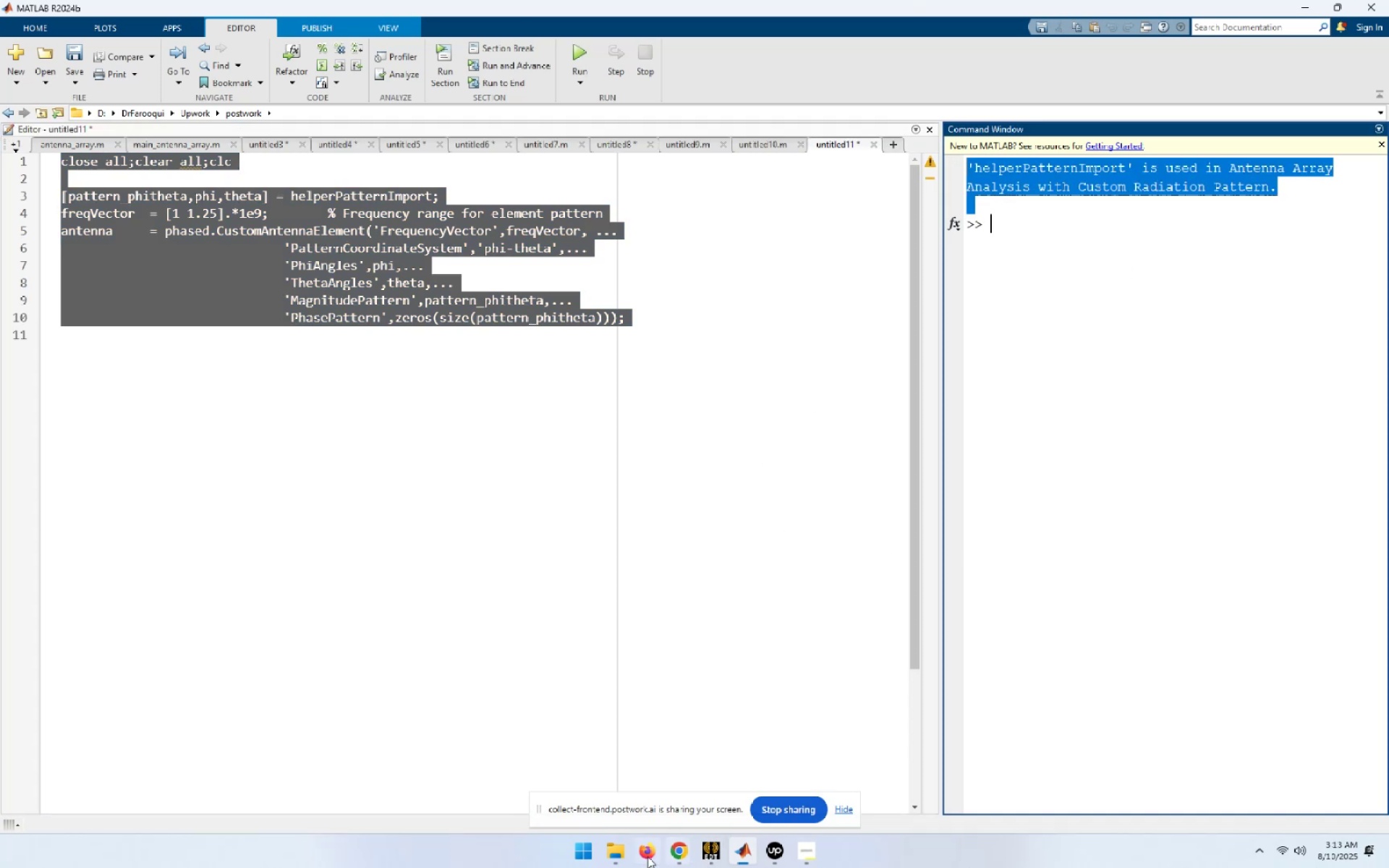 
key(Alt+AltLeft)
 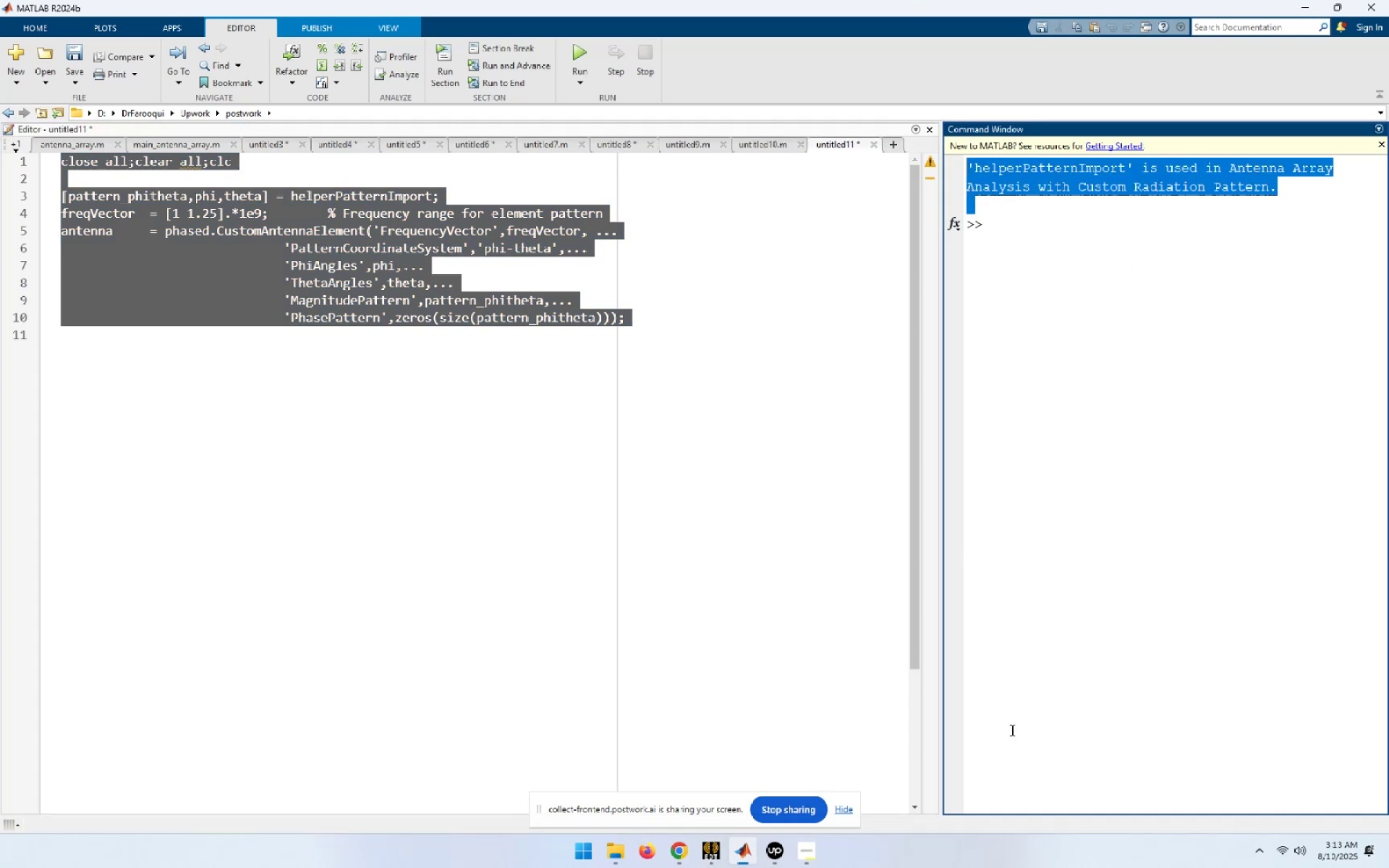 
key(Alt+Tab)
 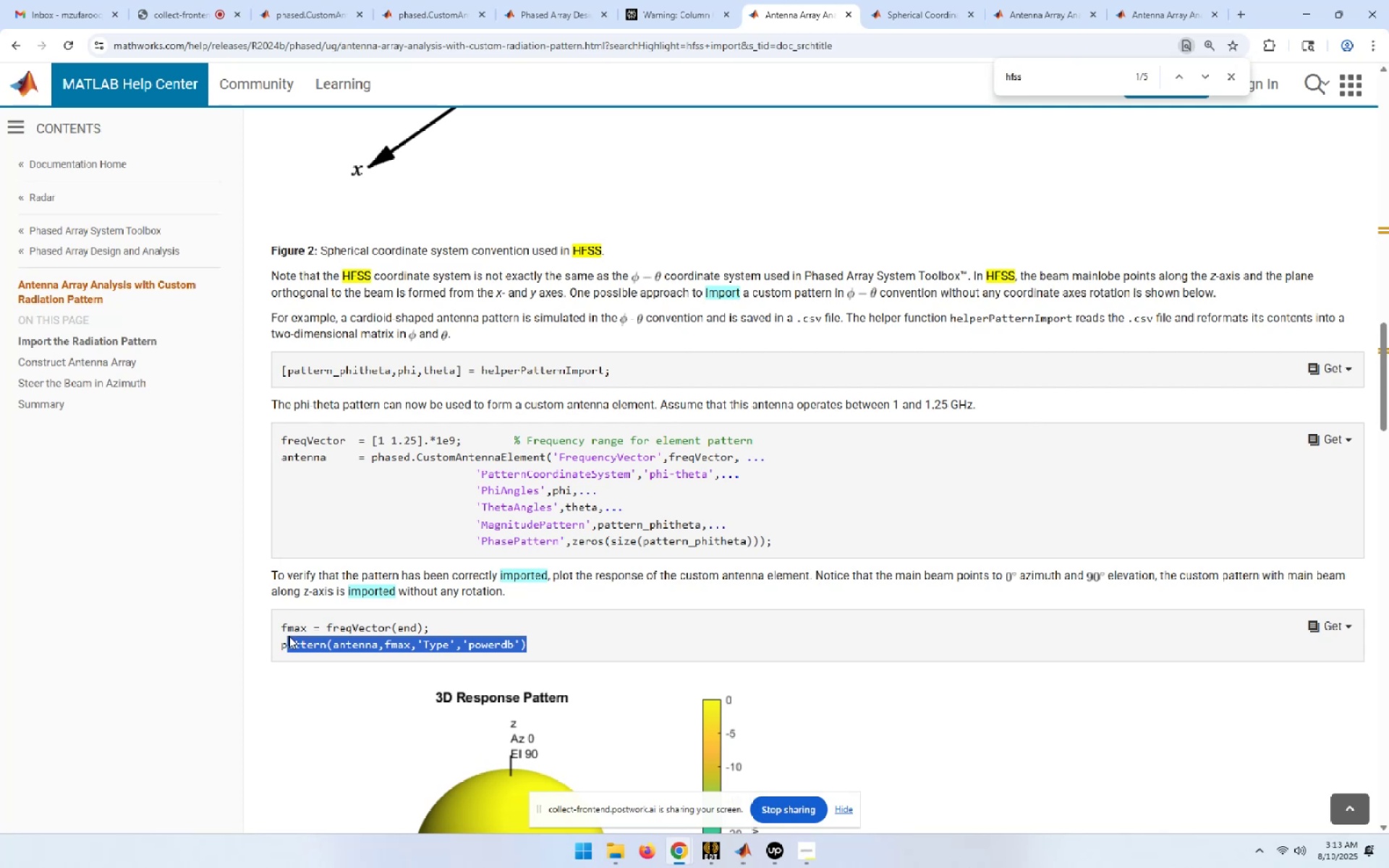 
key(Control+C)
 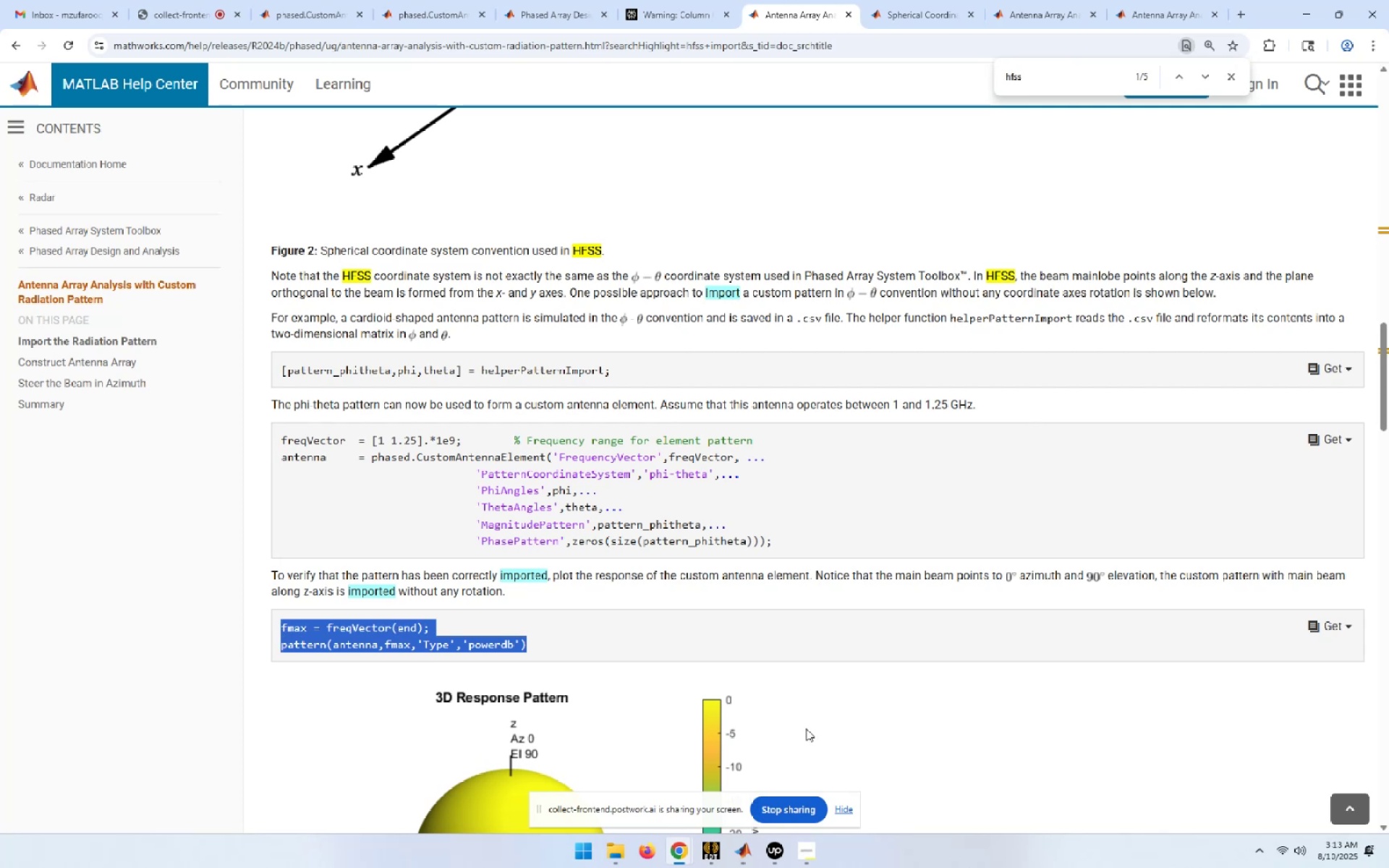 
key(Alt+AltLeft)
 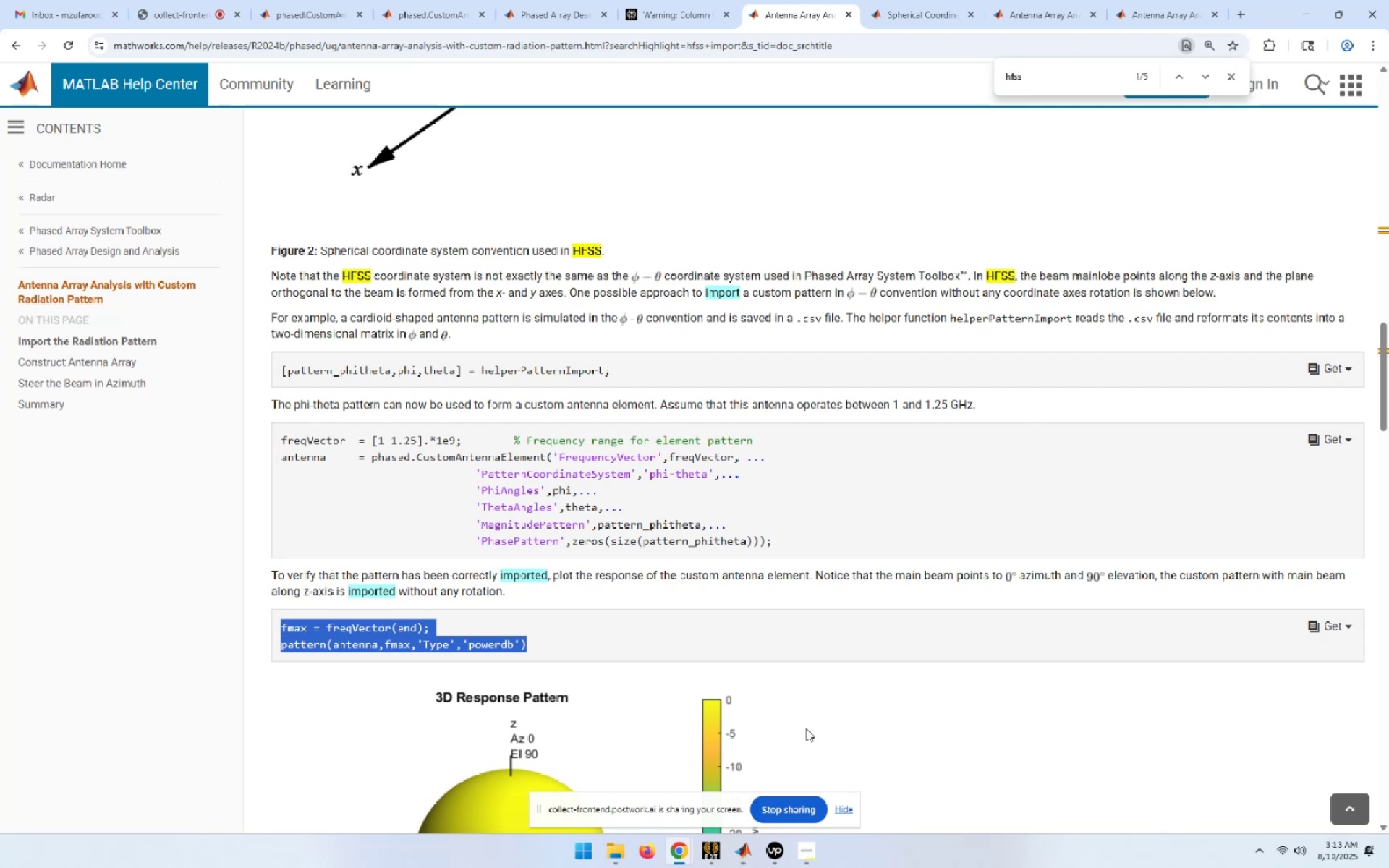 
key(Alt+Tab)
 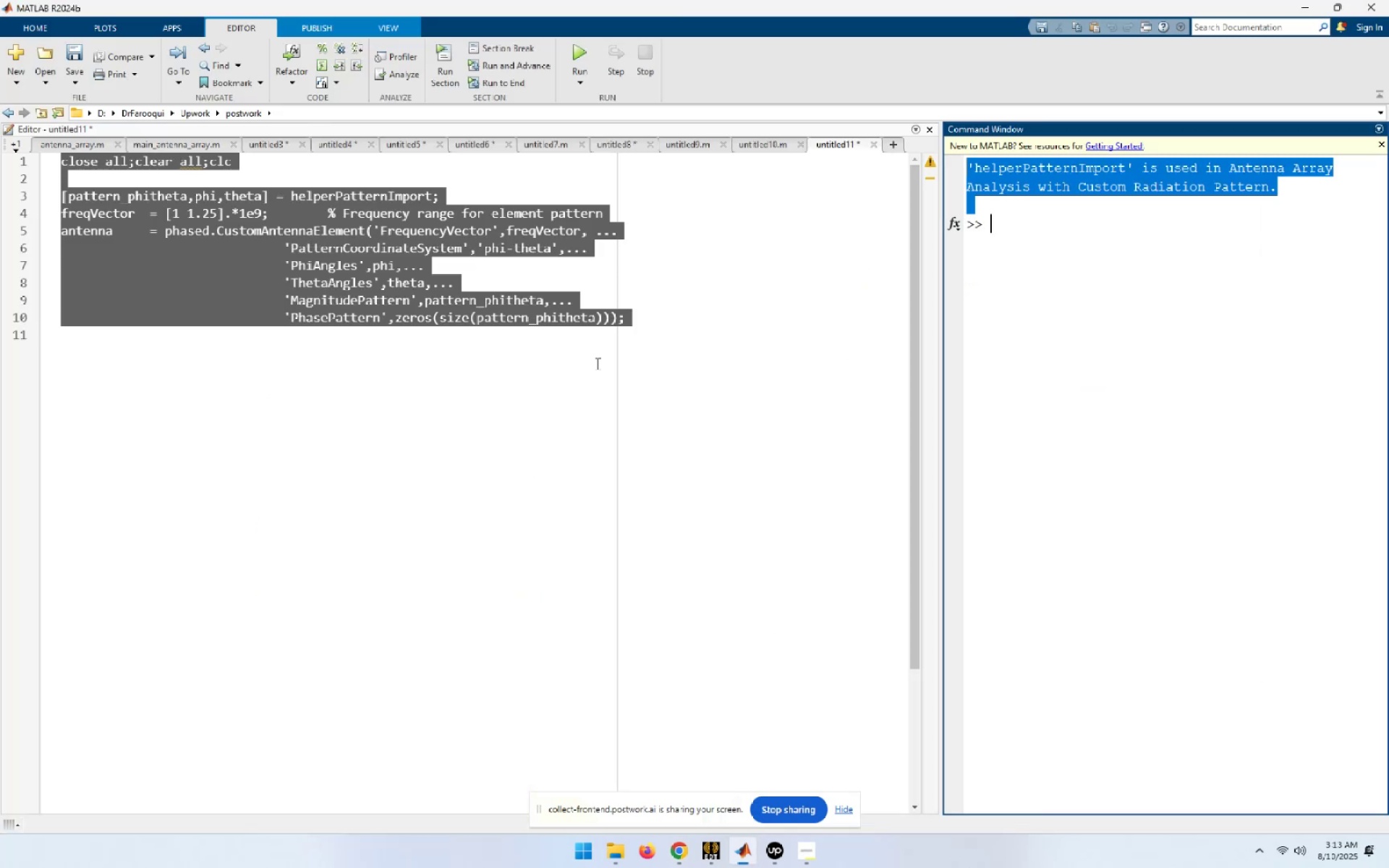 
left_click([679, 323])
 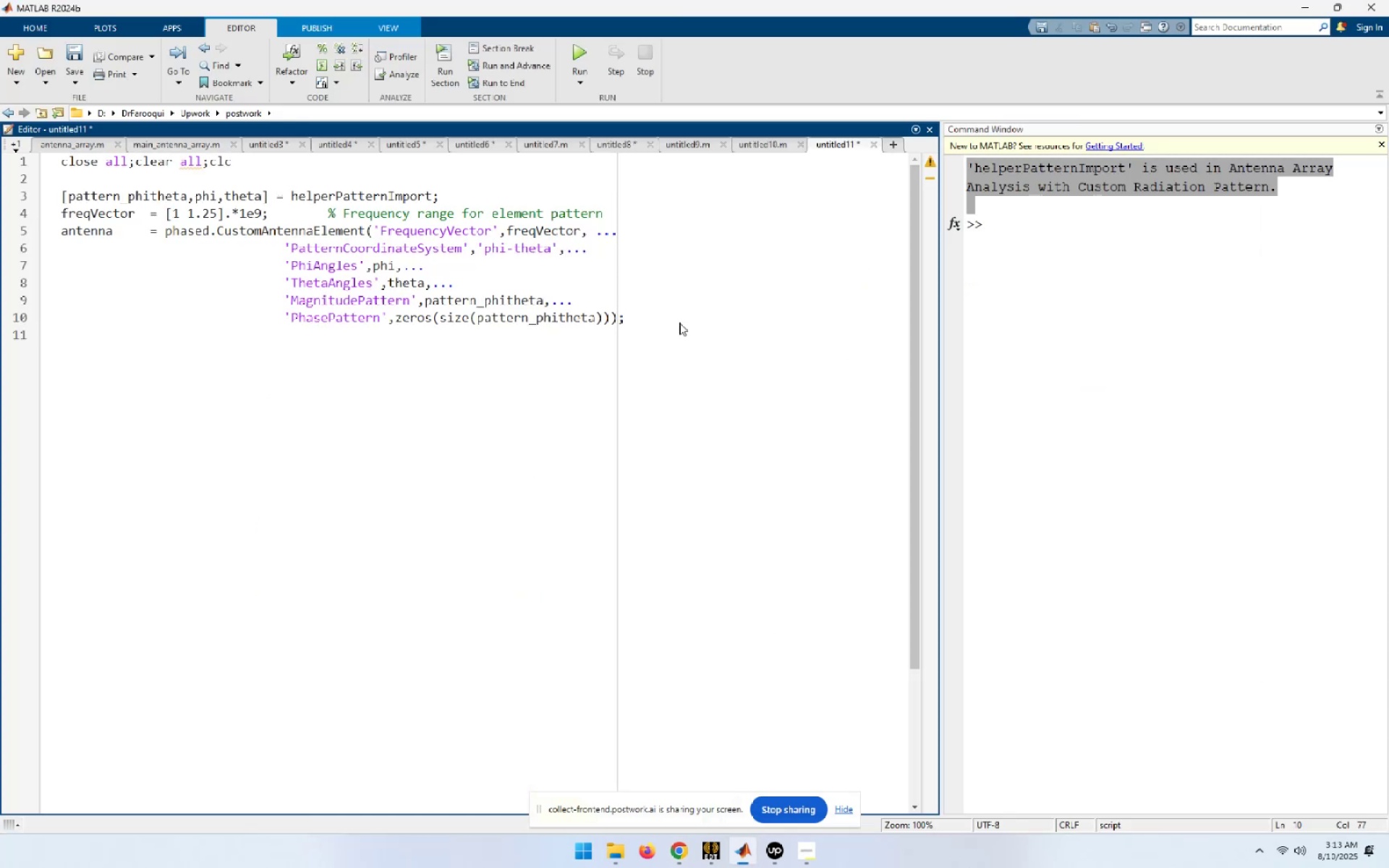 
key(NumpadEnter)
 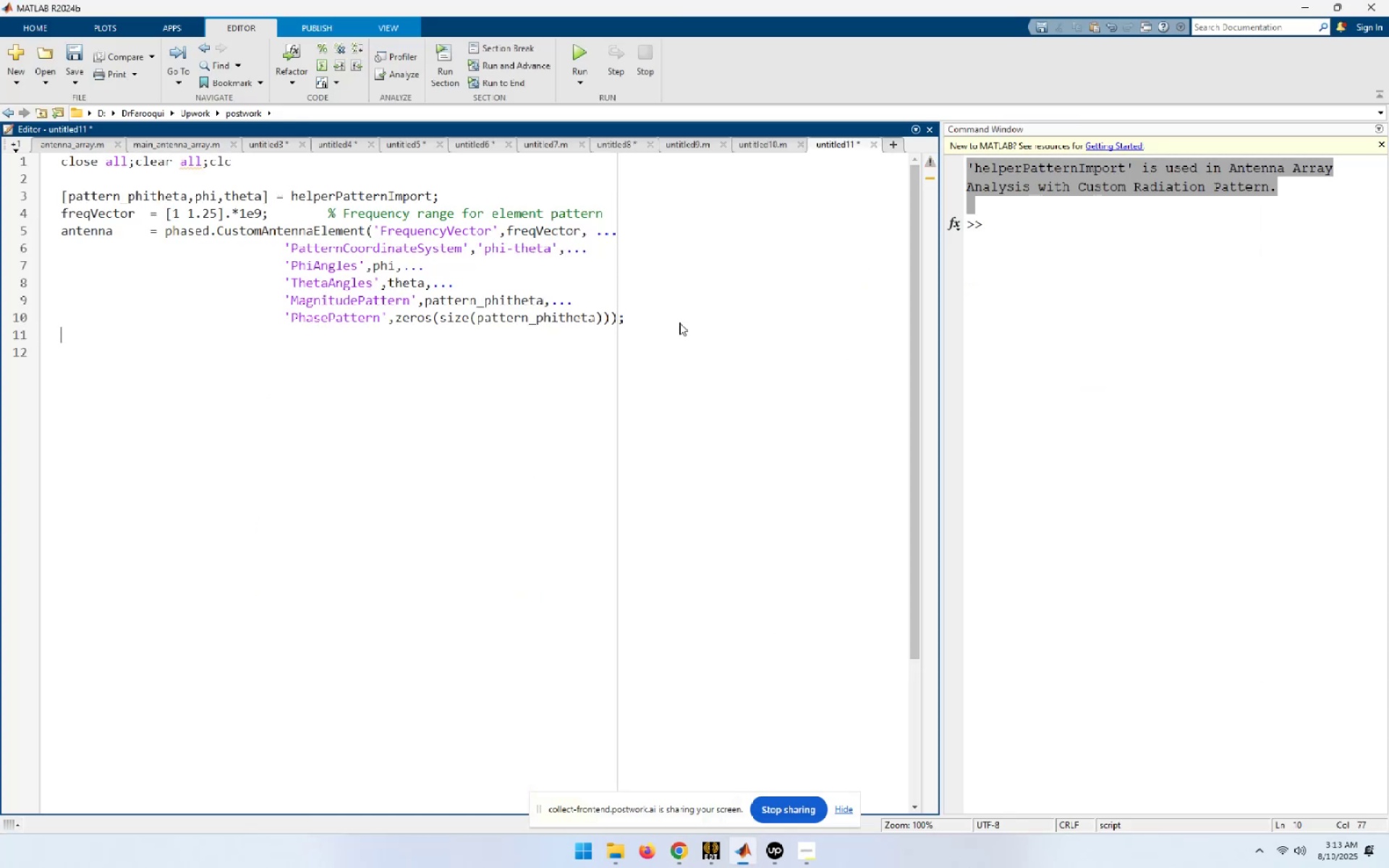 
key(Control+V)
 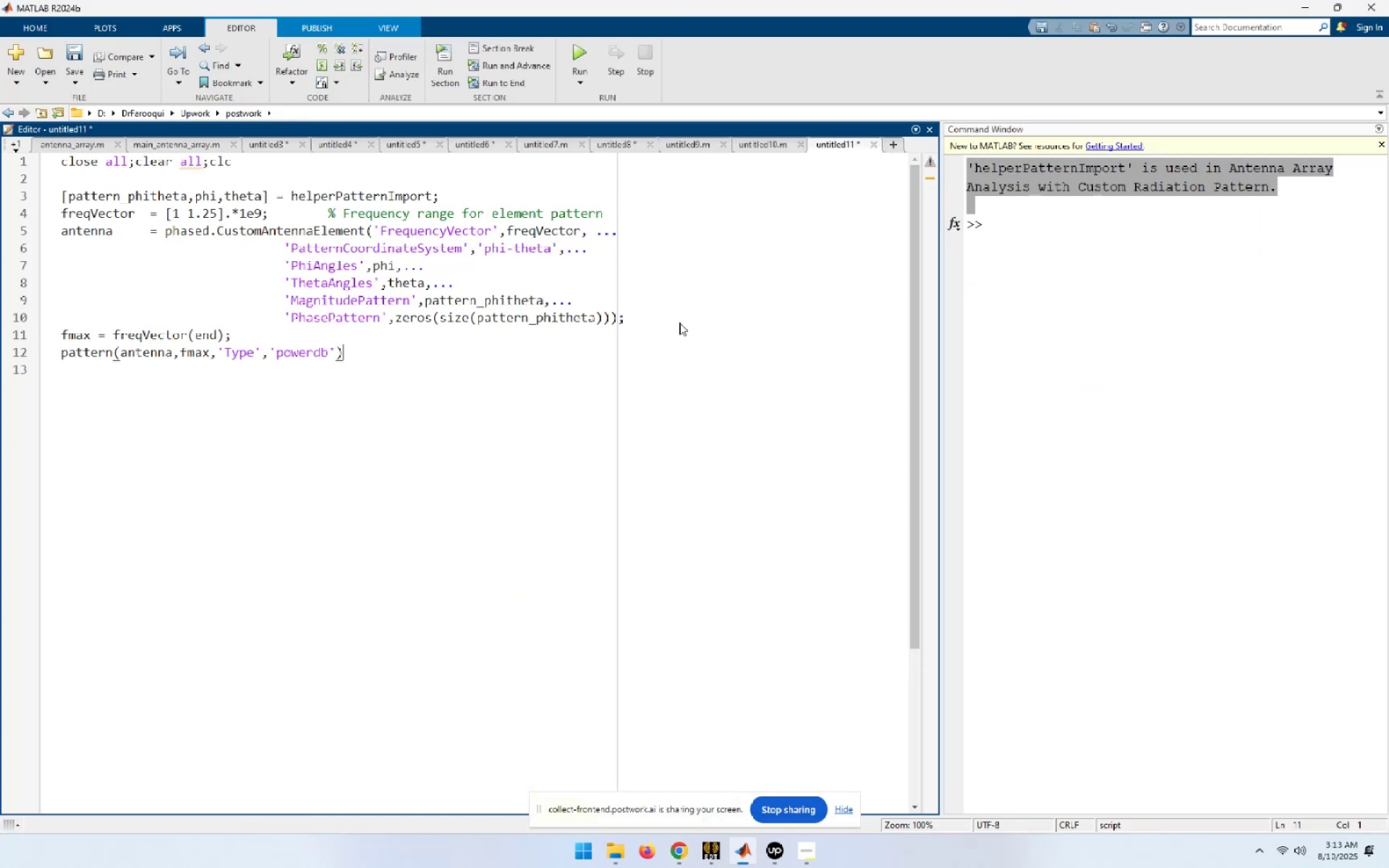 
key(Control+S)
 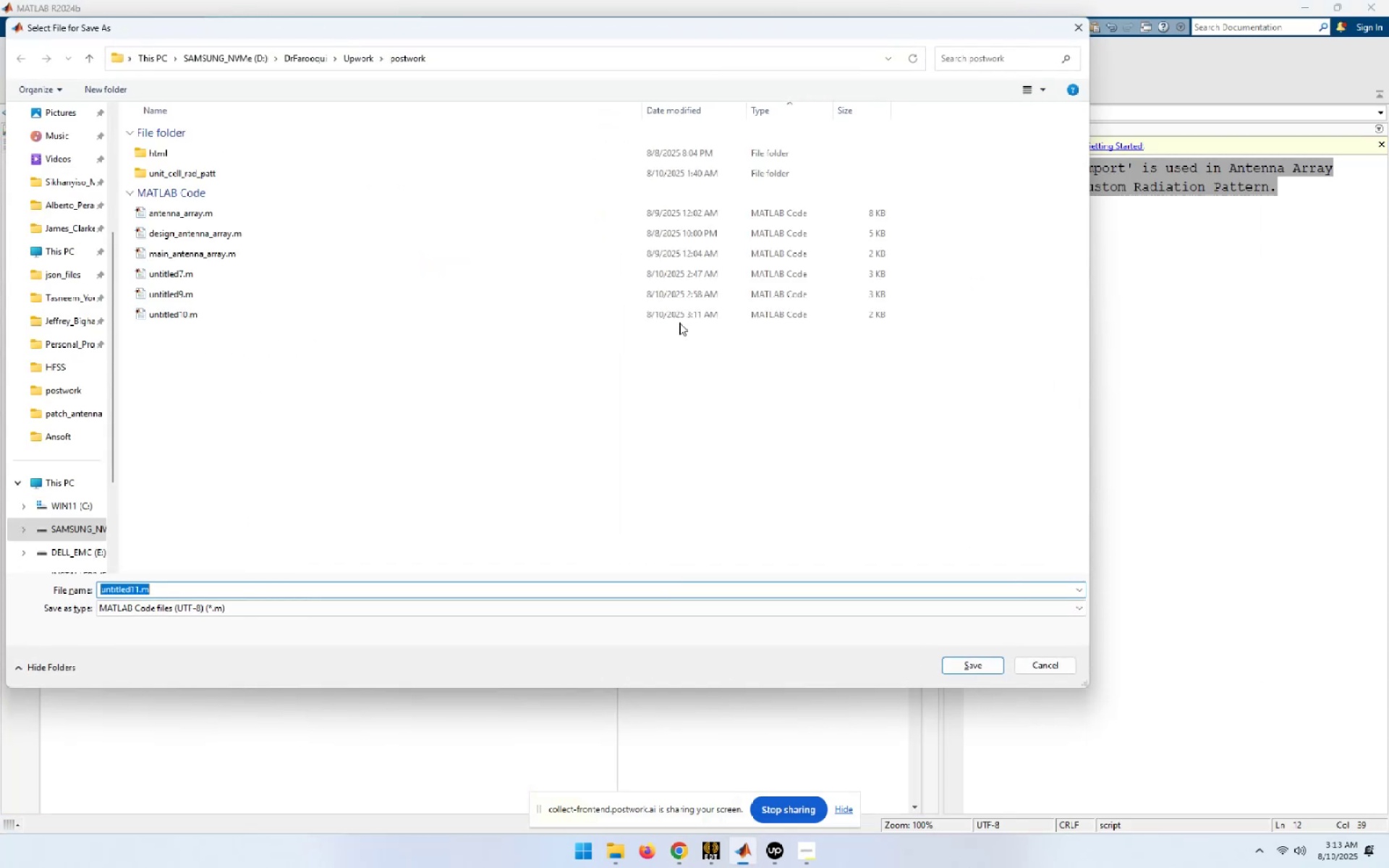 
key(NumpadEnter)
 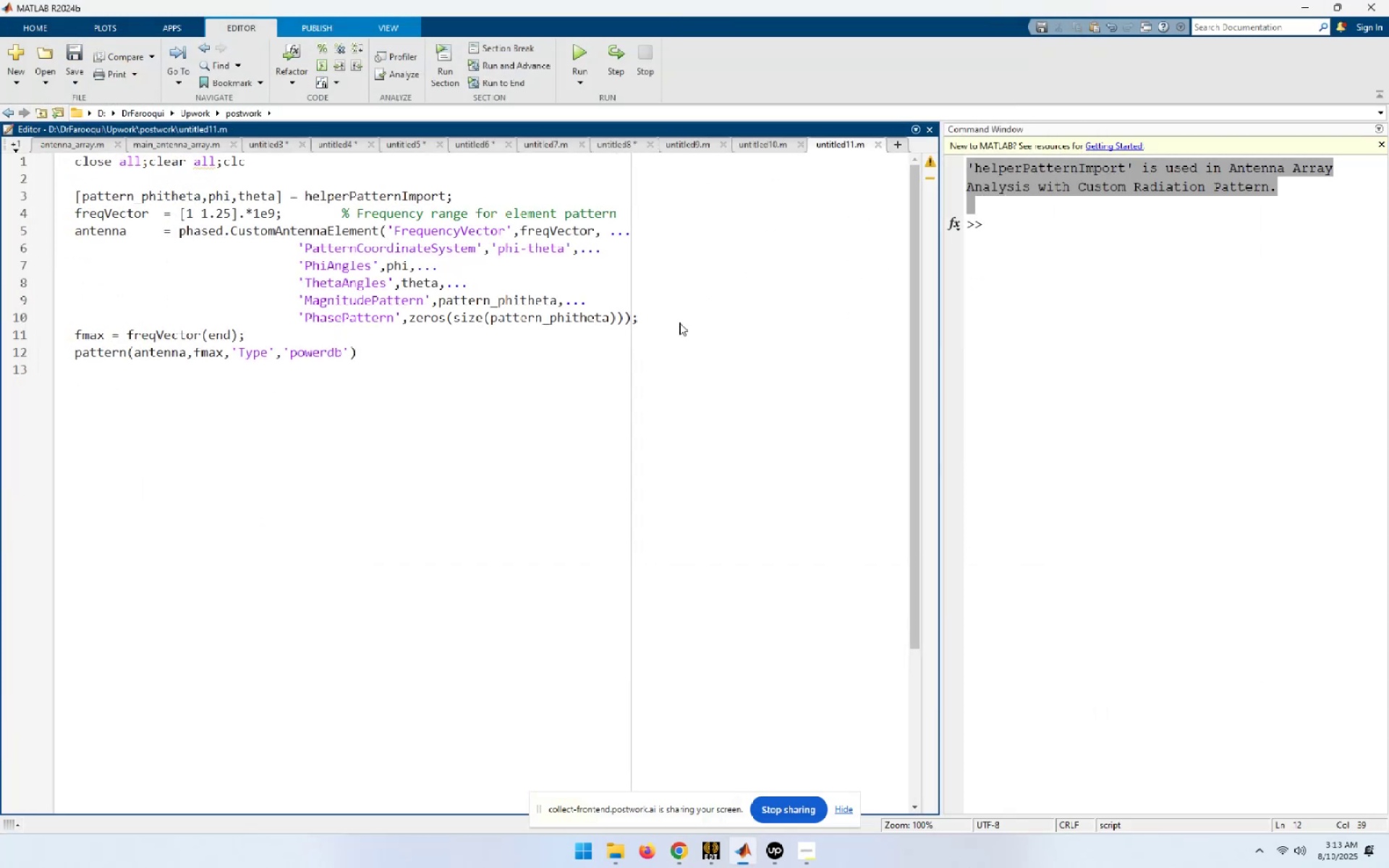 
key(F5)
 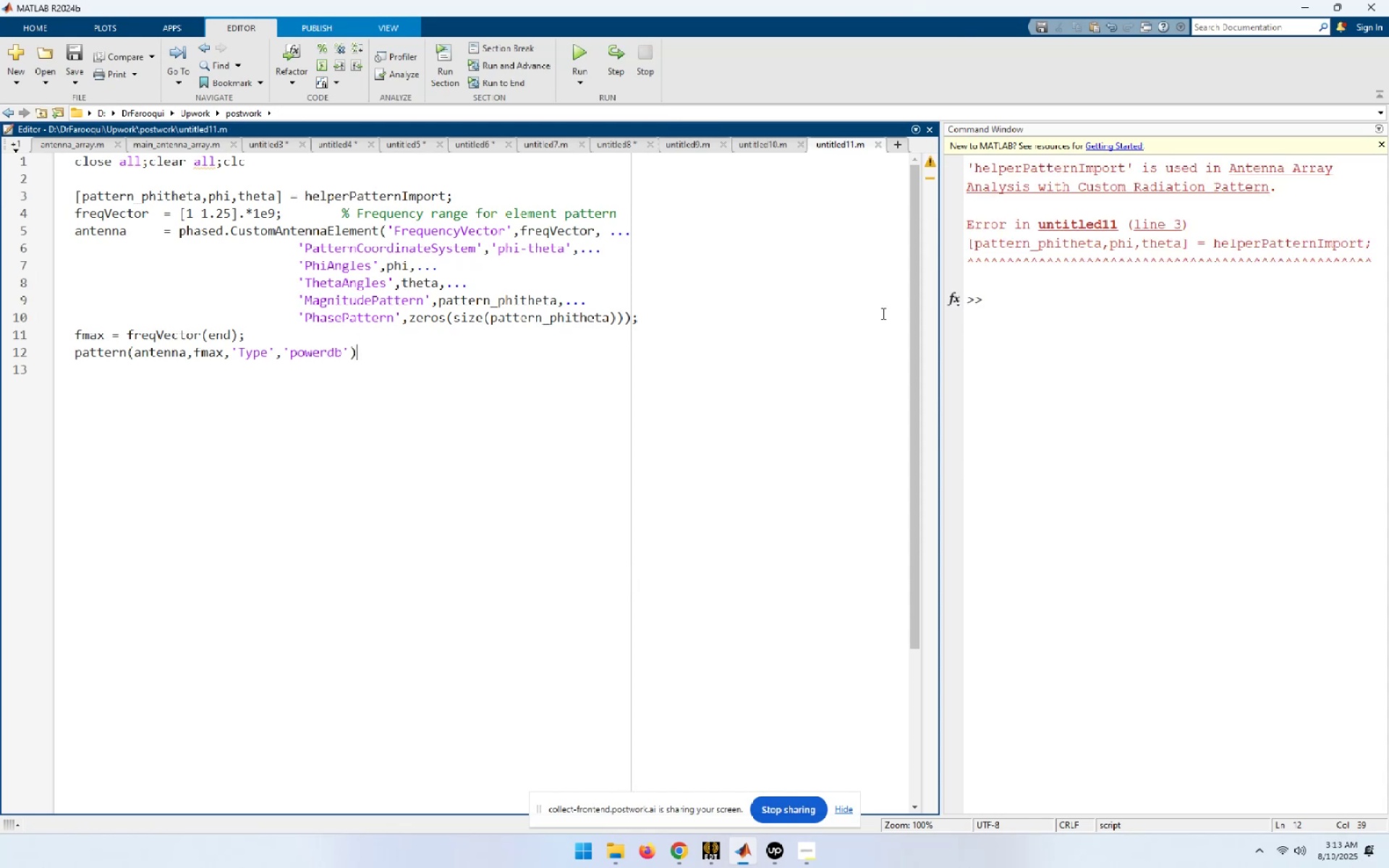 
wait(14.83)
 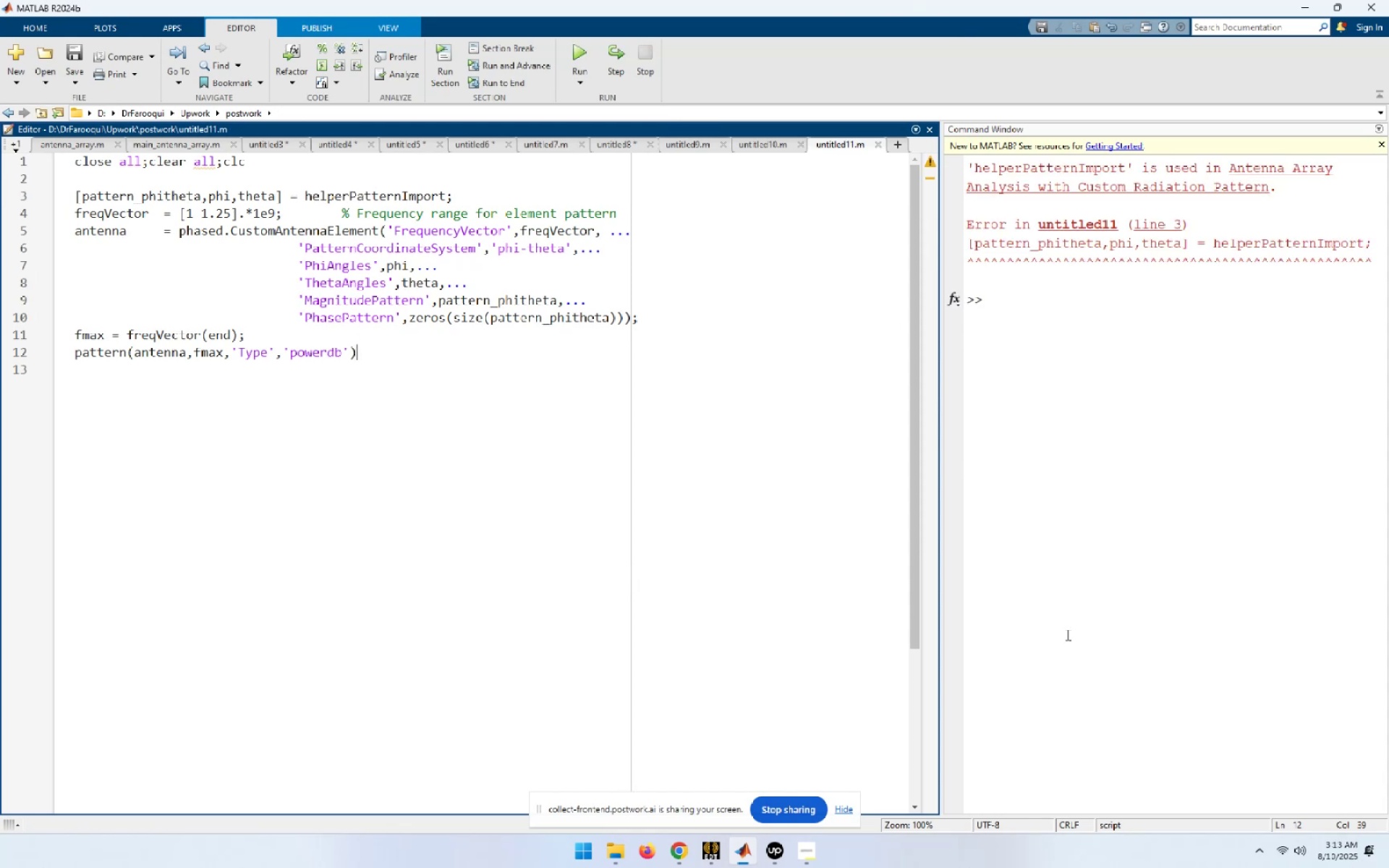 
key(Control+C)
 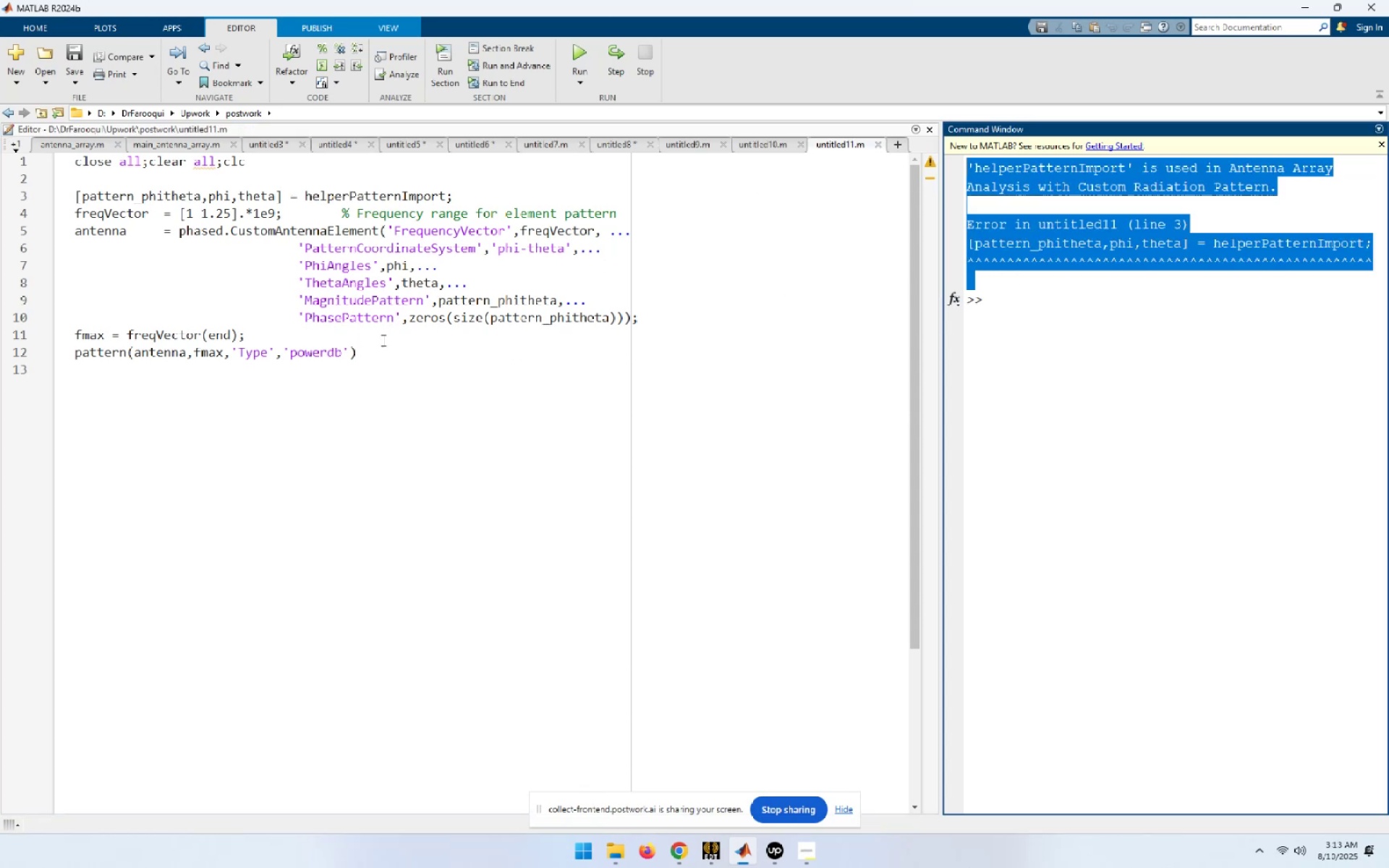 
left_click([378, 349])
 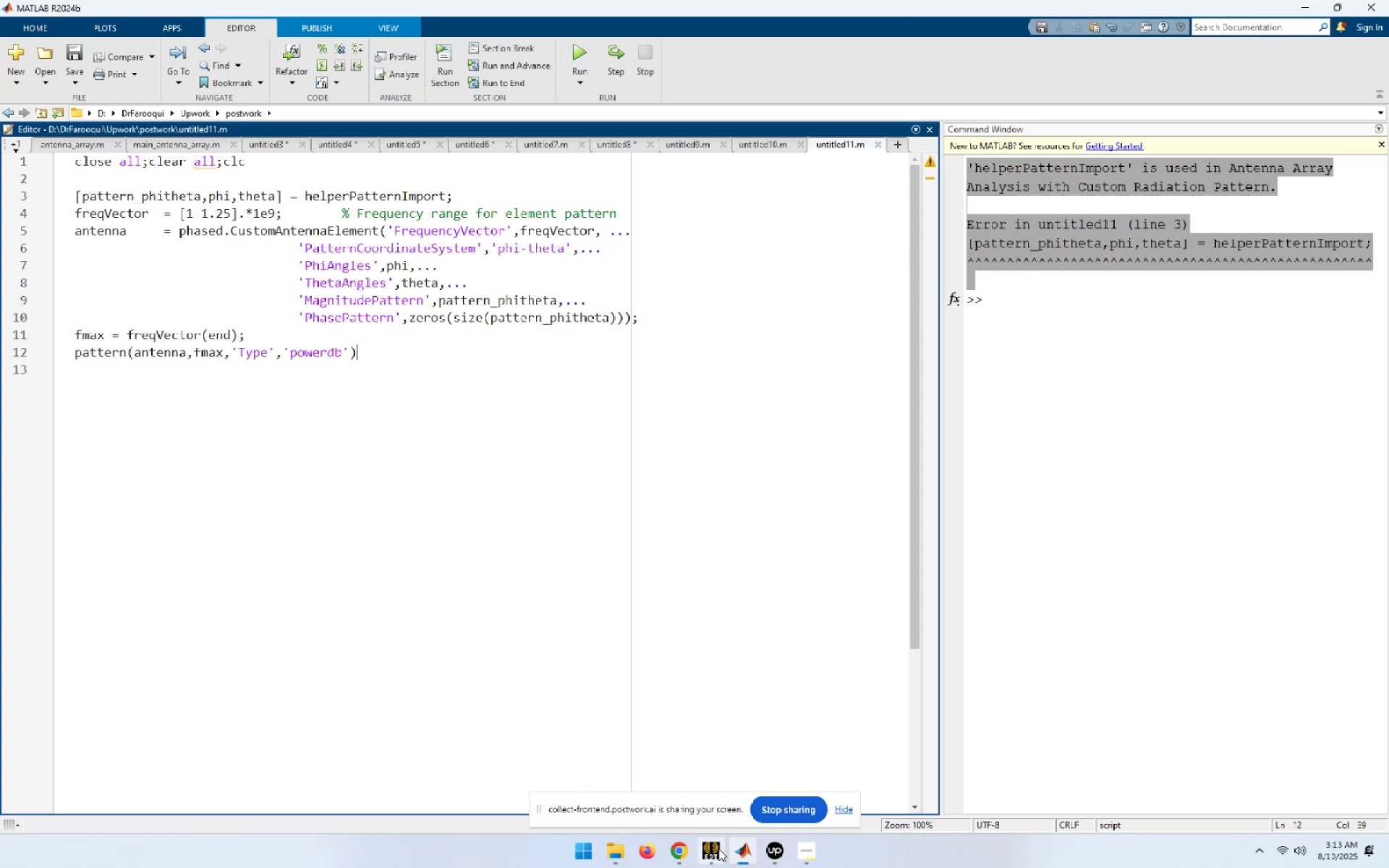 
left_click([753, 850])
 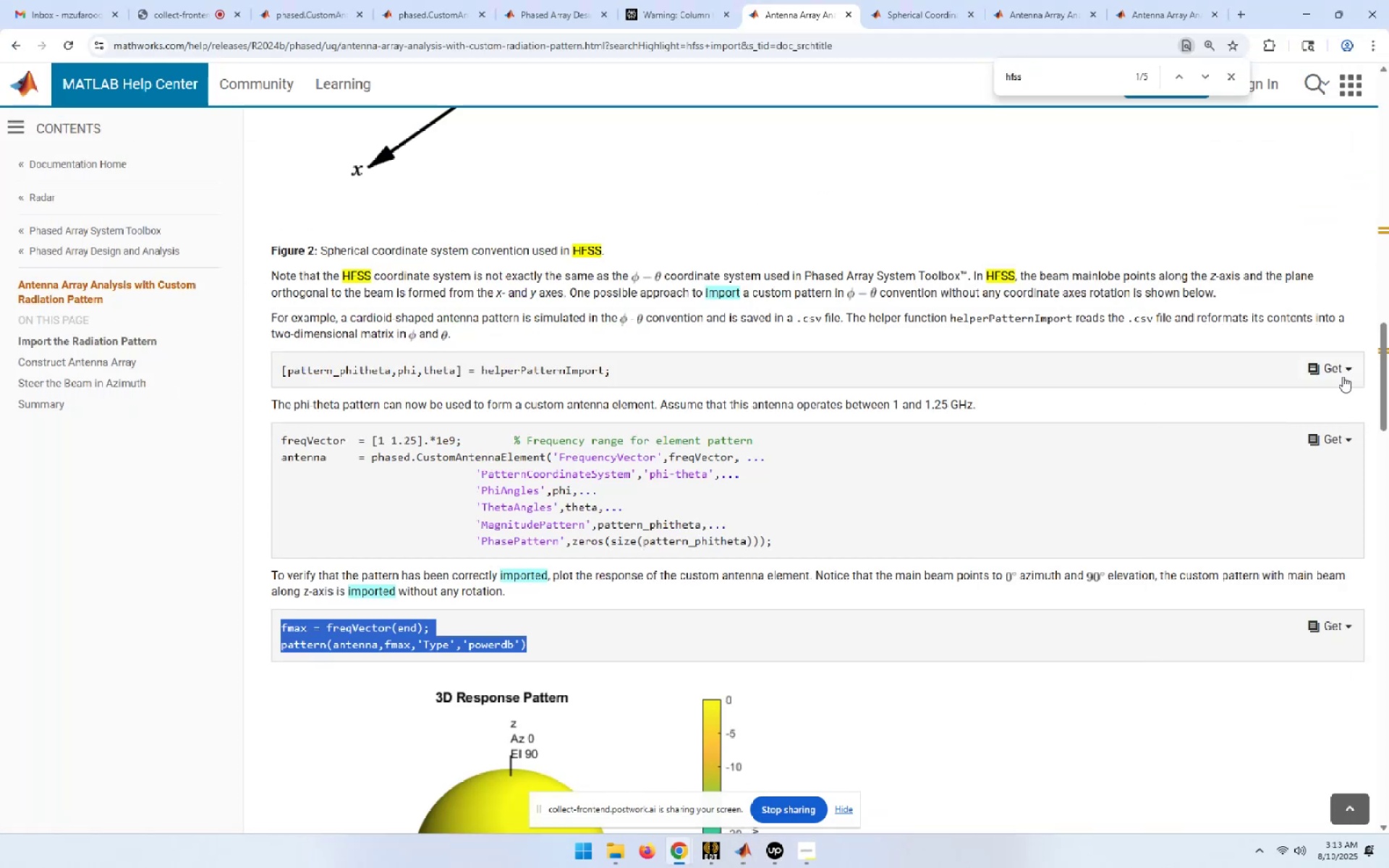 
left_click([1346, 370])
 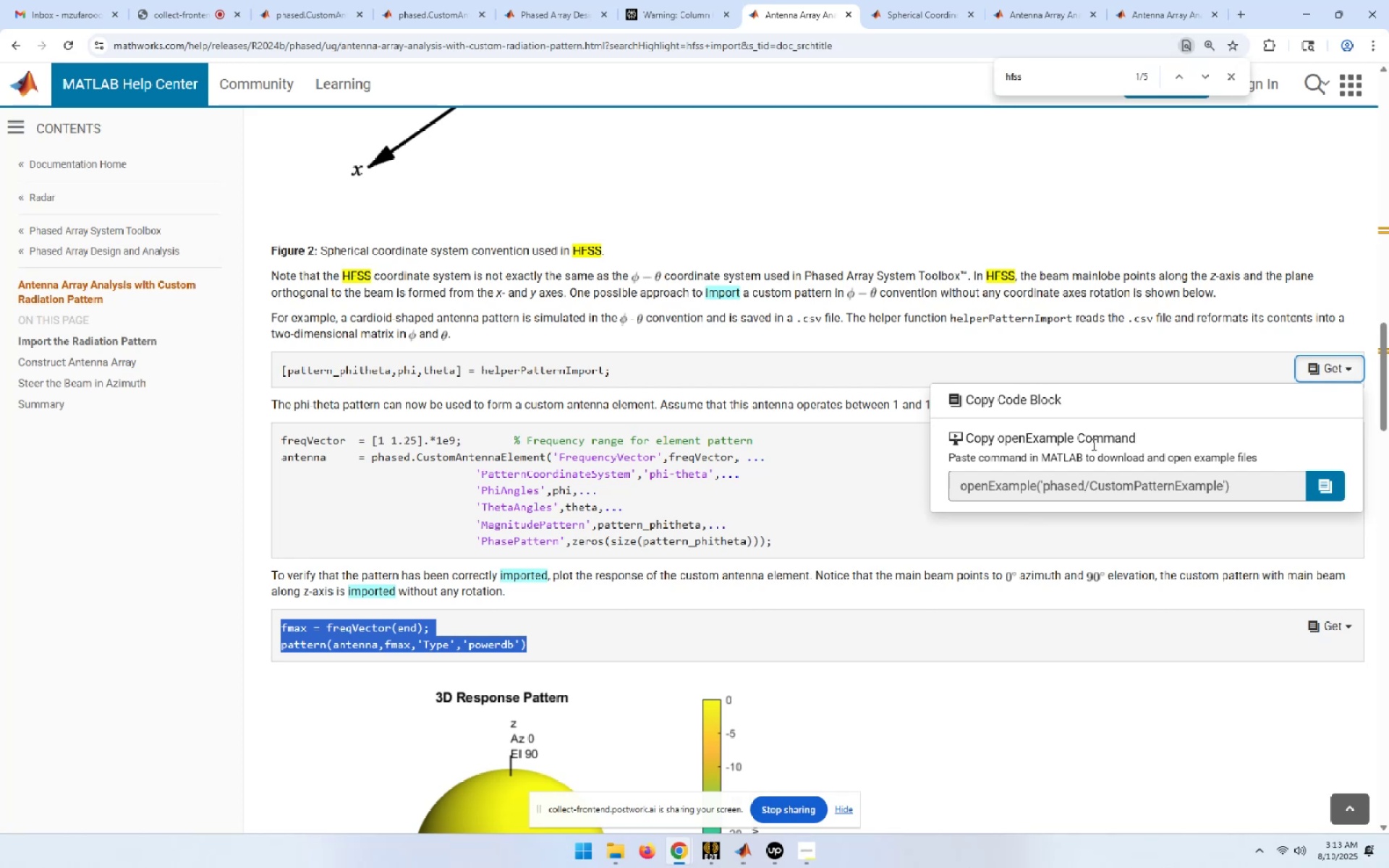 
left_click([1324, 484])
 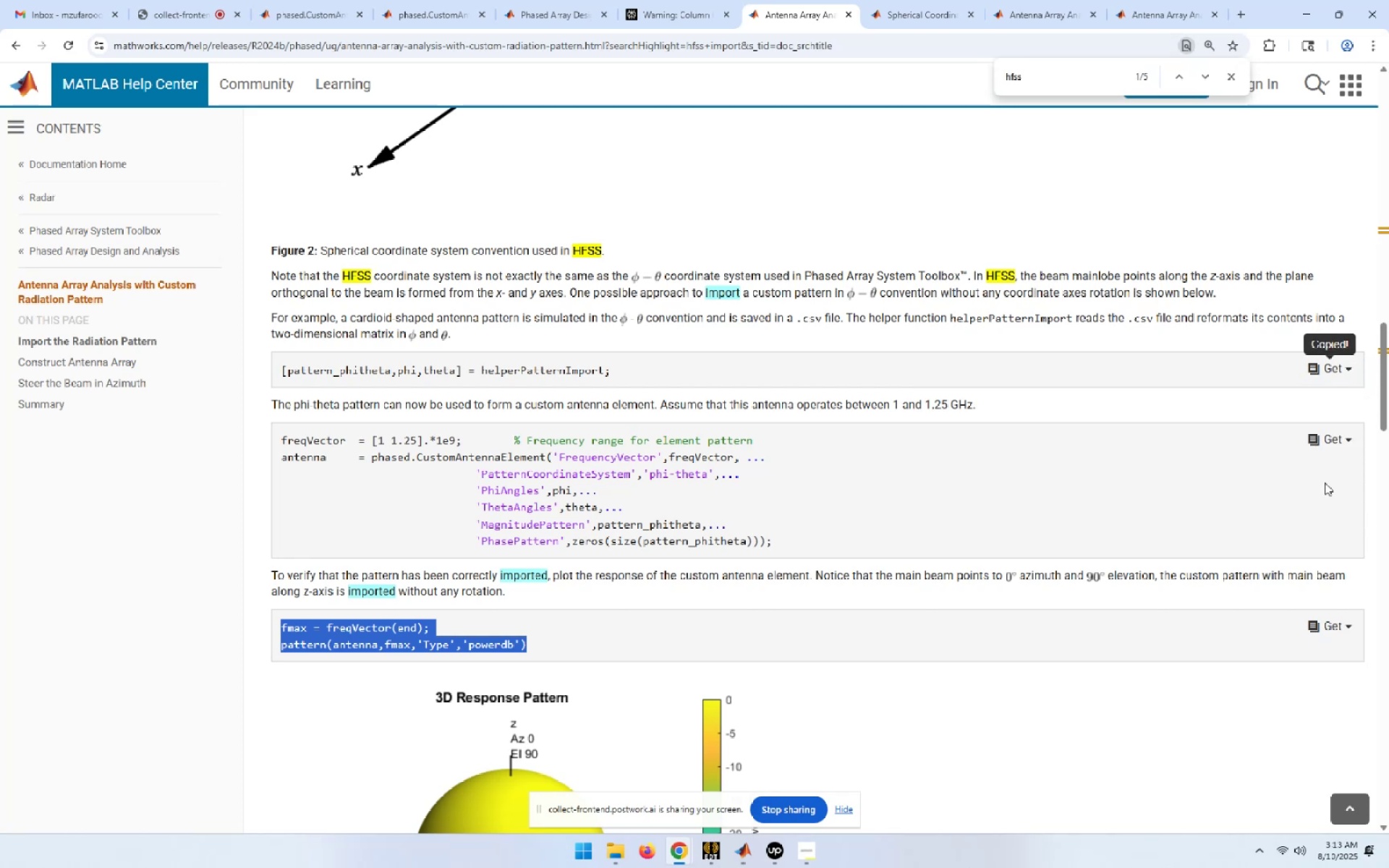 
key(Alt+AltLeft)
 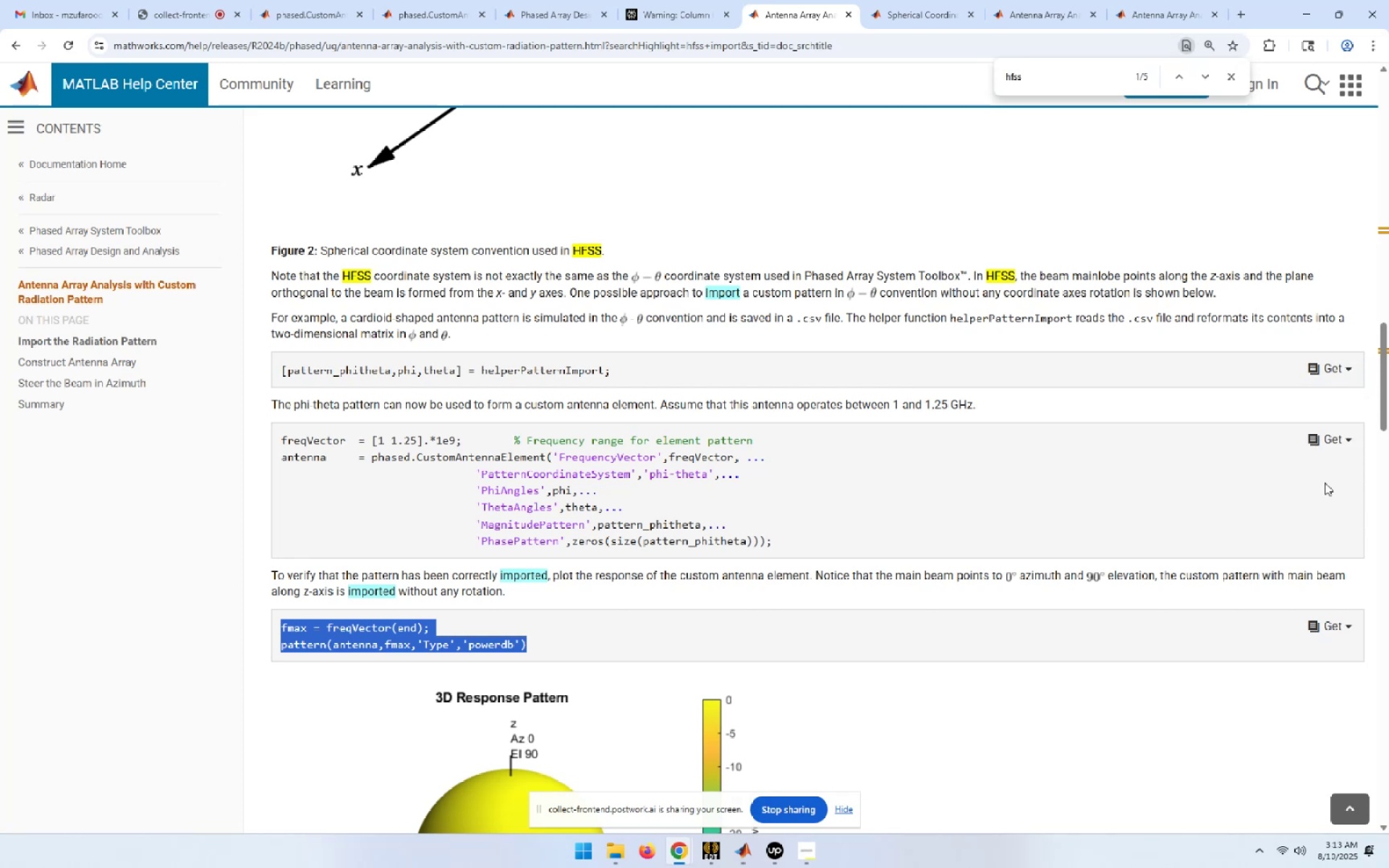 
key(Alt+Tab)
 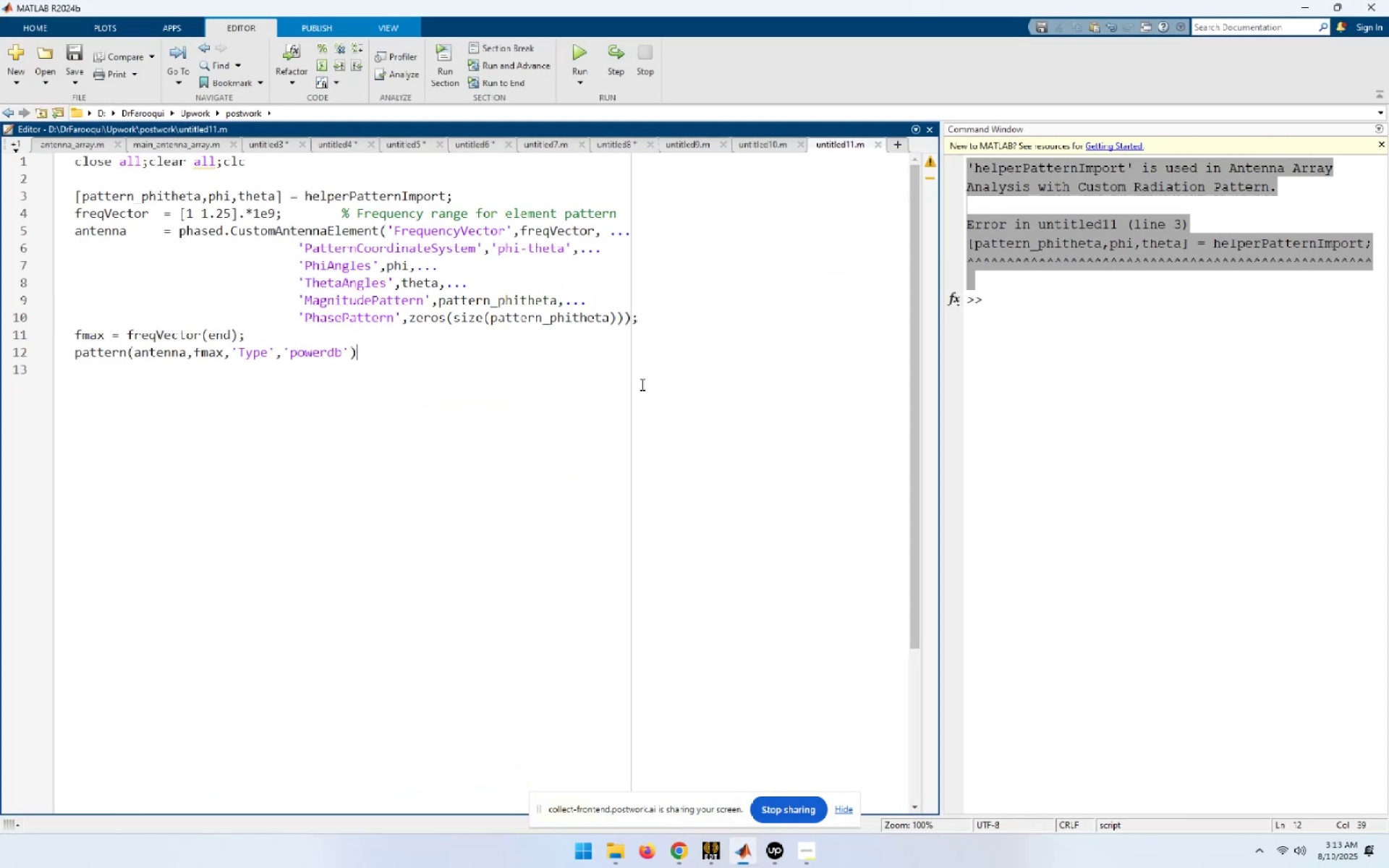 
left_click([706, 421])
 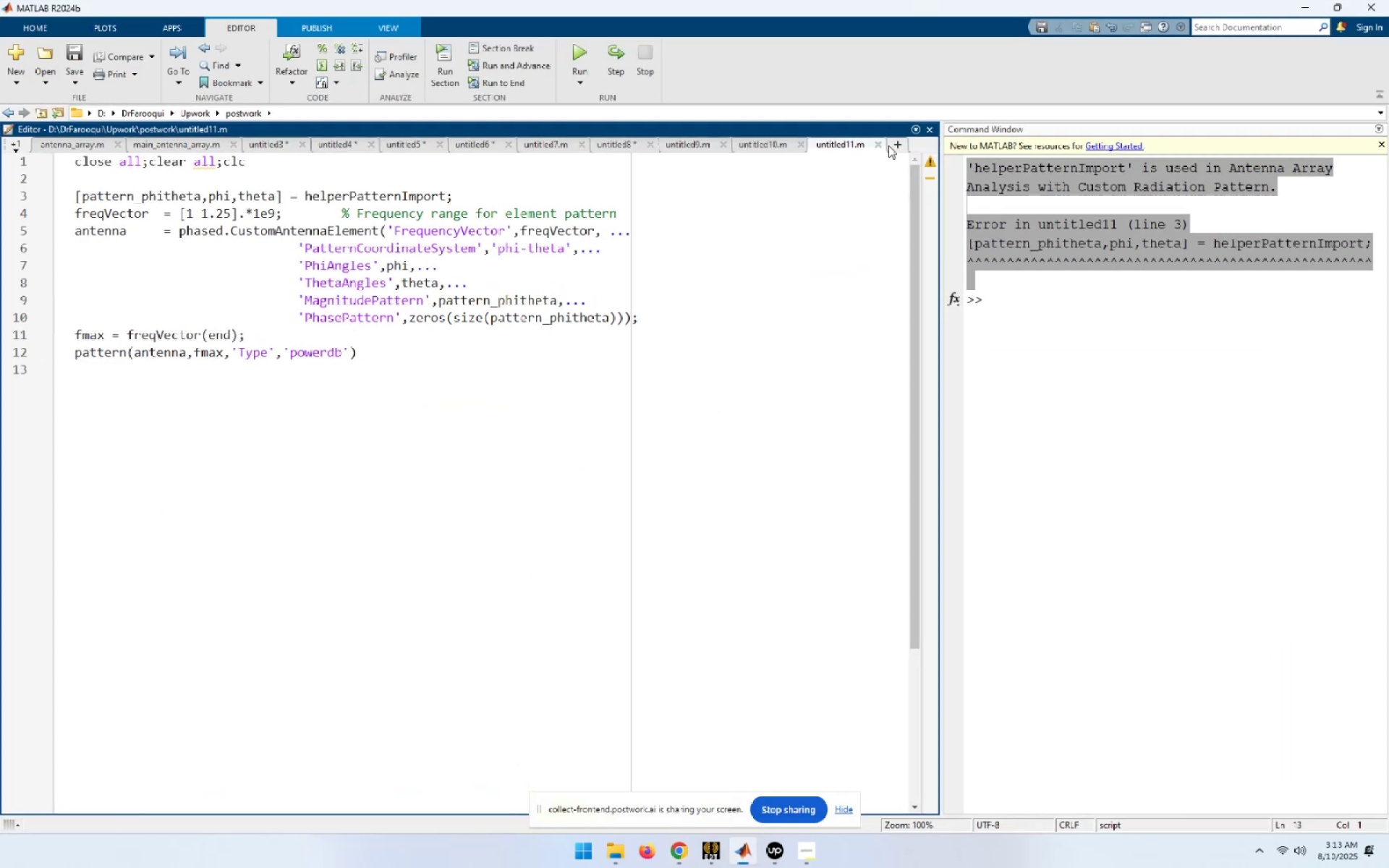 
left_click([897, 142])
 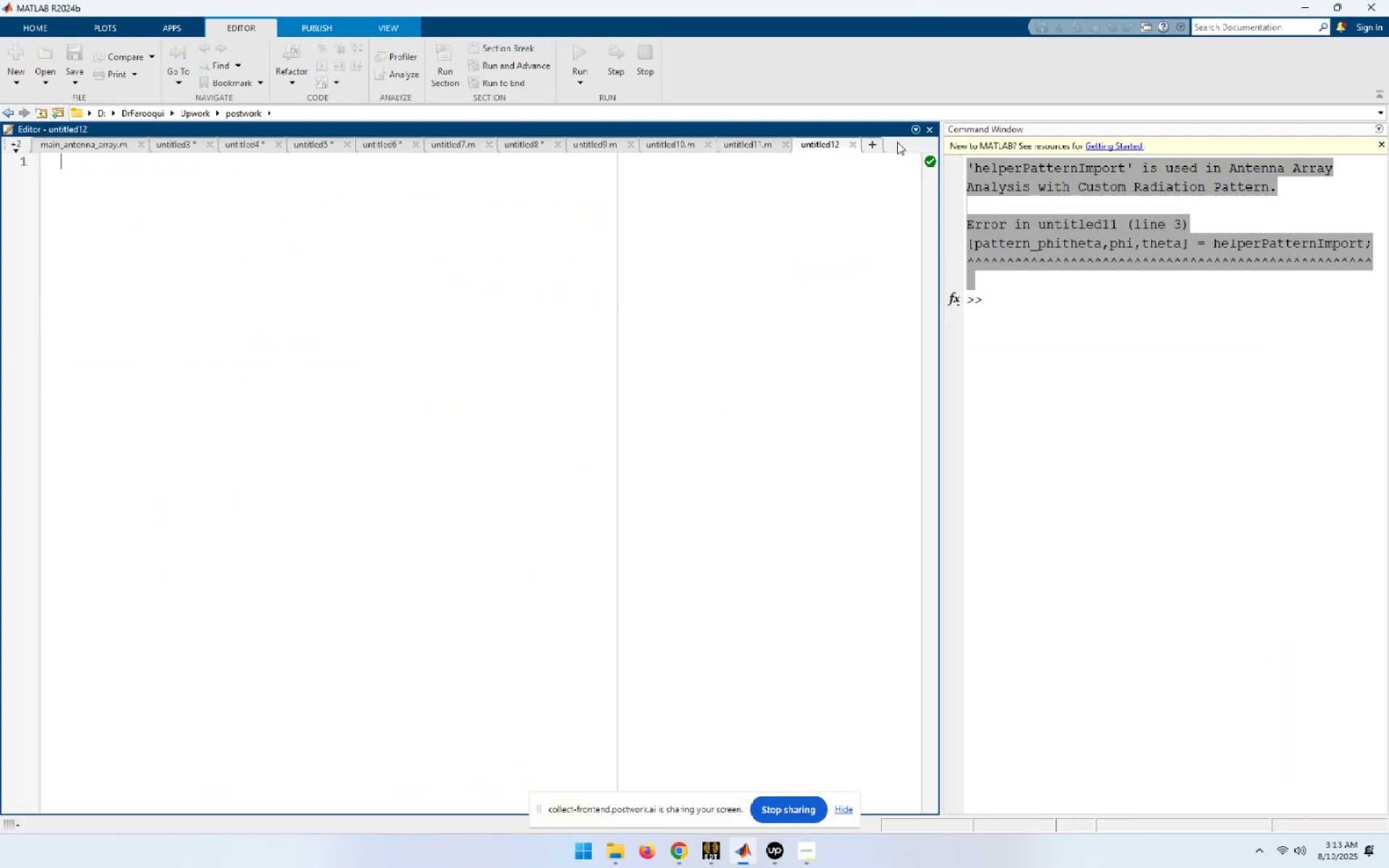 
key(Control+V)
 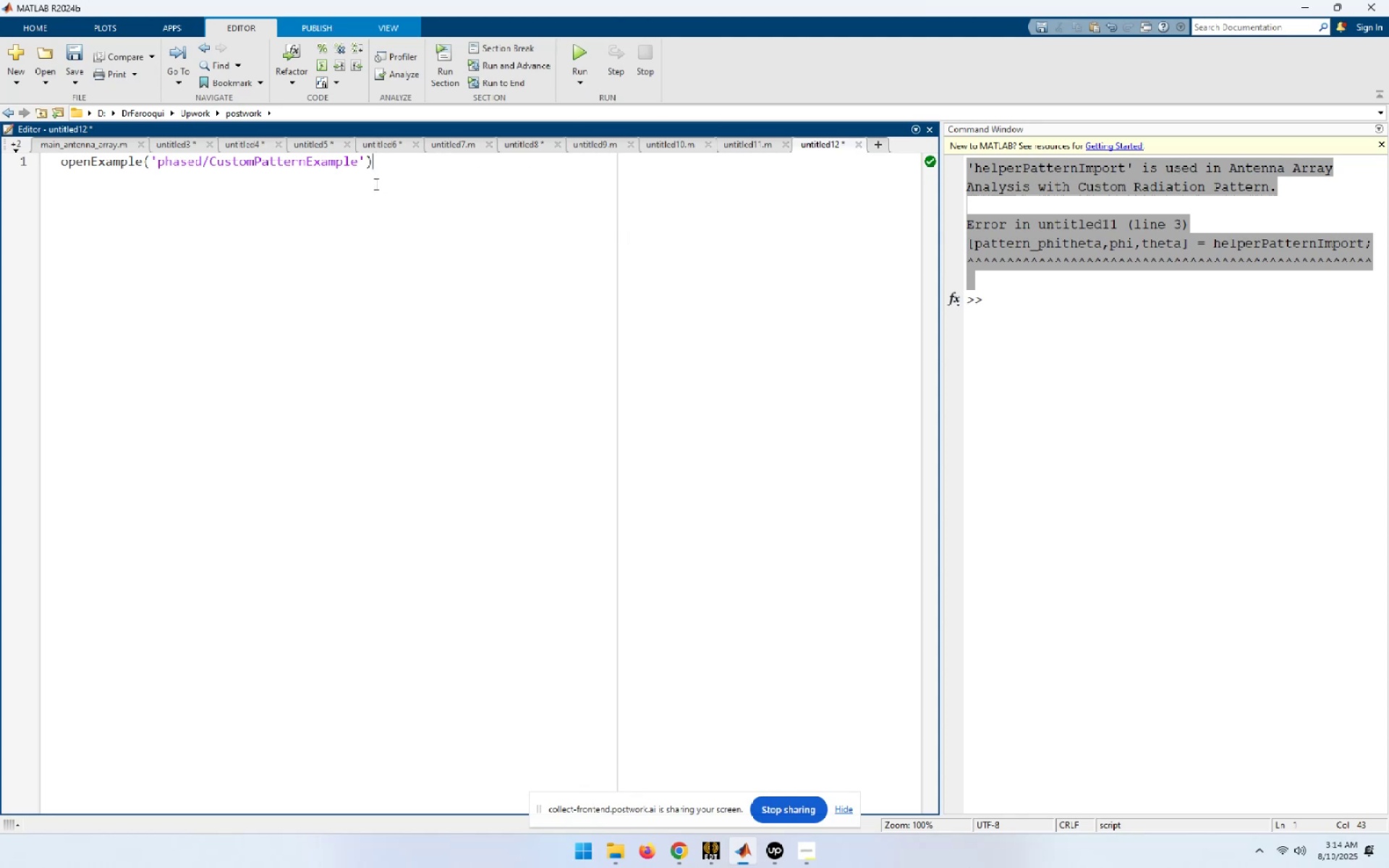 
wait(5.86)
 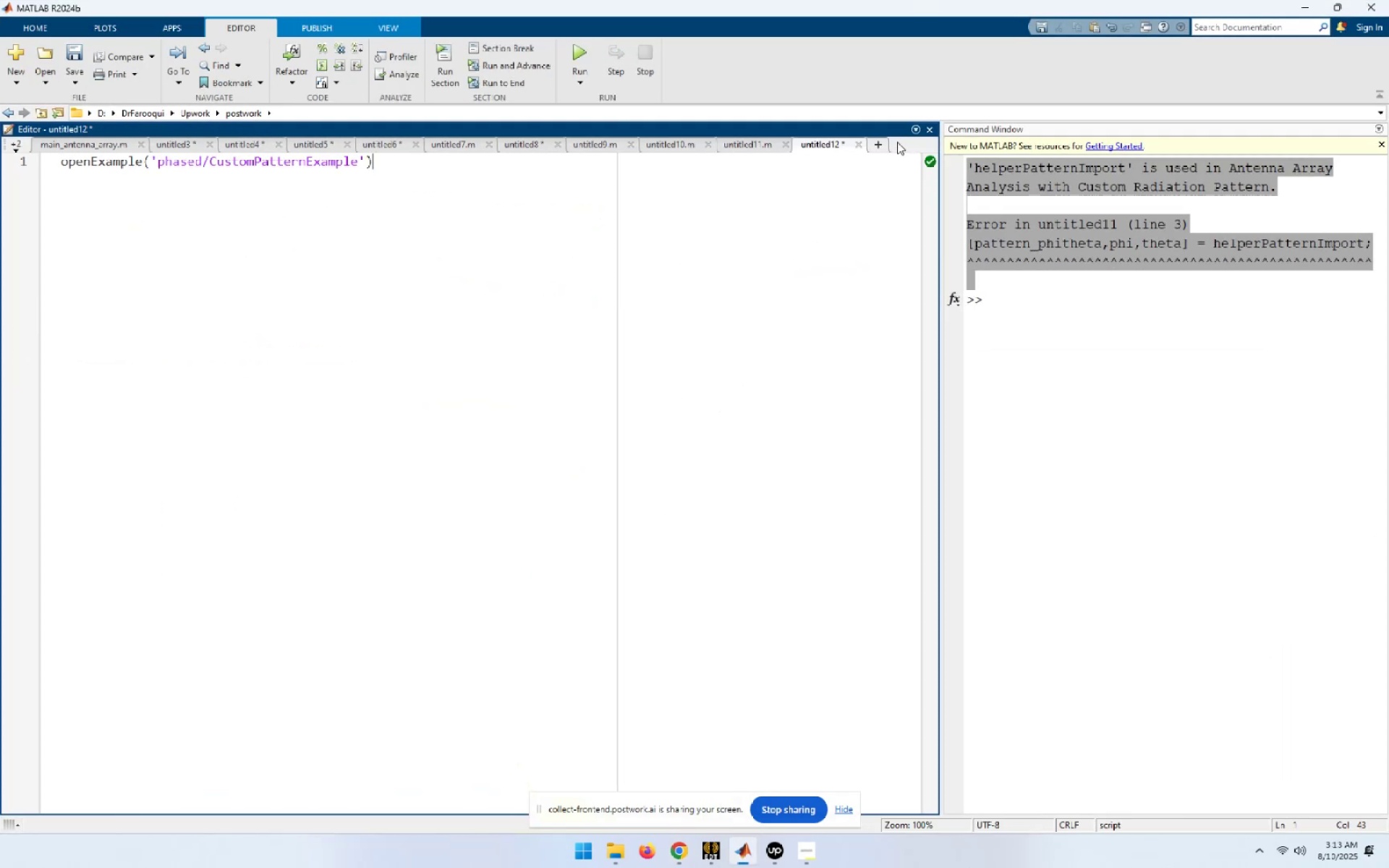 
key(Control+X)
 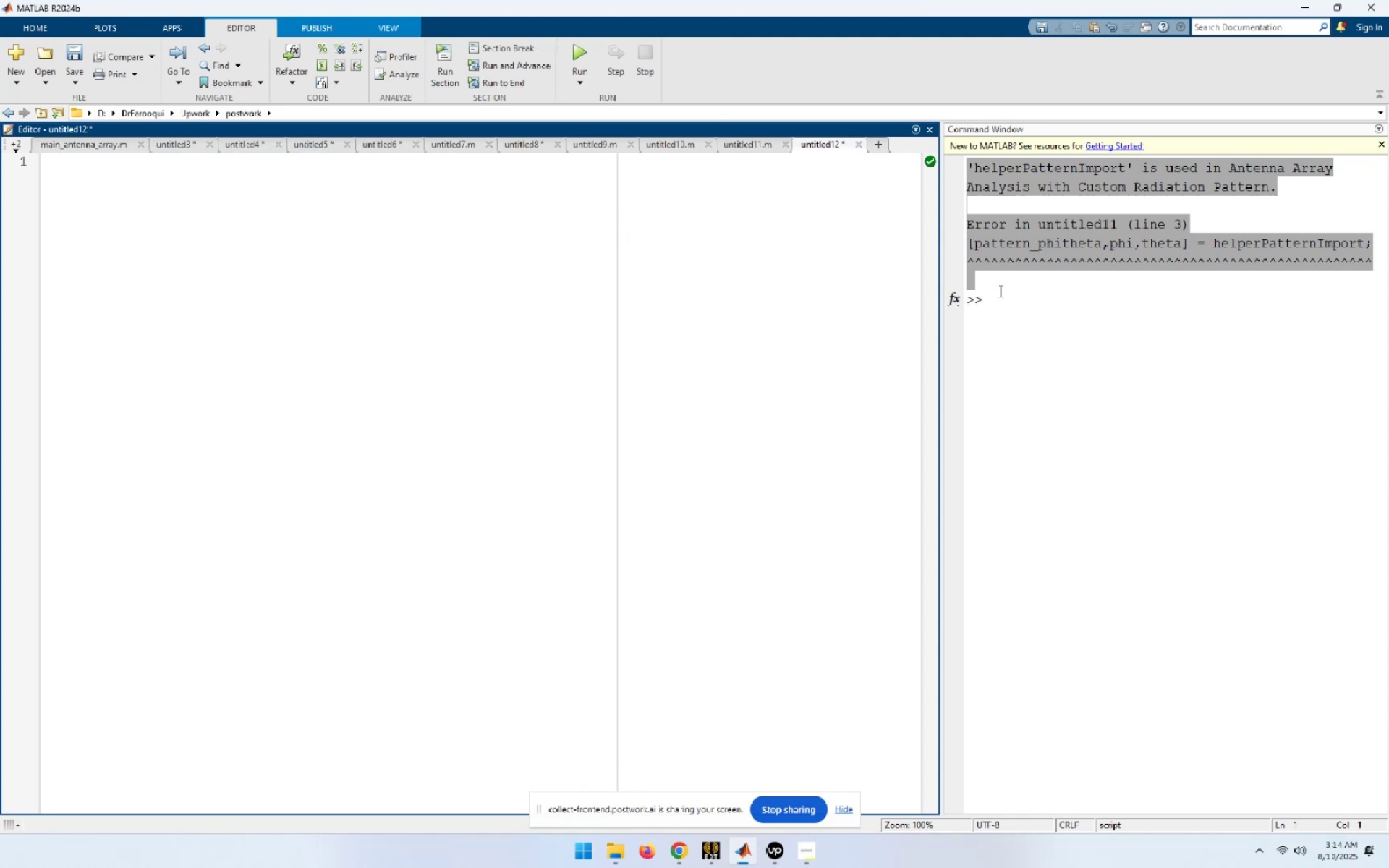 
left_click([1019, 310])
 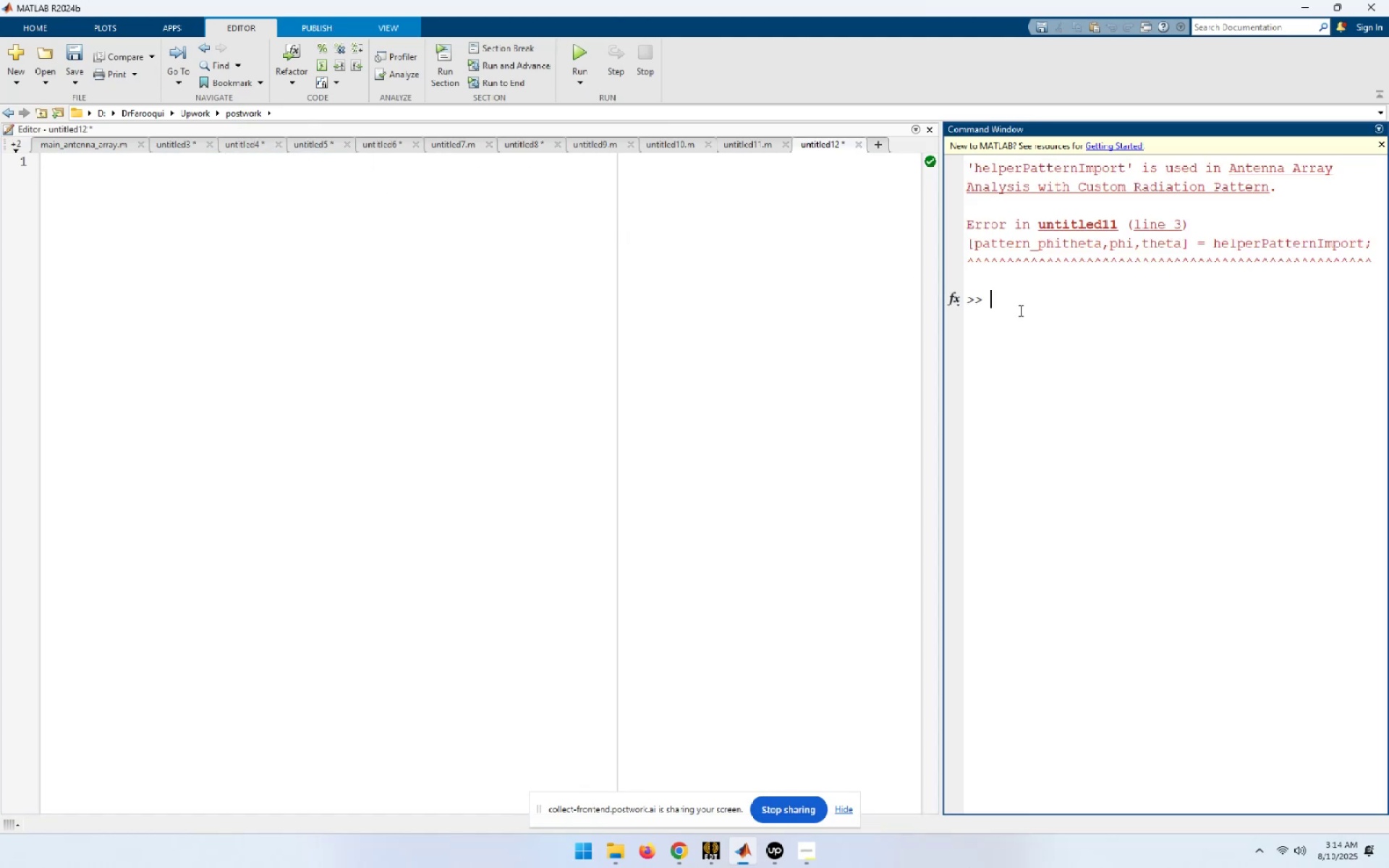 
key(Control+ControlLeft)
 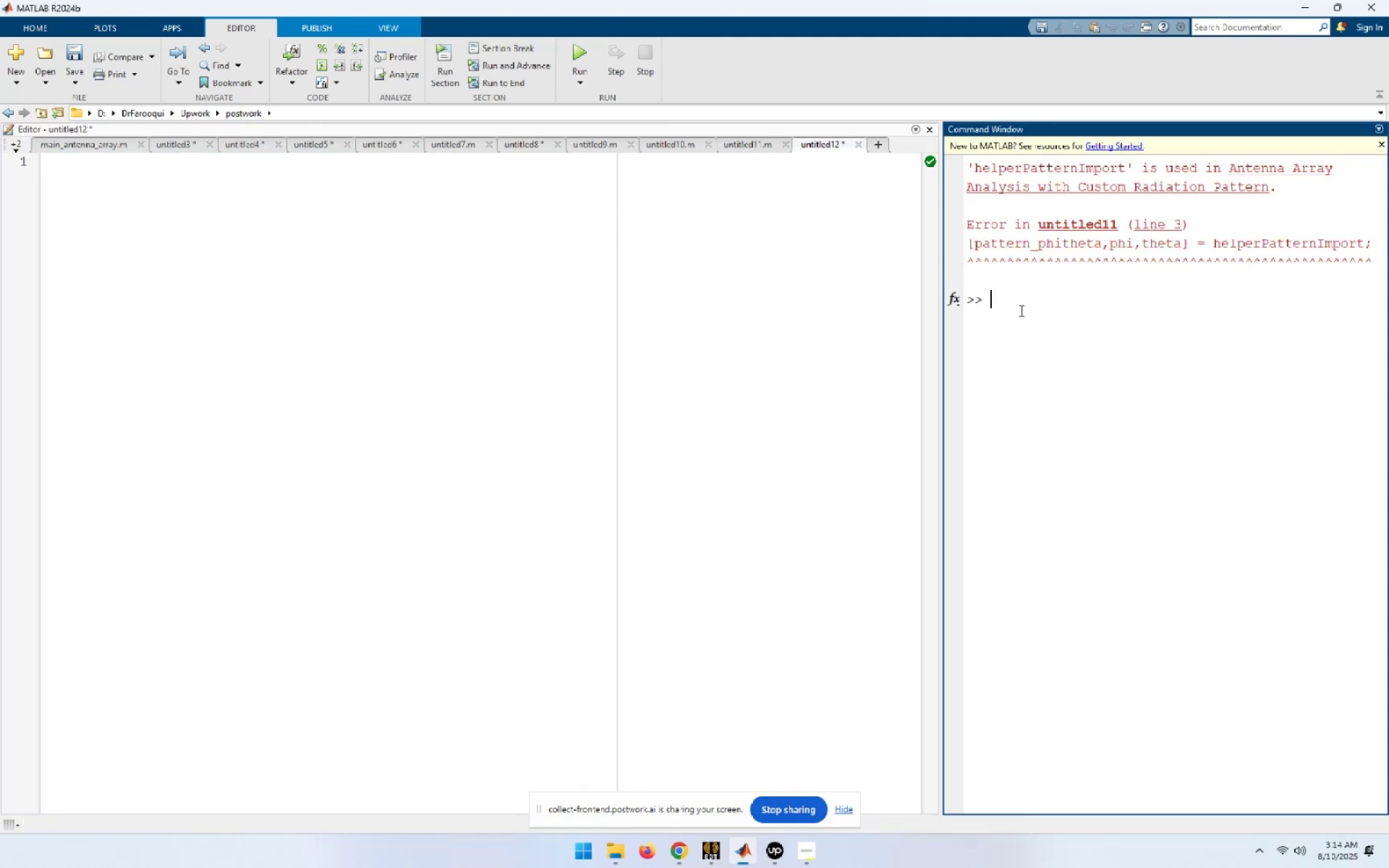 
key(Control+V)
 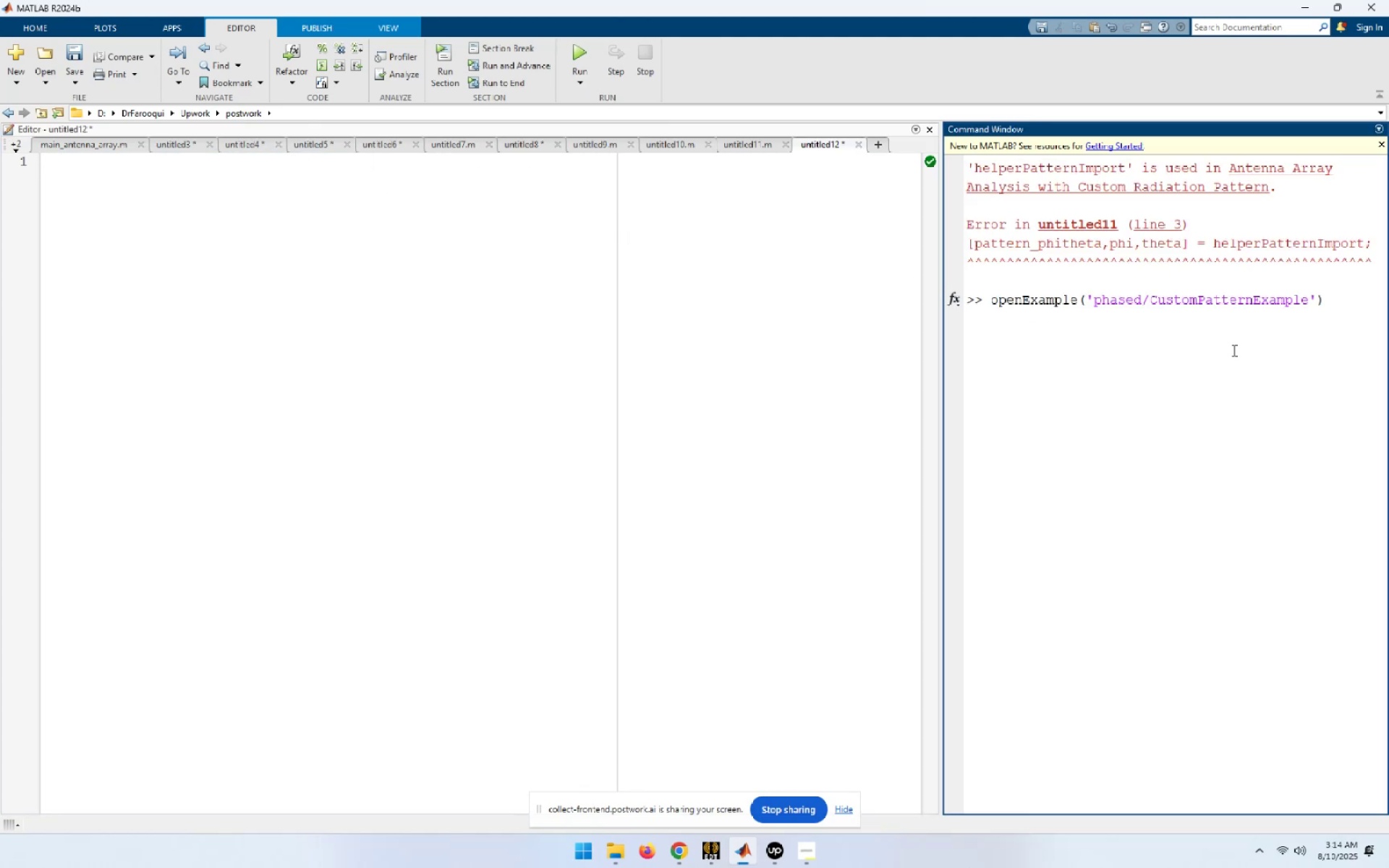 
key(NumpadEnter)
 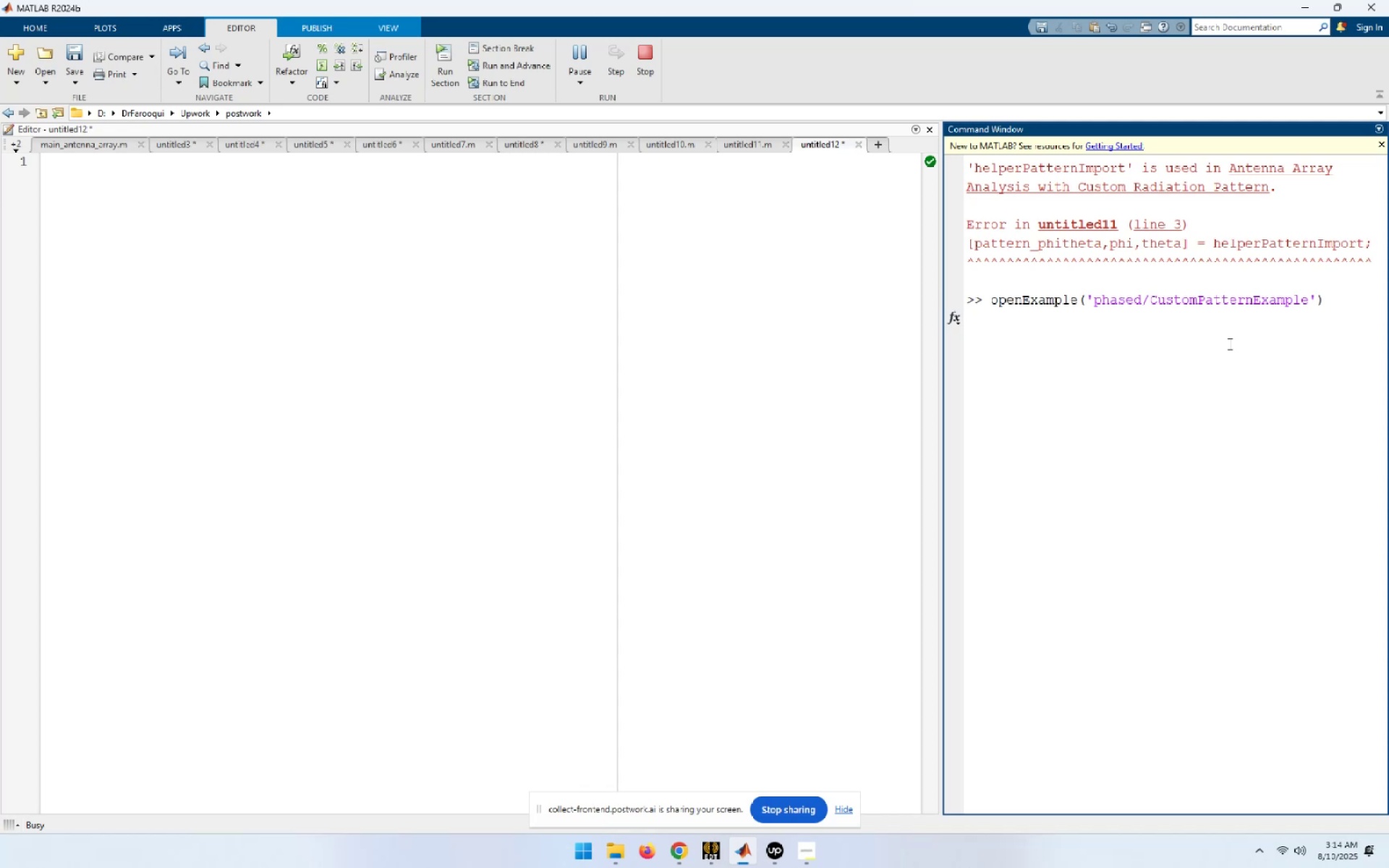 
wait(17.45)
 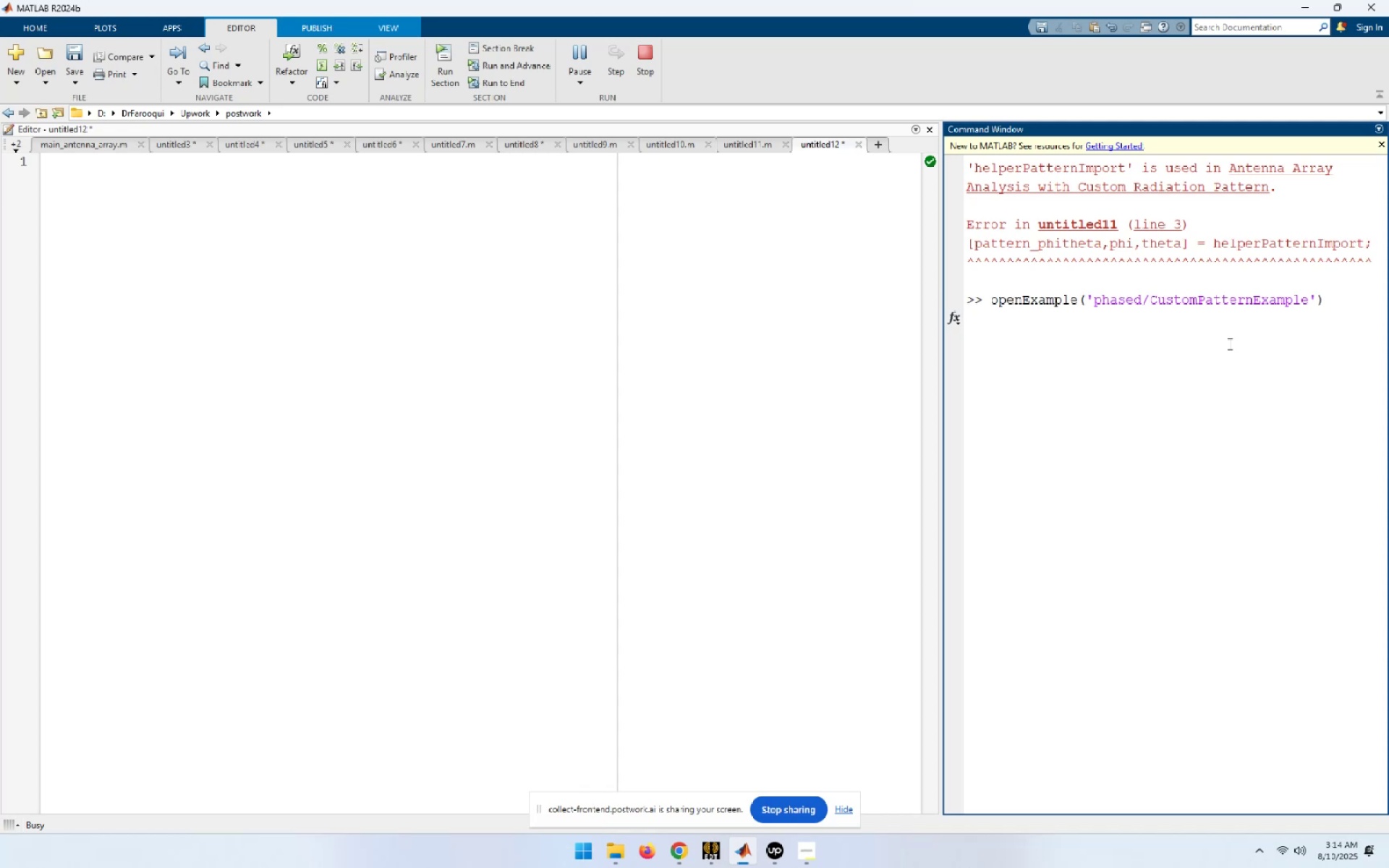 
left_click([1342, 302])
 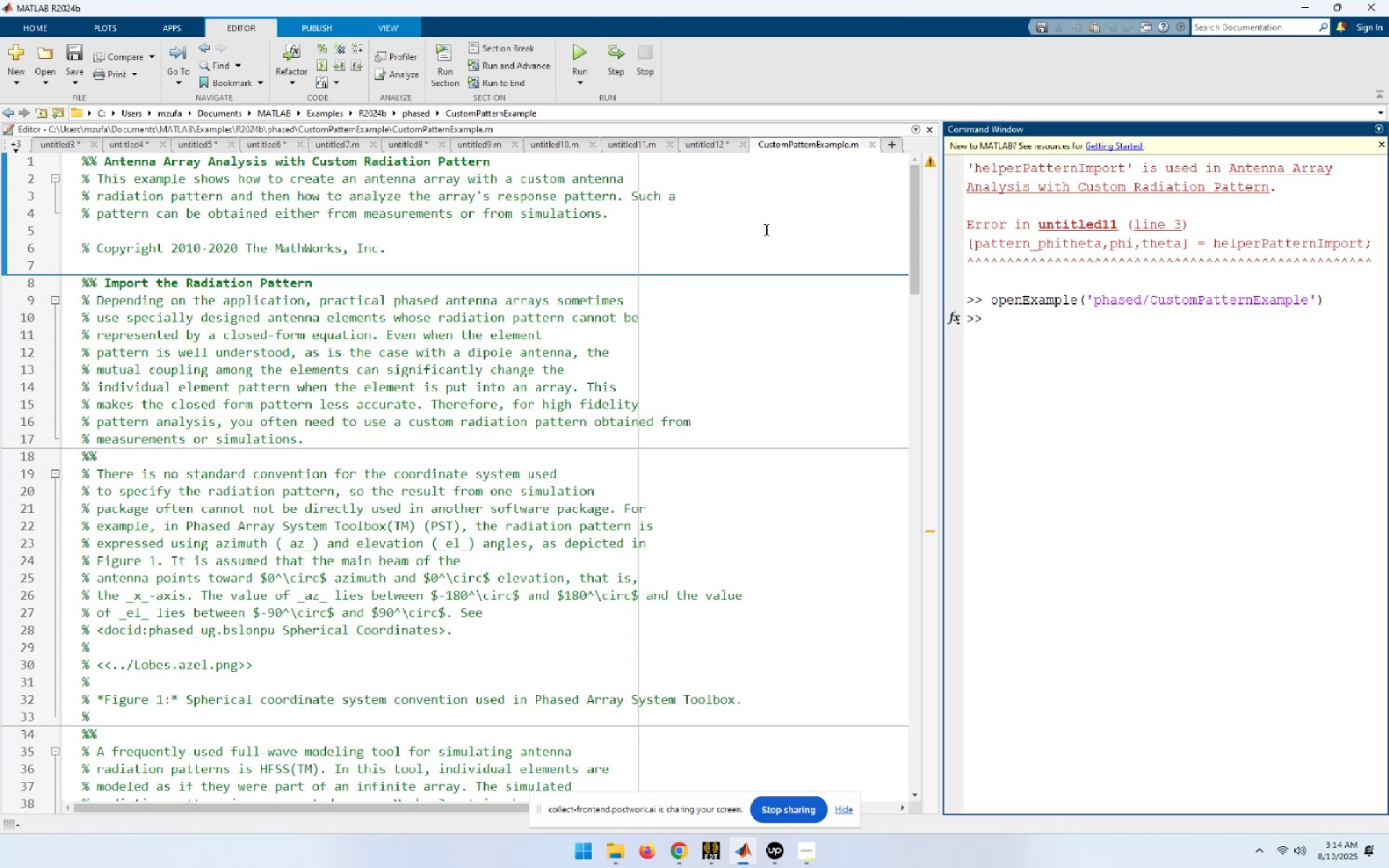 
scroll: coordinate [734, 226], scroll_direction: down, amount: 5.0
 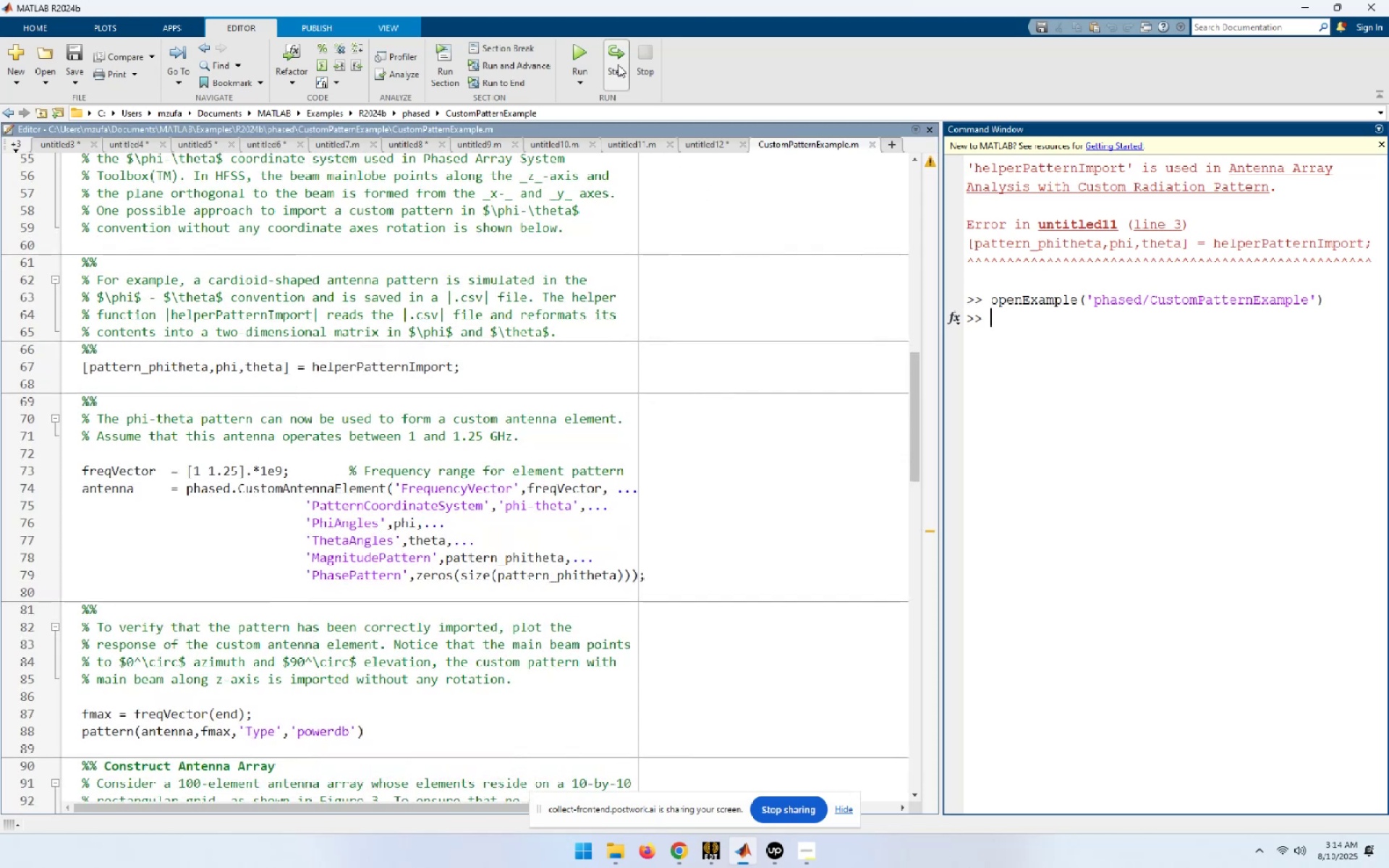 
left_click([579, 48])
 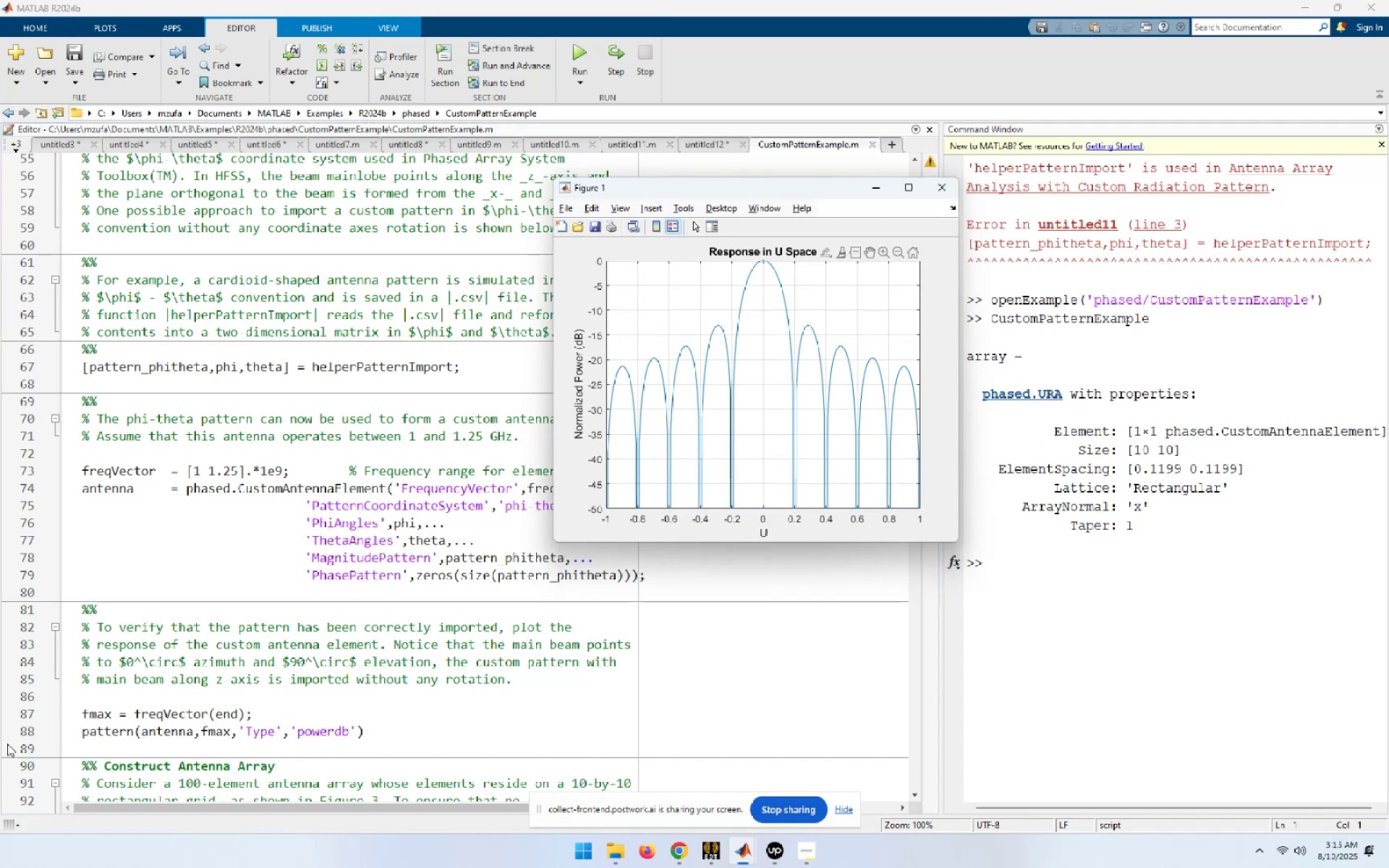 
wait(34.98)
 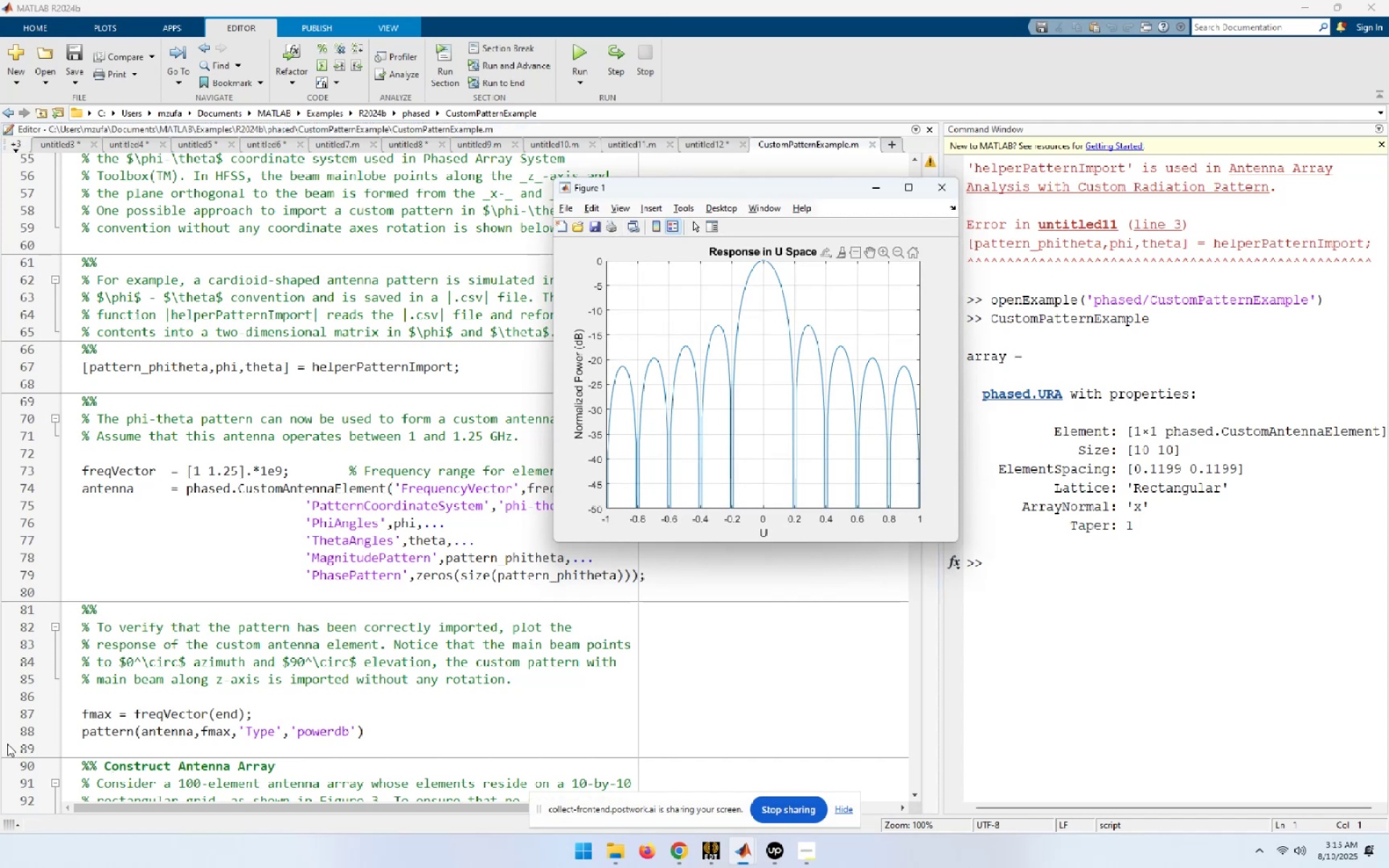 
left_click([29, 731])
 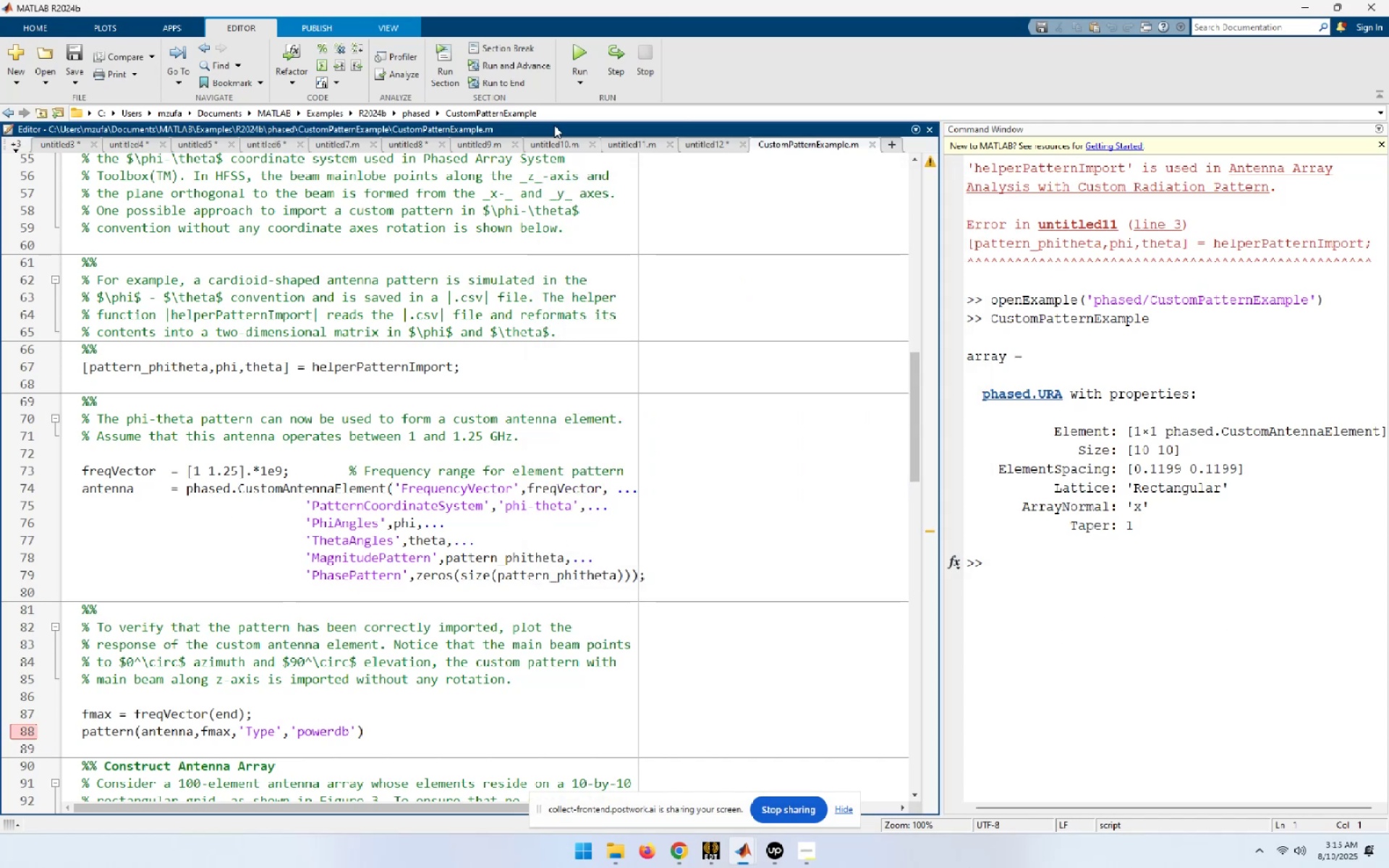 
left_click([576, 61])
 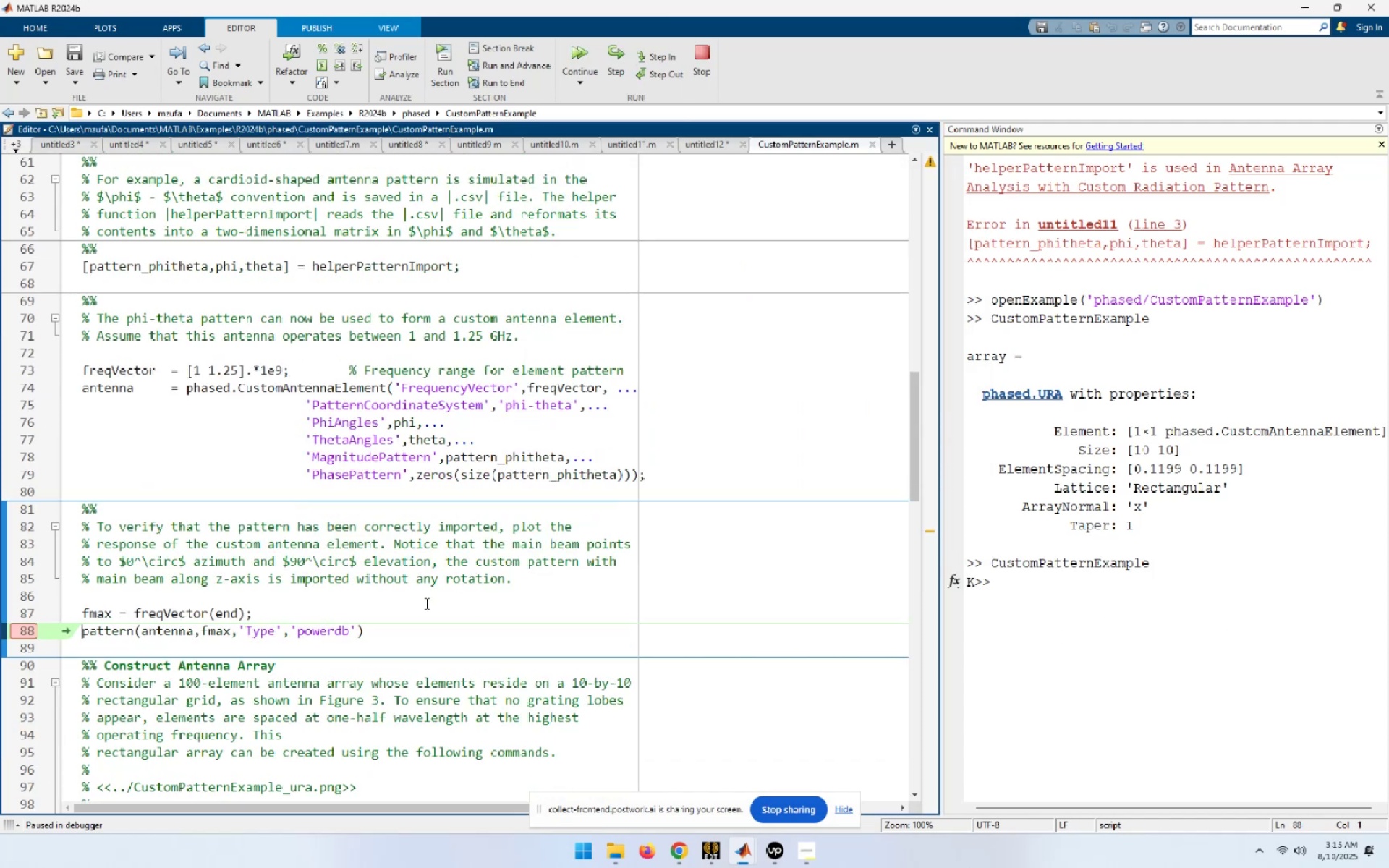 
left_click([440, 629])
 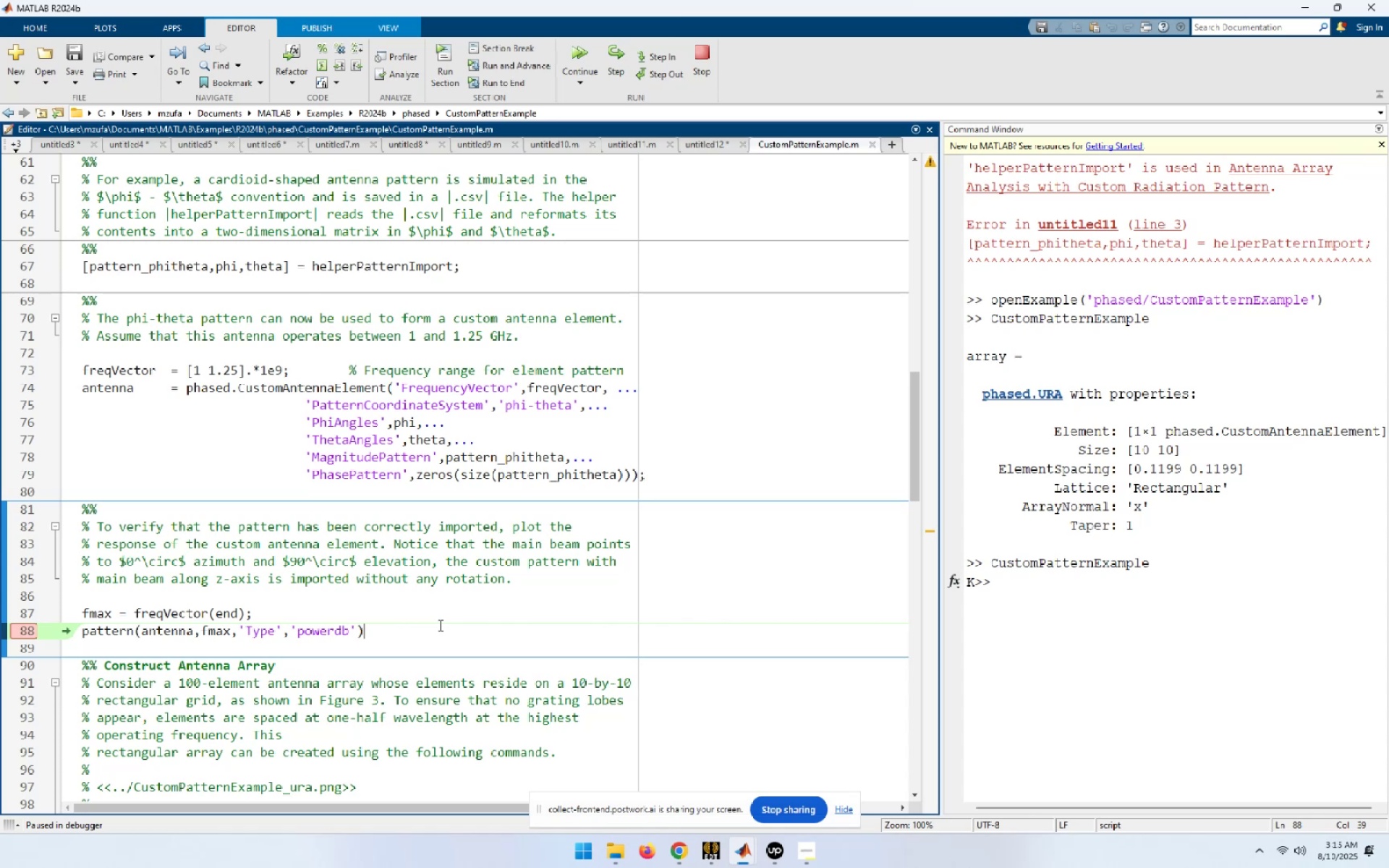 
key(F10)
 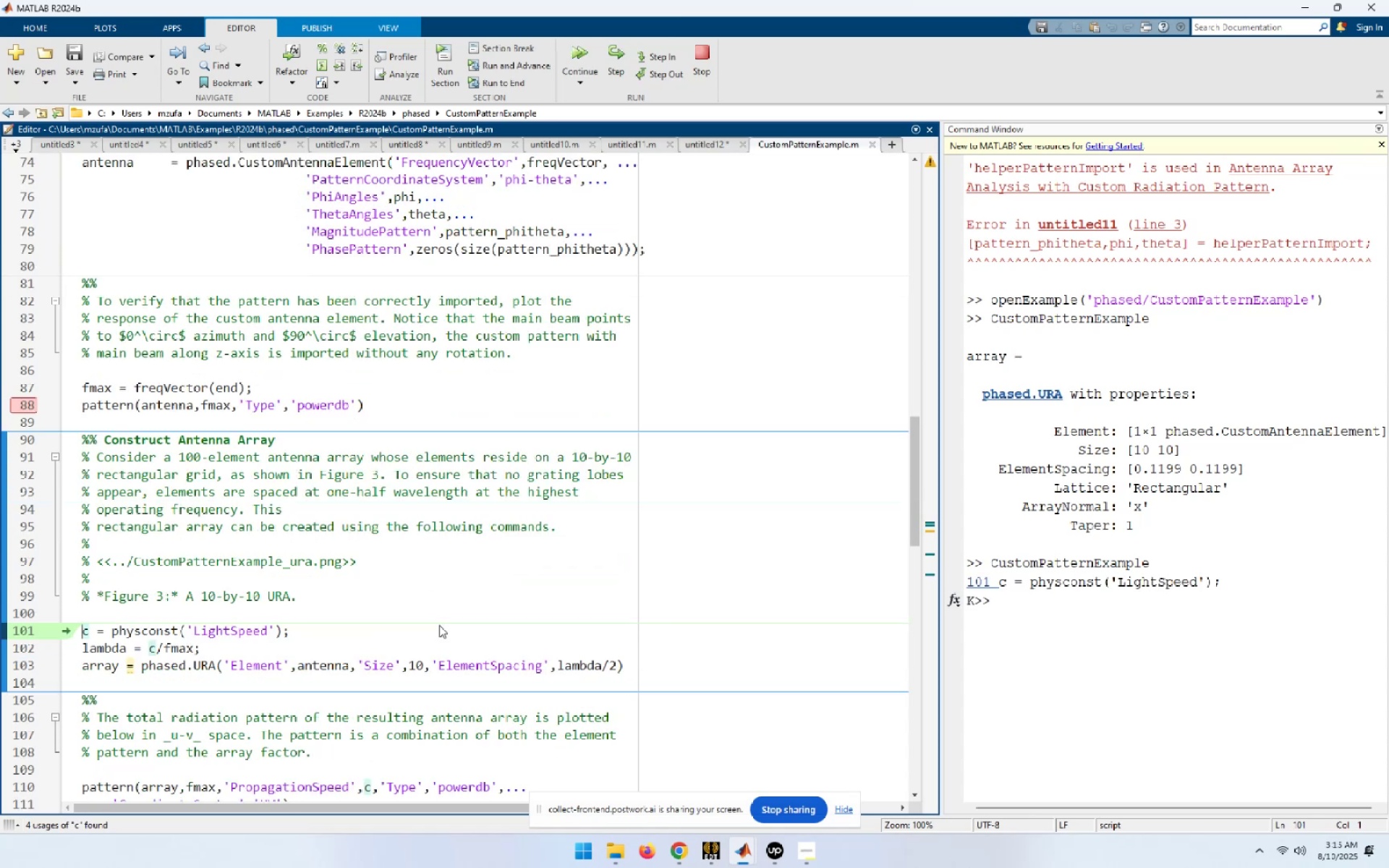 
wait(7.58)
 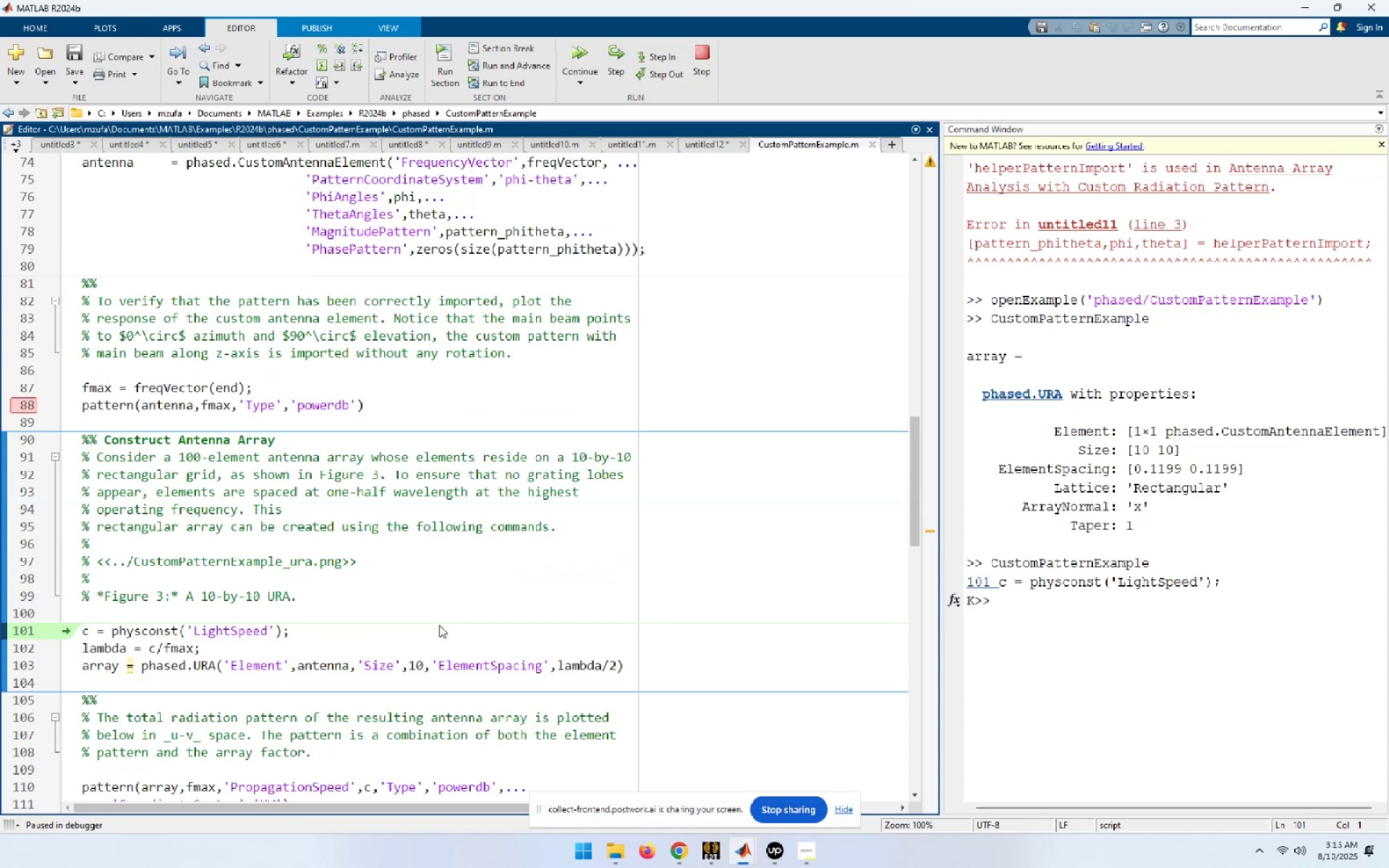 
mouse_move([752, 843])
 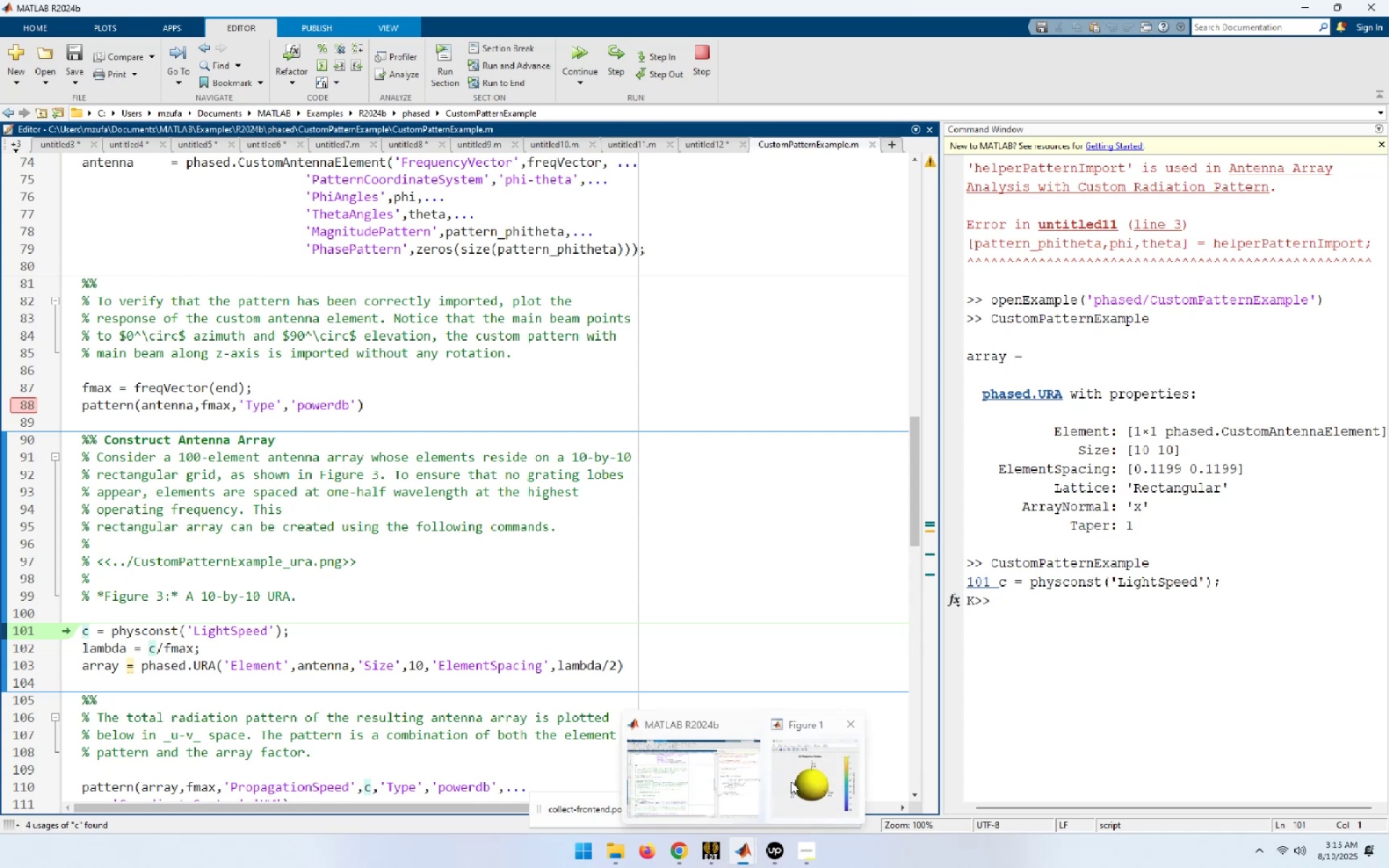 
left_click([802, 770])
 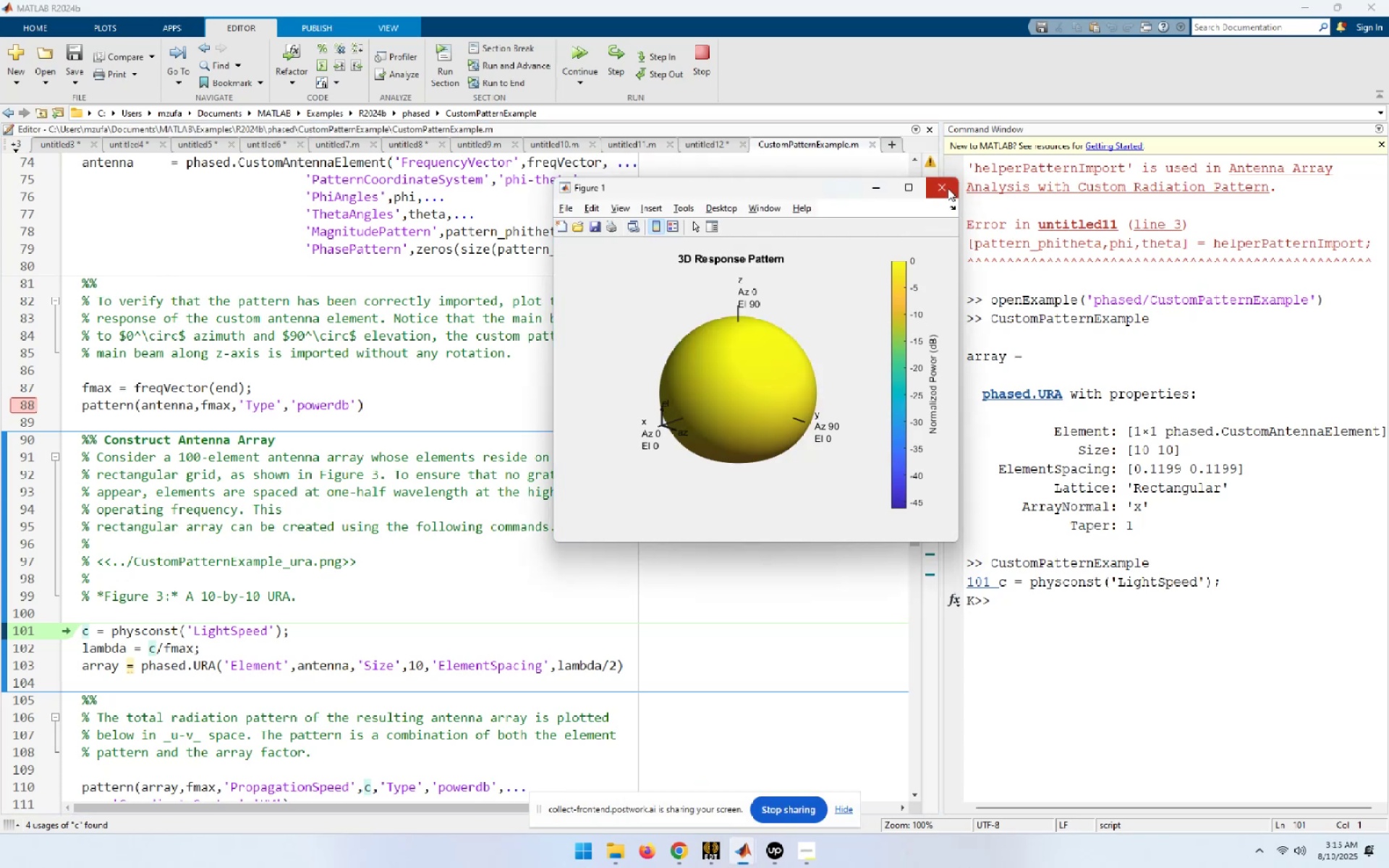 
left_click([948, 188])
 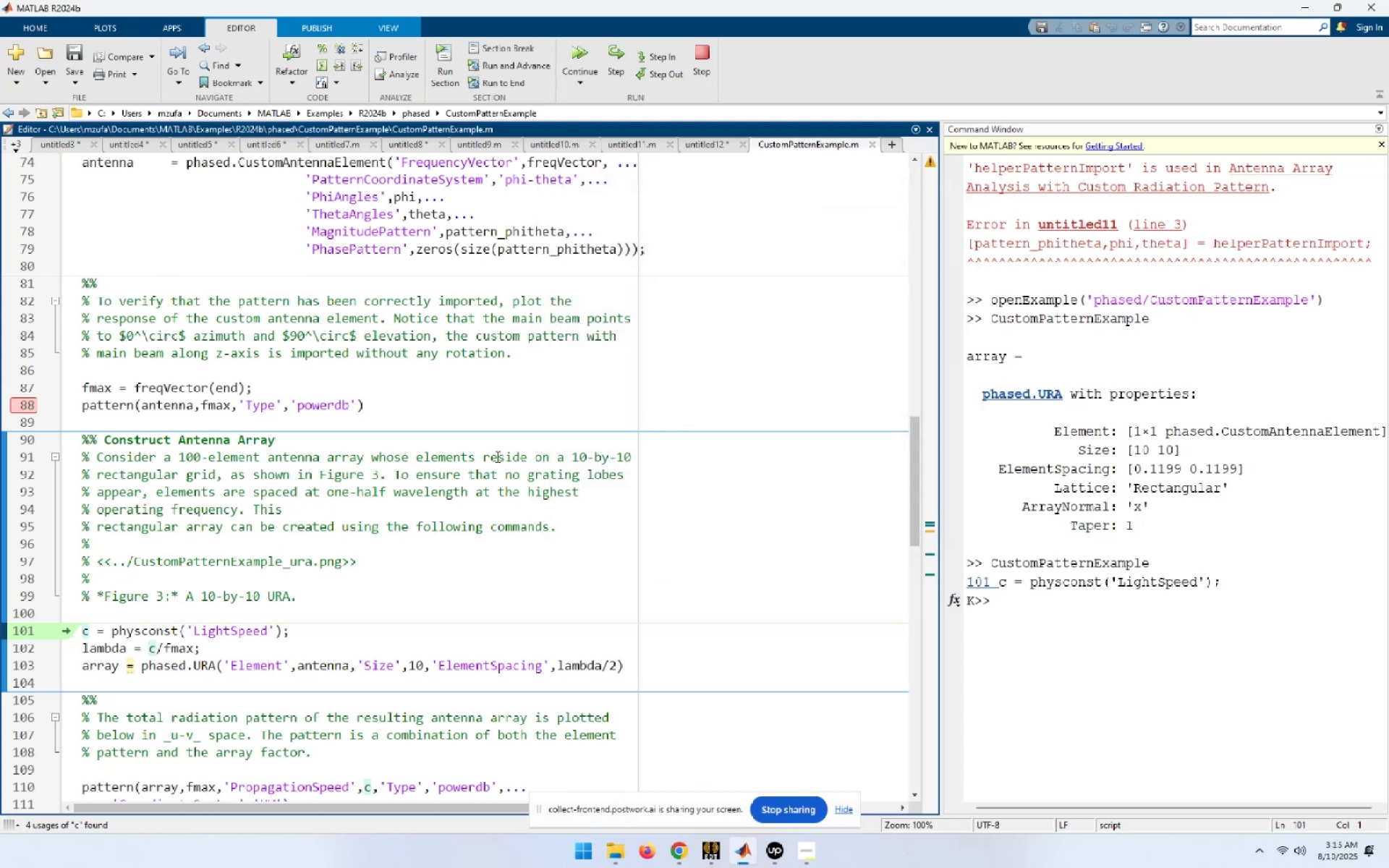 
scroll: coordinate [402, 462], scroll_direction: up, amount: 5.0
 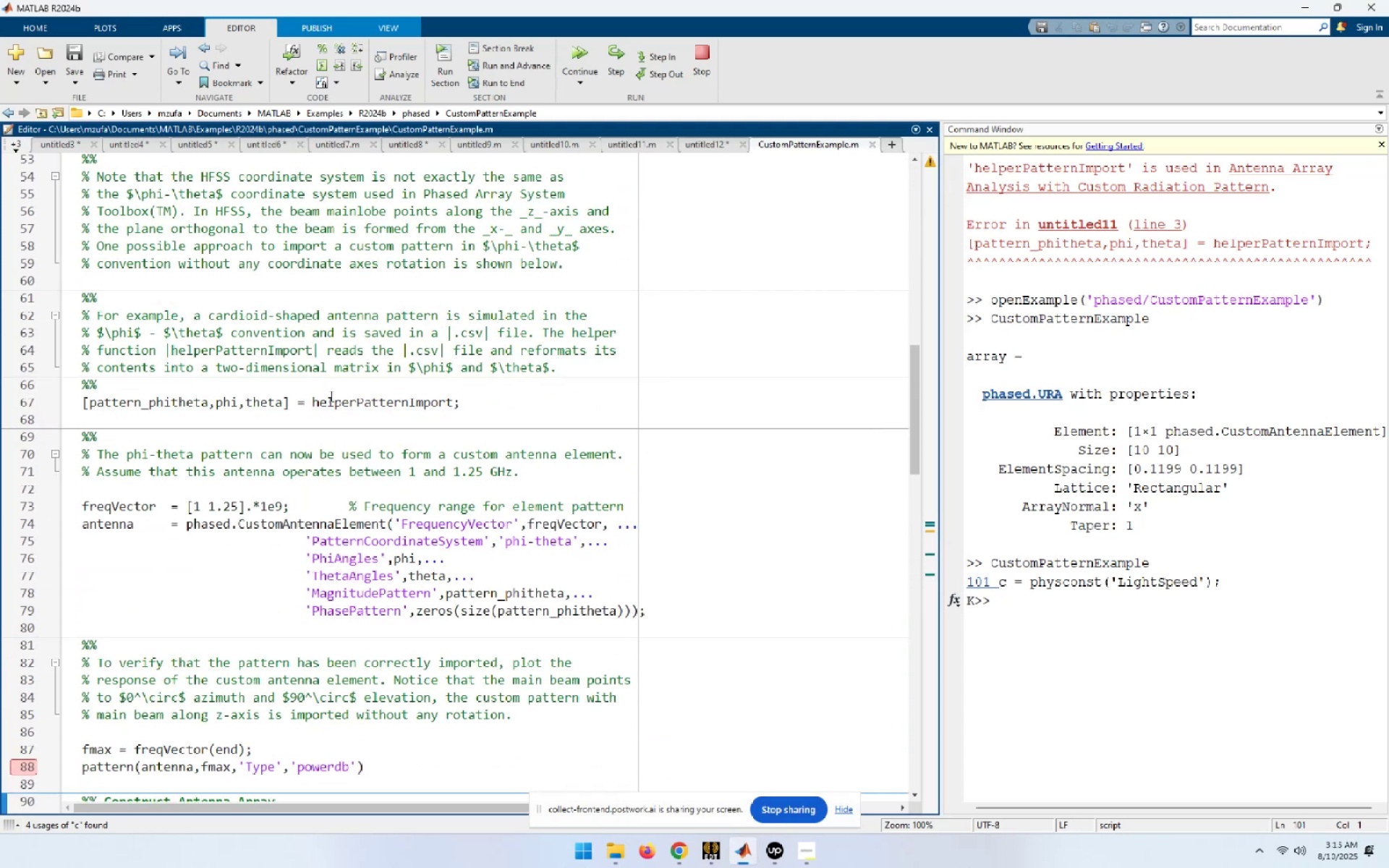 
left_click([376, 399])
 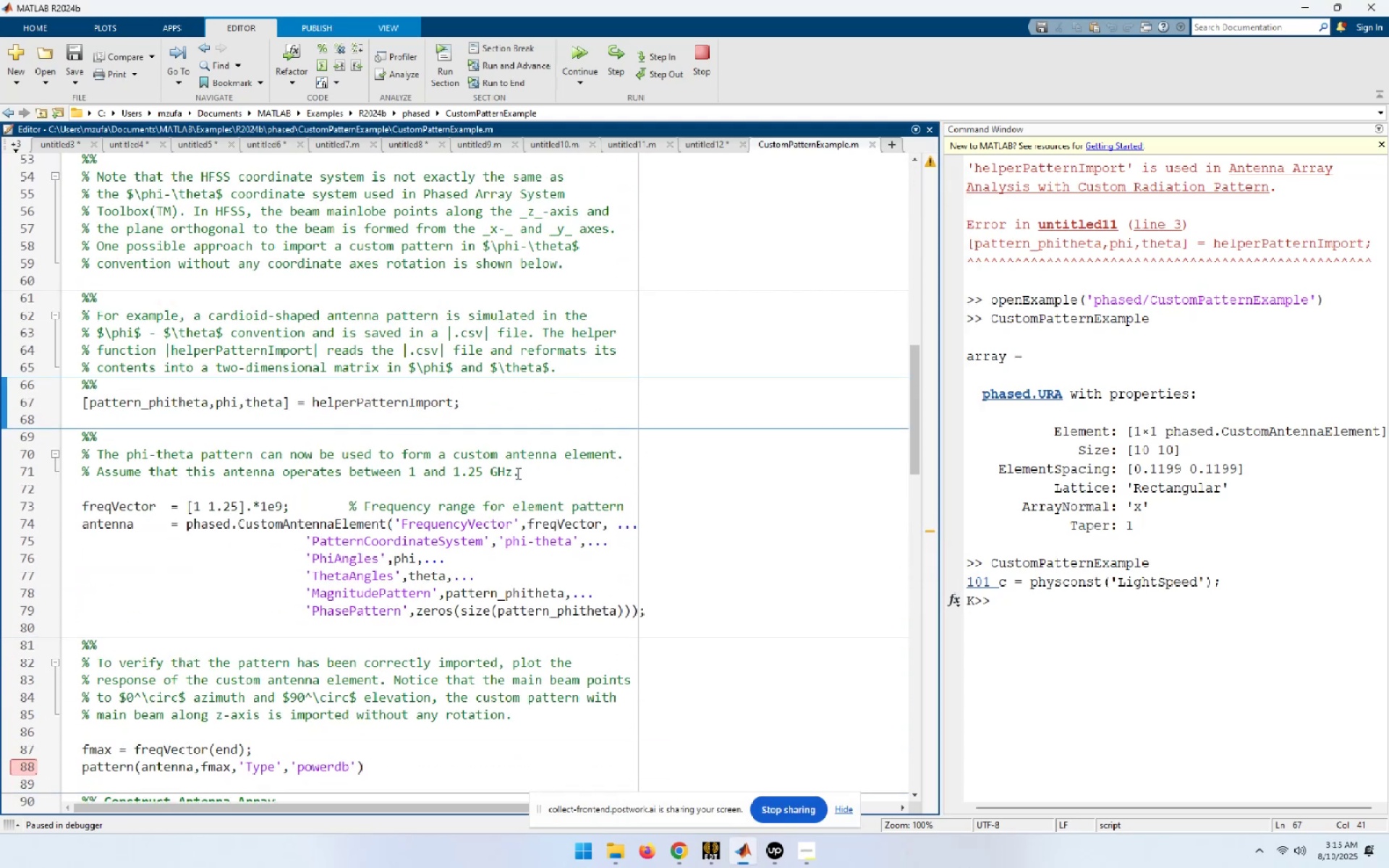 
key(Control+D)
 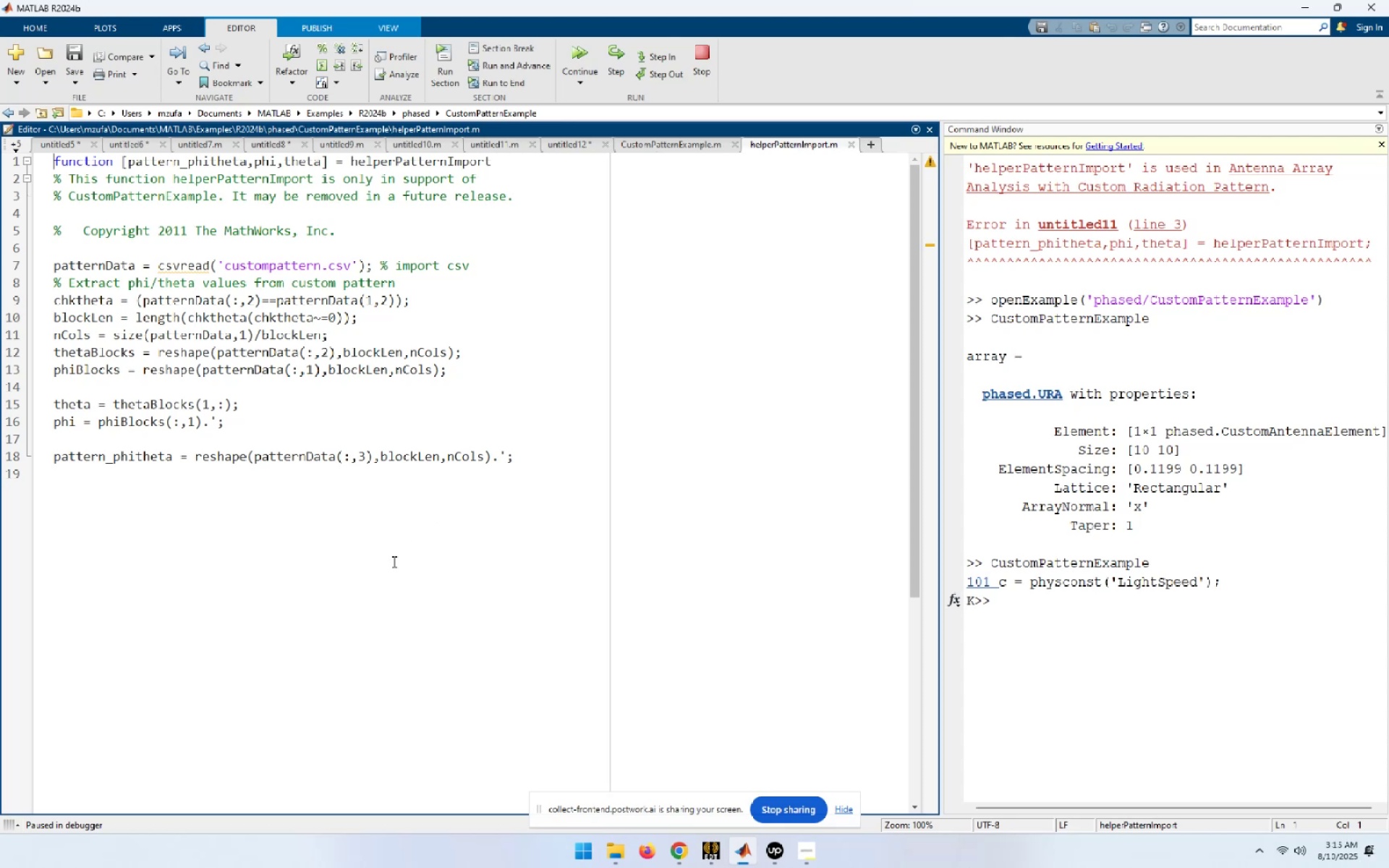 
wait(27.18)
 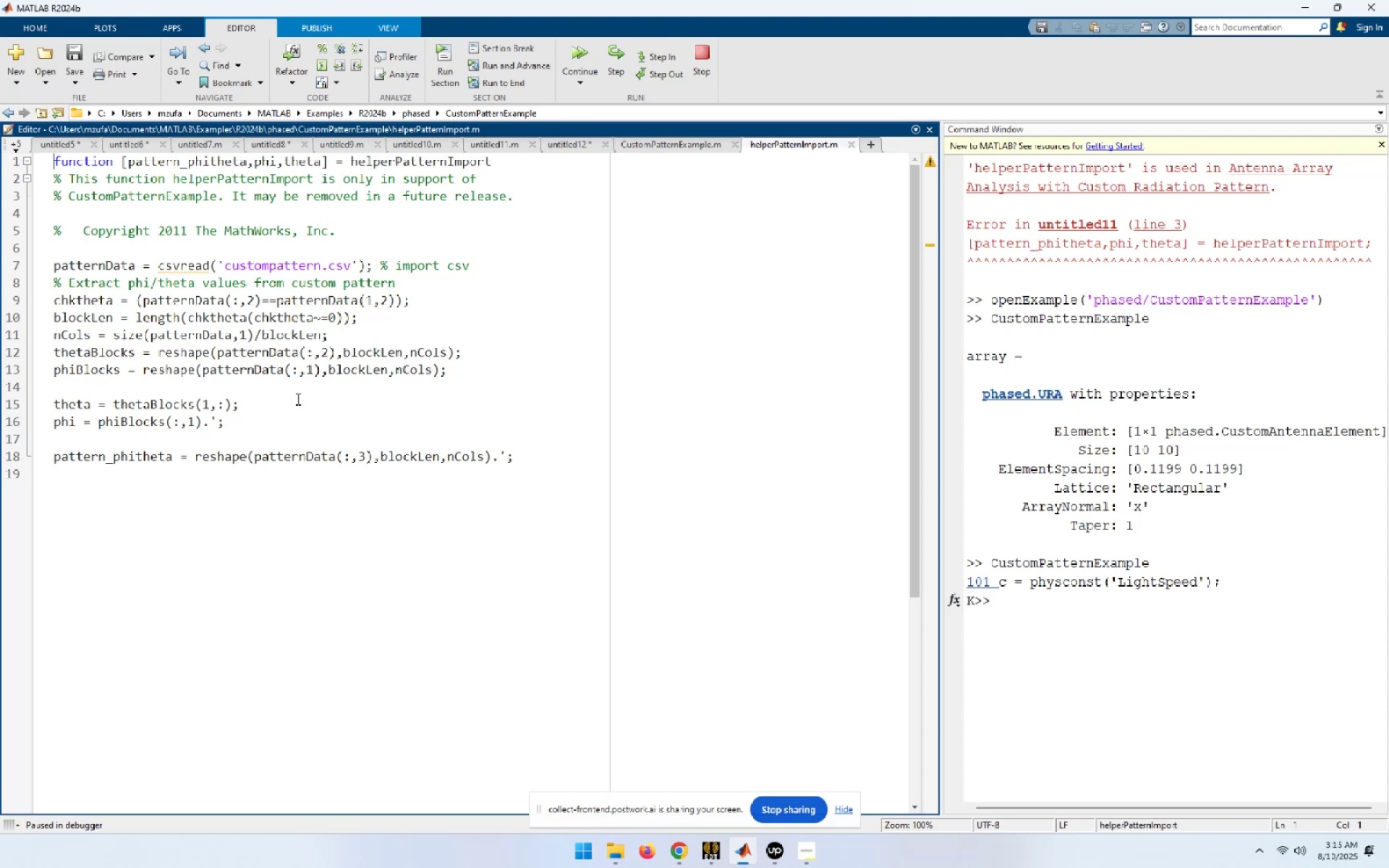 
key(Control+C)
 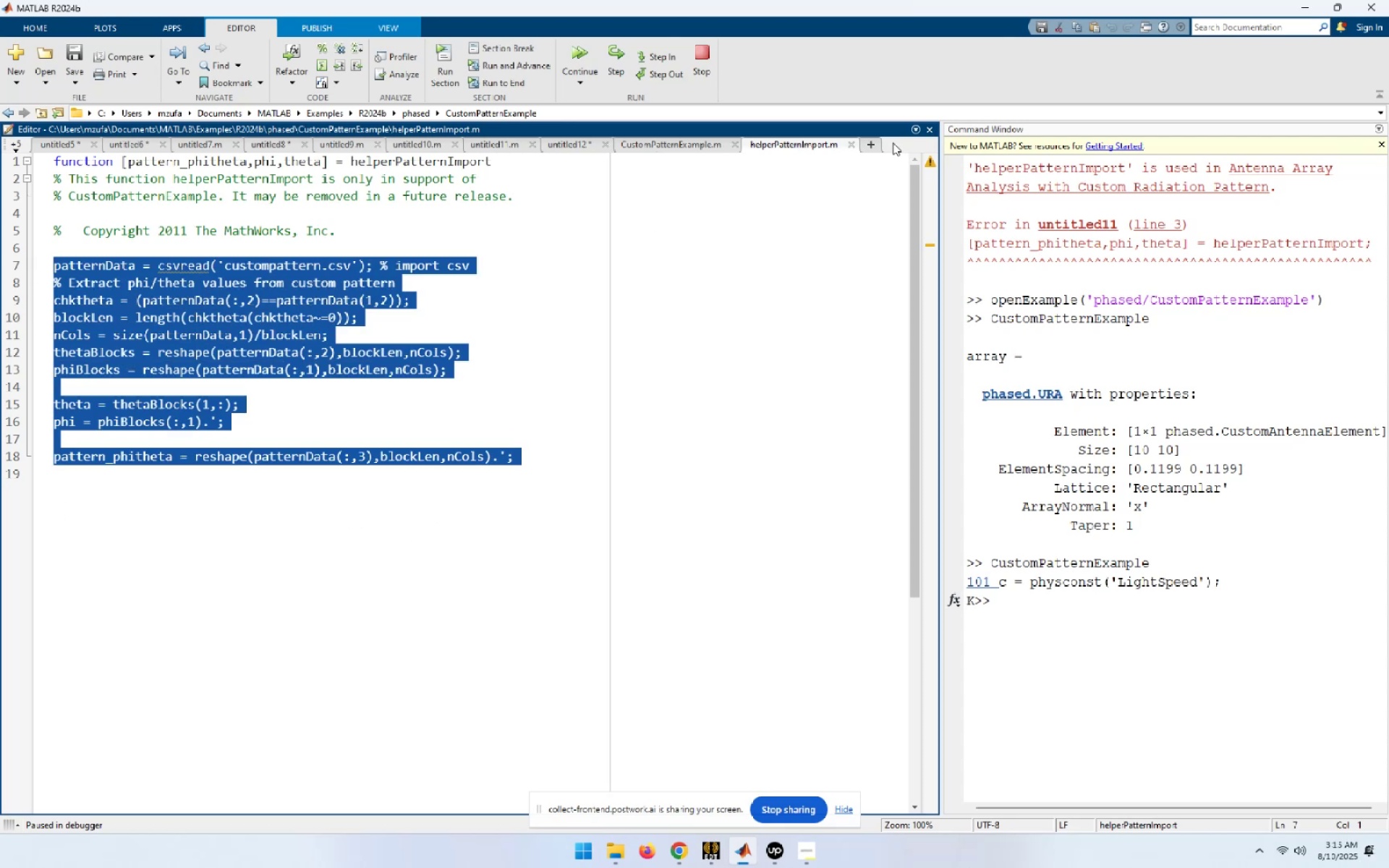 
left_click([871, 142])
 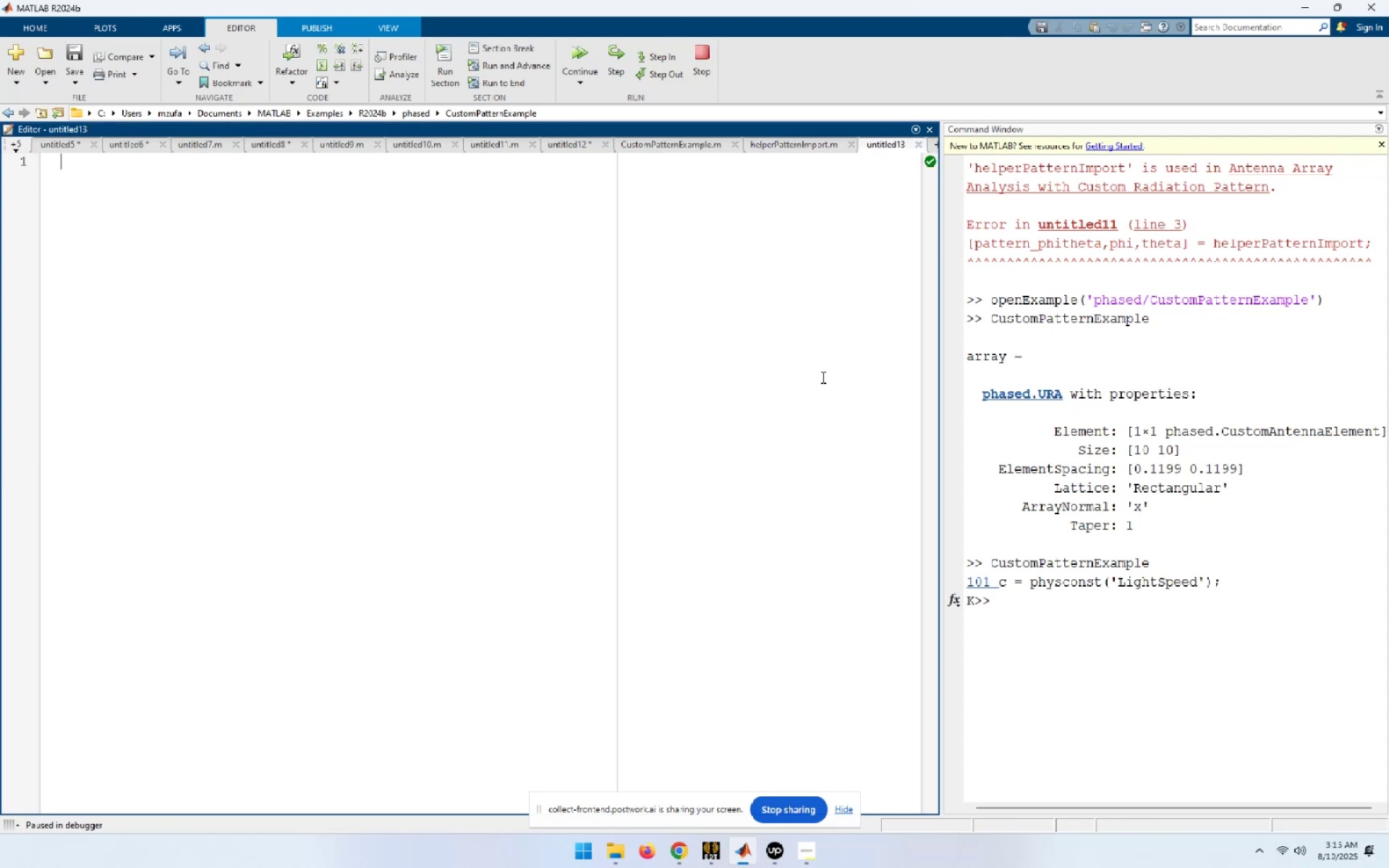 
key(Control+V)
 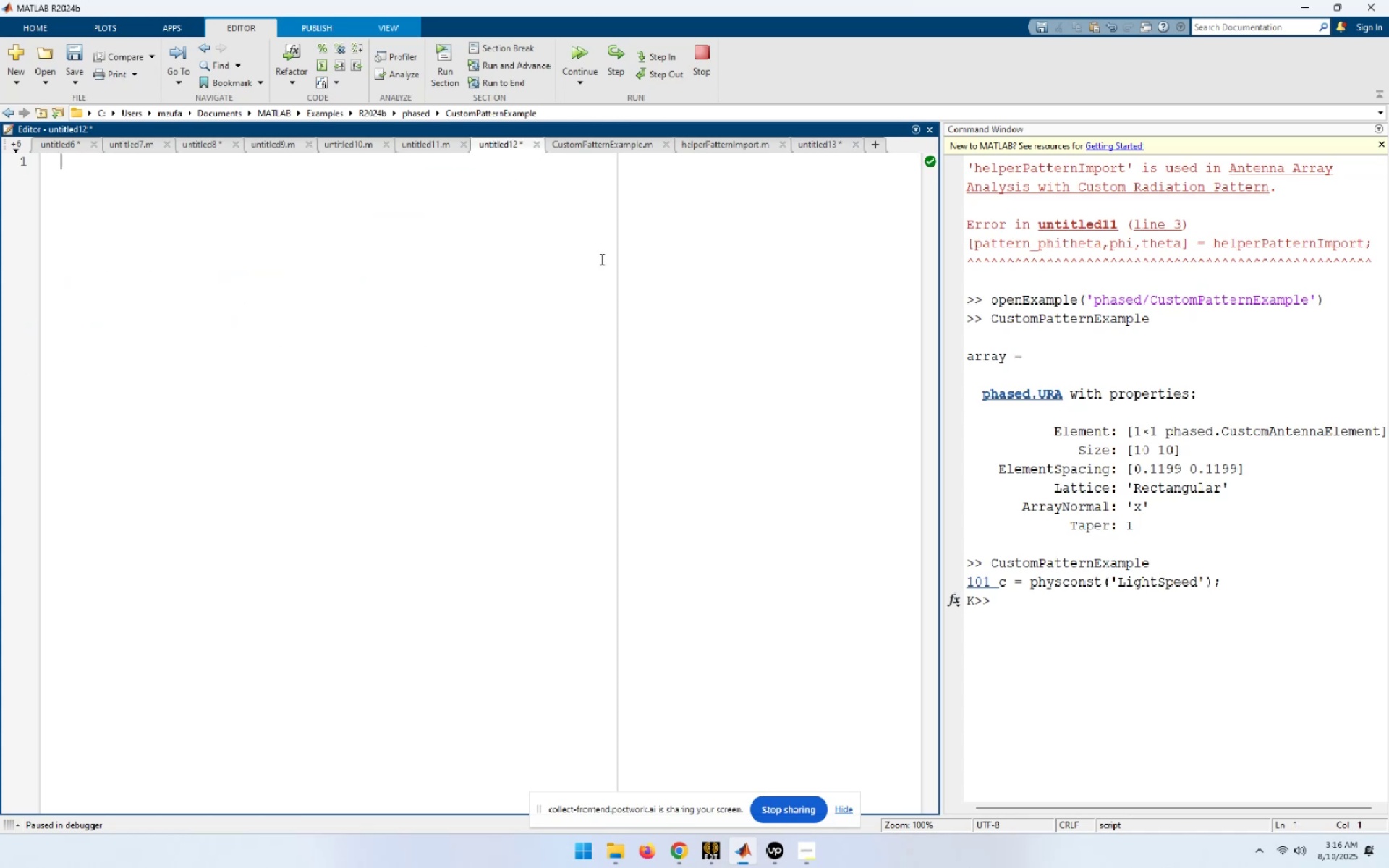 
left_click([537, 148])
 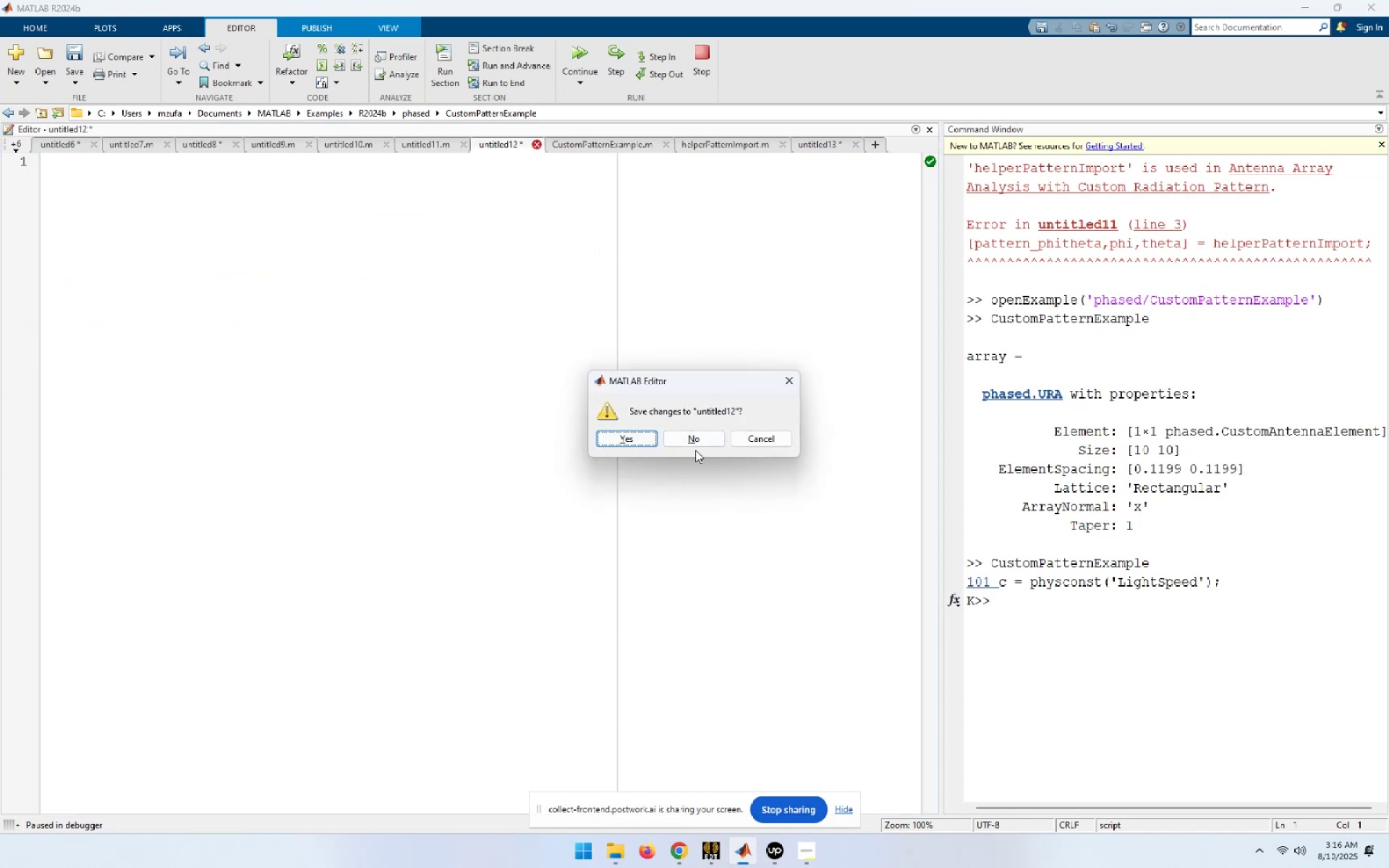 
double_click([695, 443])
 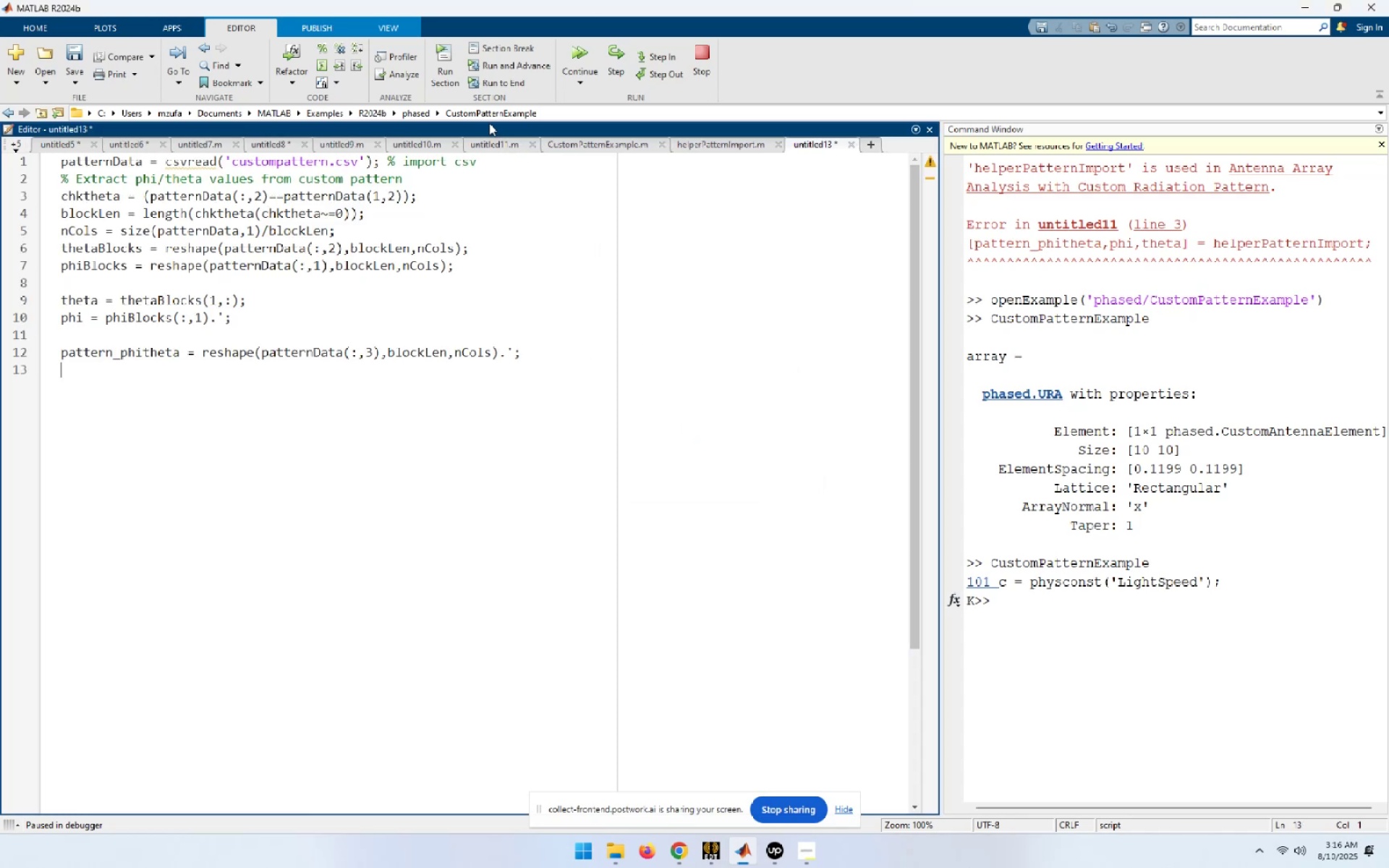 
left_click([498, 147])
 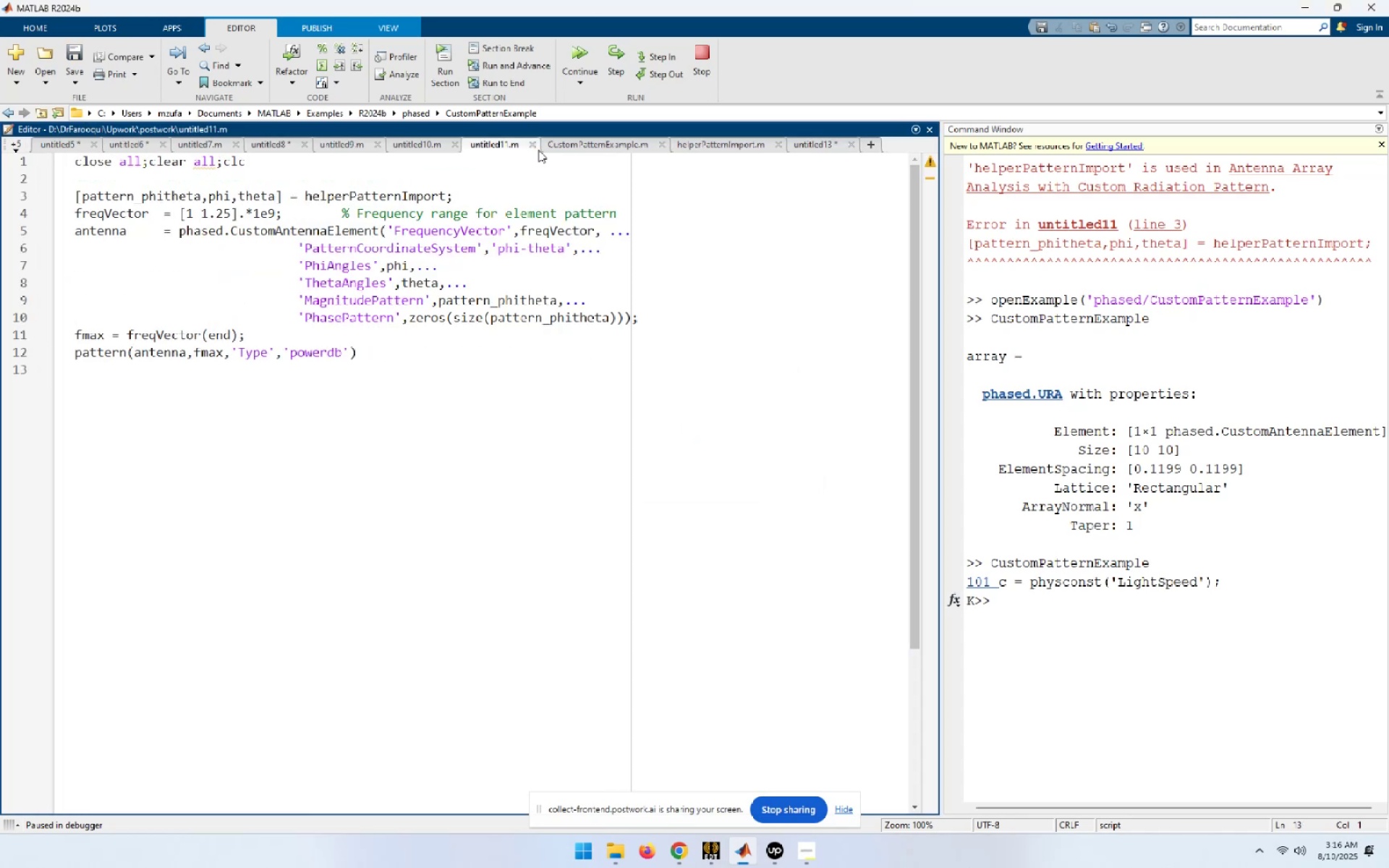 
left_click([532, 148])
 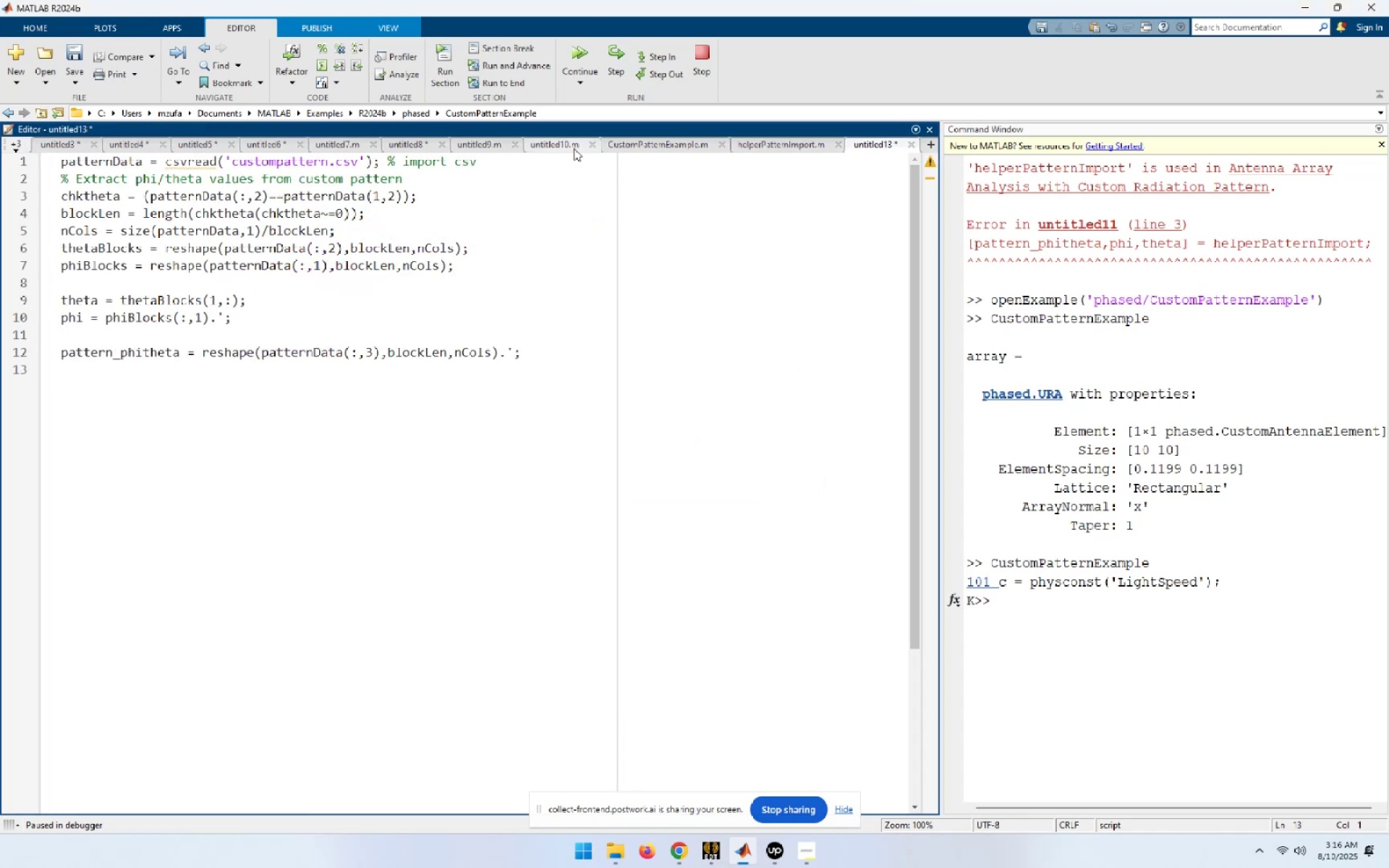 
left_click([566, 148])
 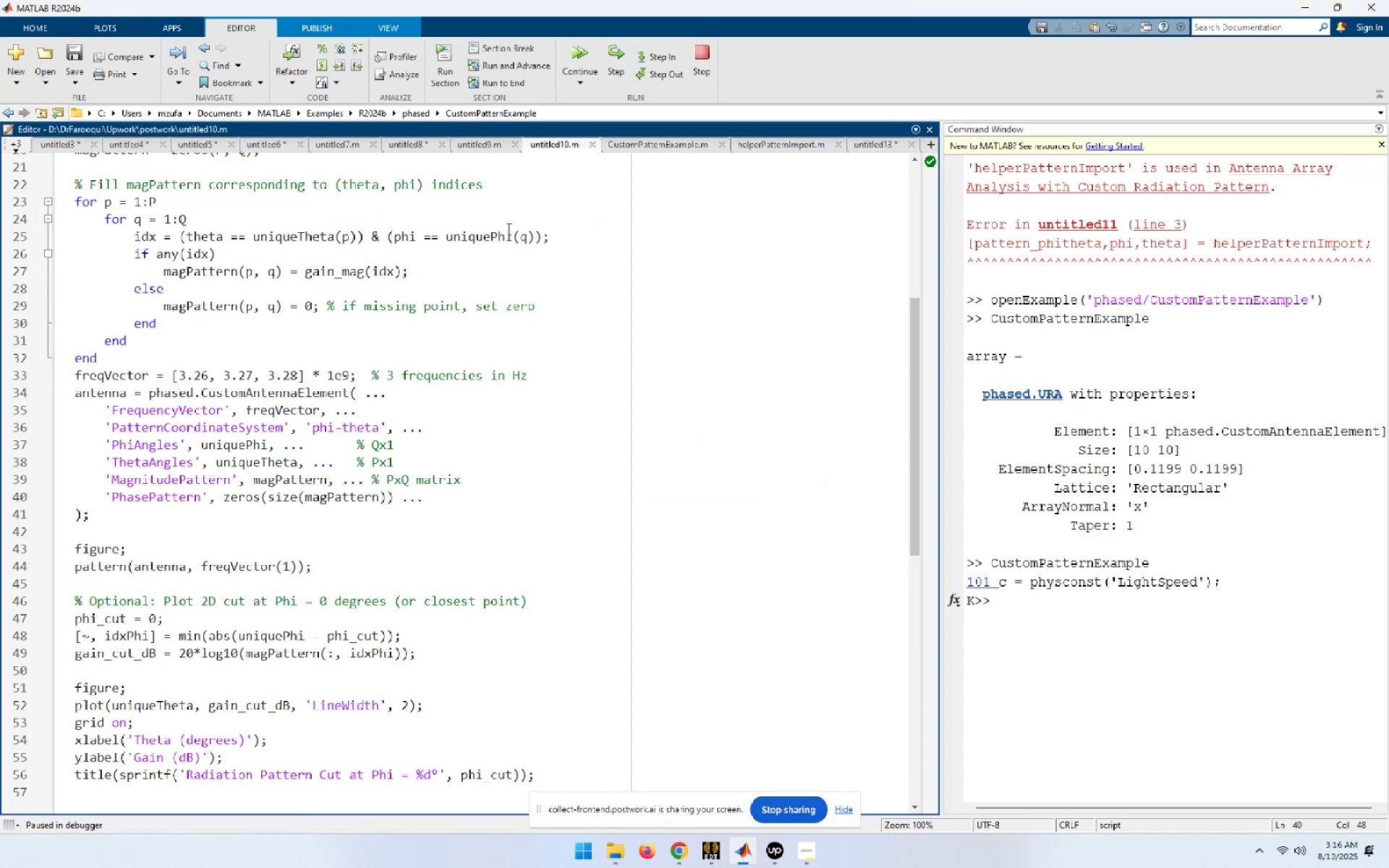 
key(Control+Home)
 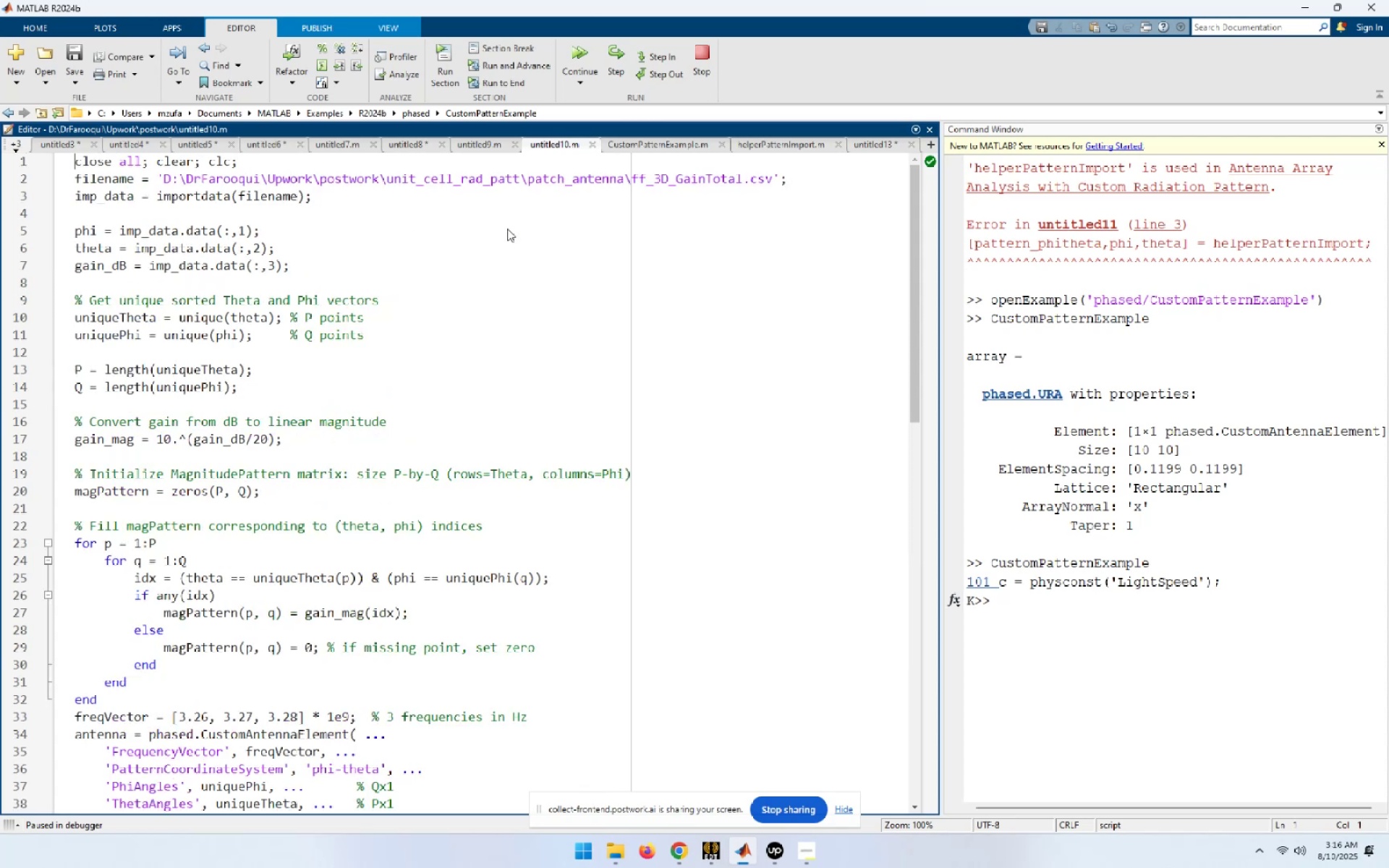 
key(ArrowDown)
 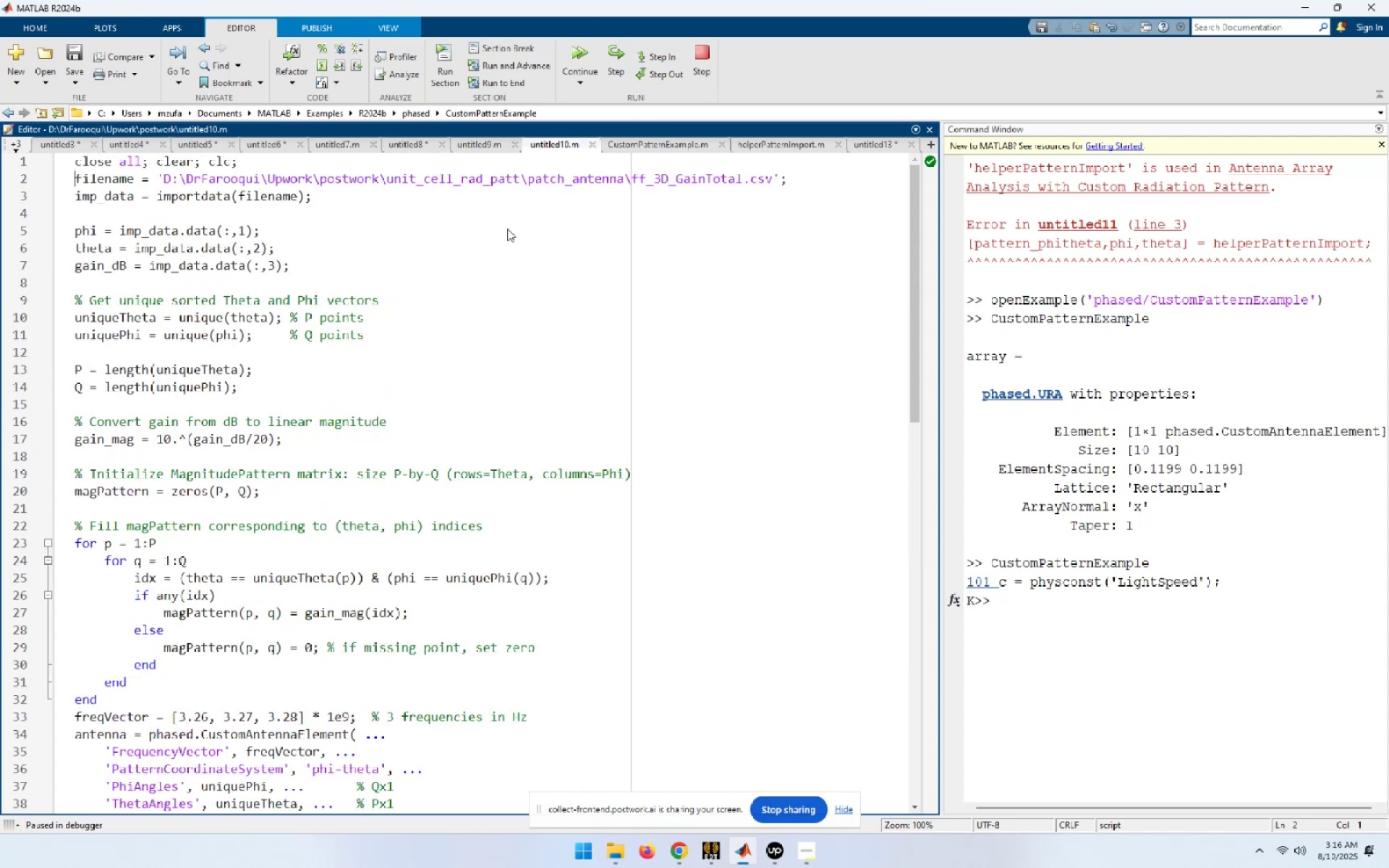 
key(Shift+End)
 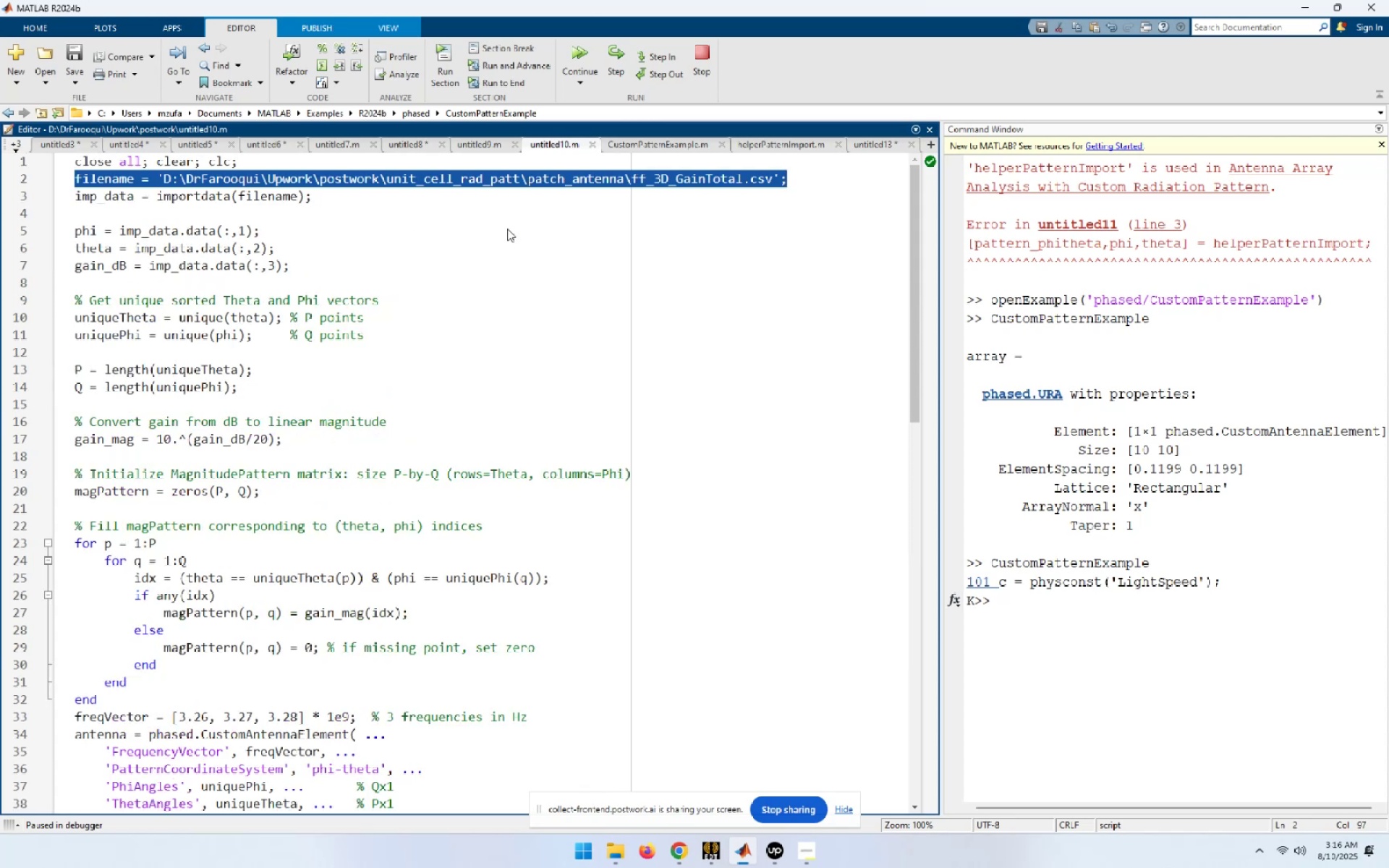 
key(Control+C)
 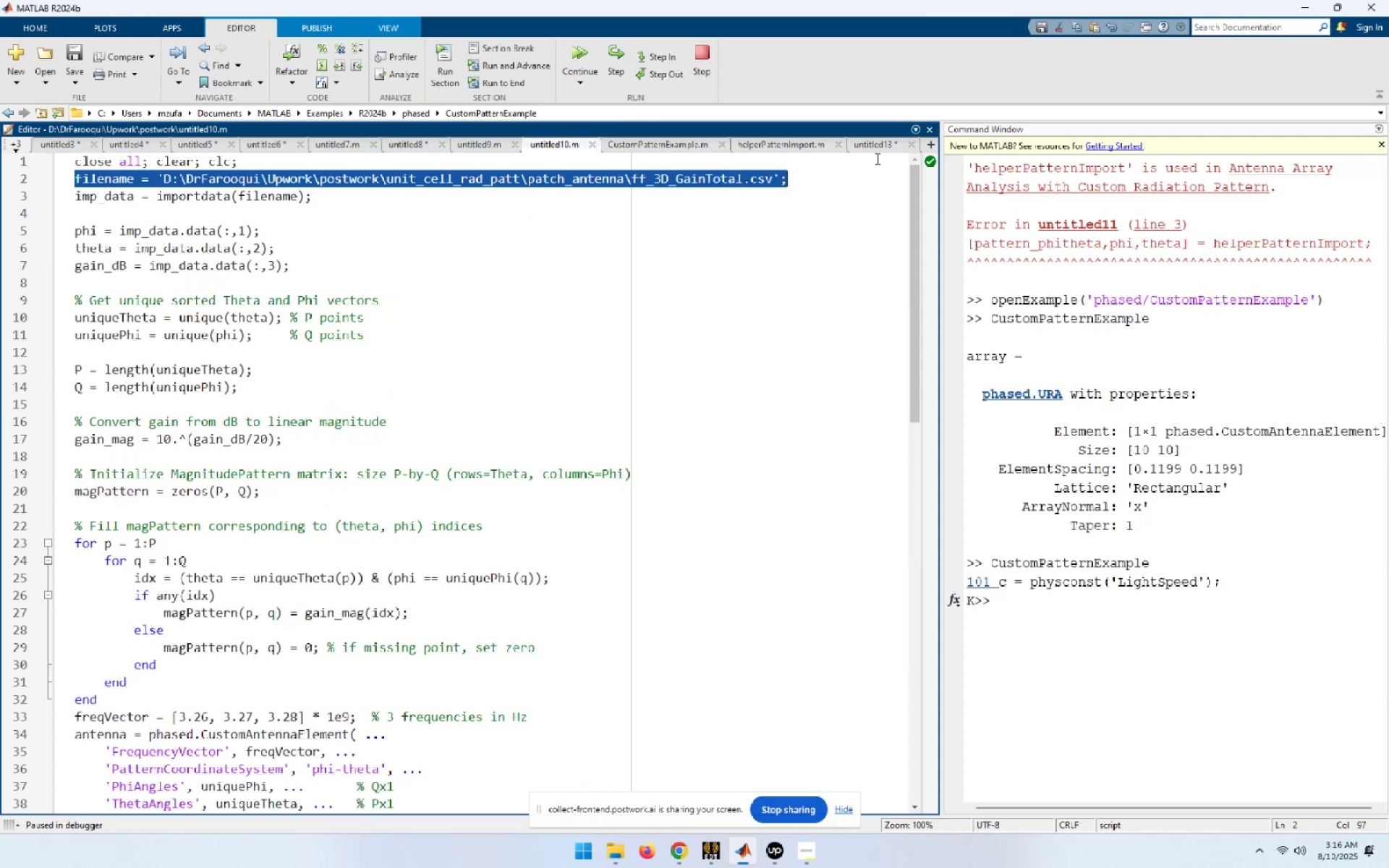 
left_click([871, 148])
 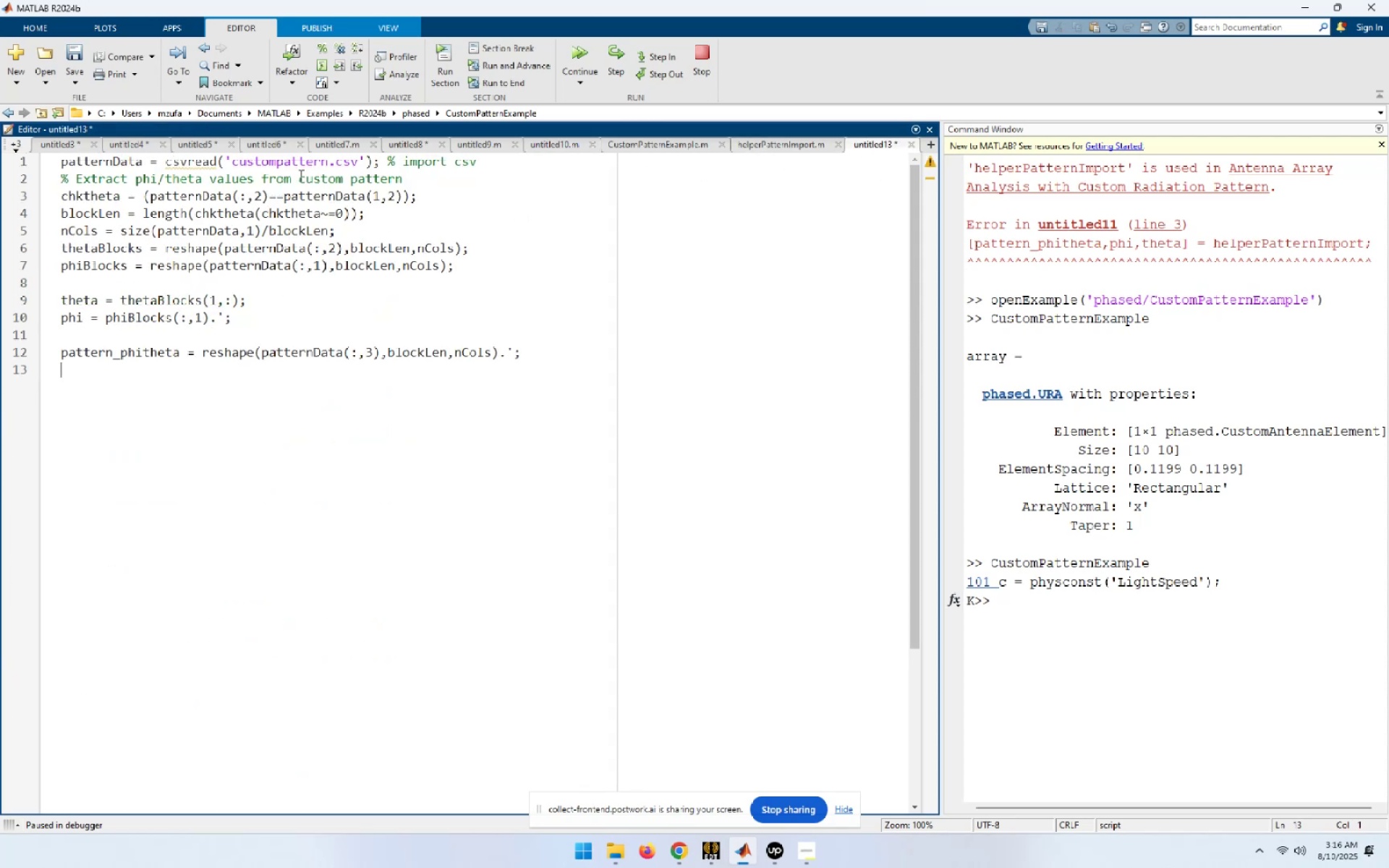 
left_click([490, 168])
 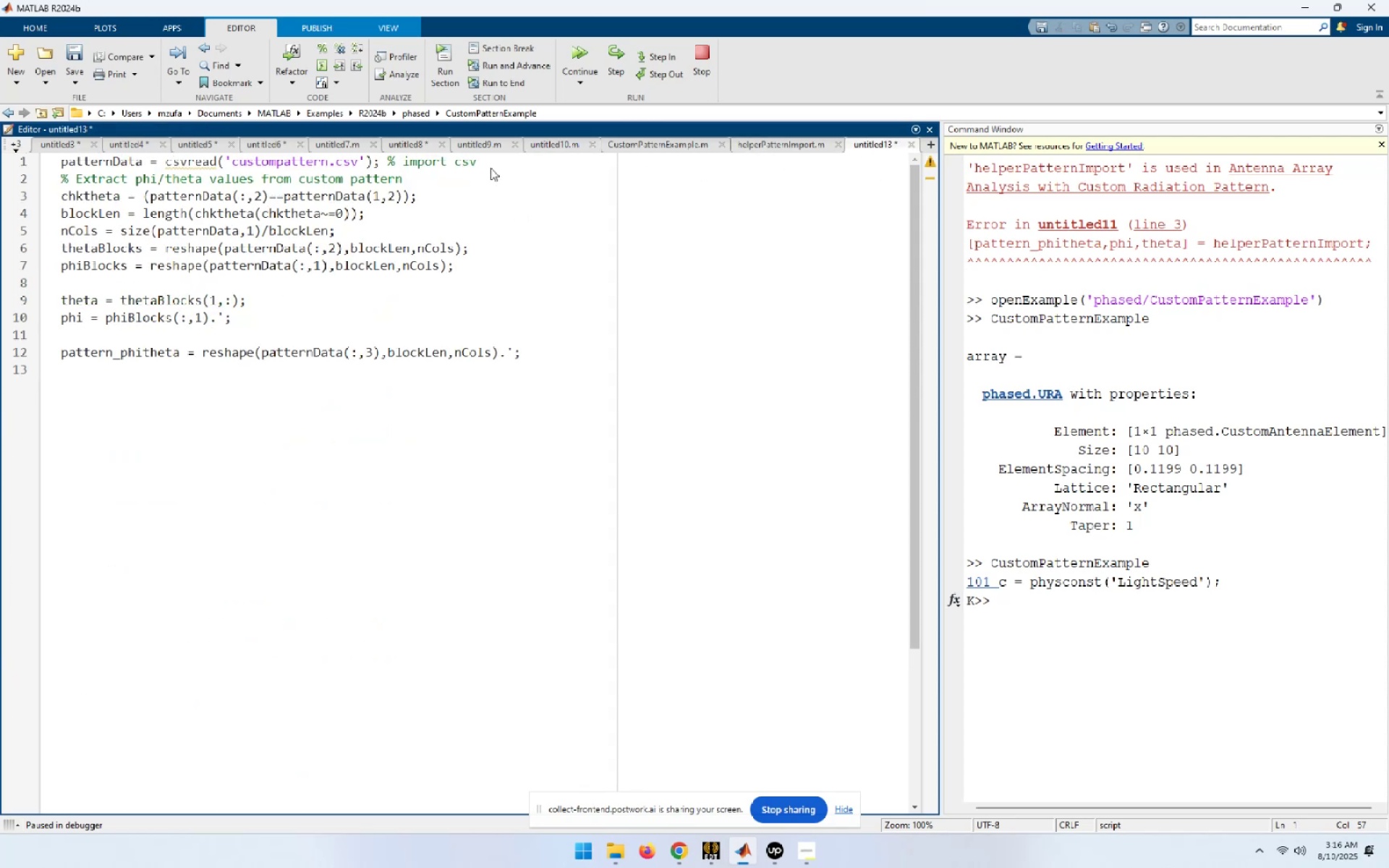 
key(Home)
 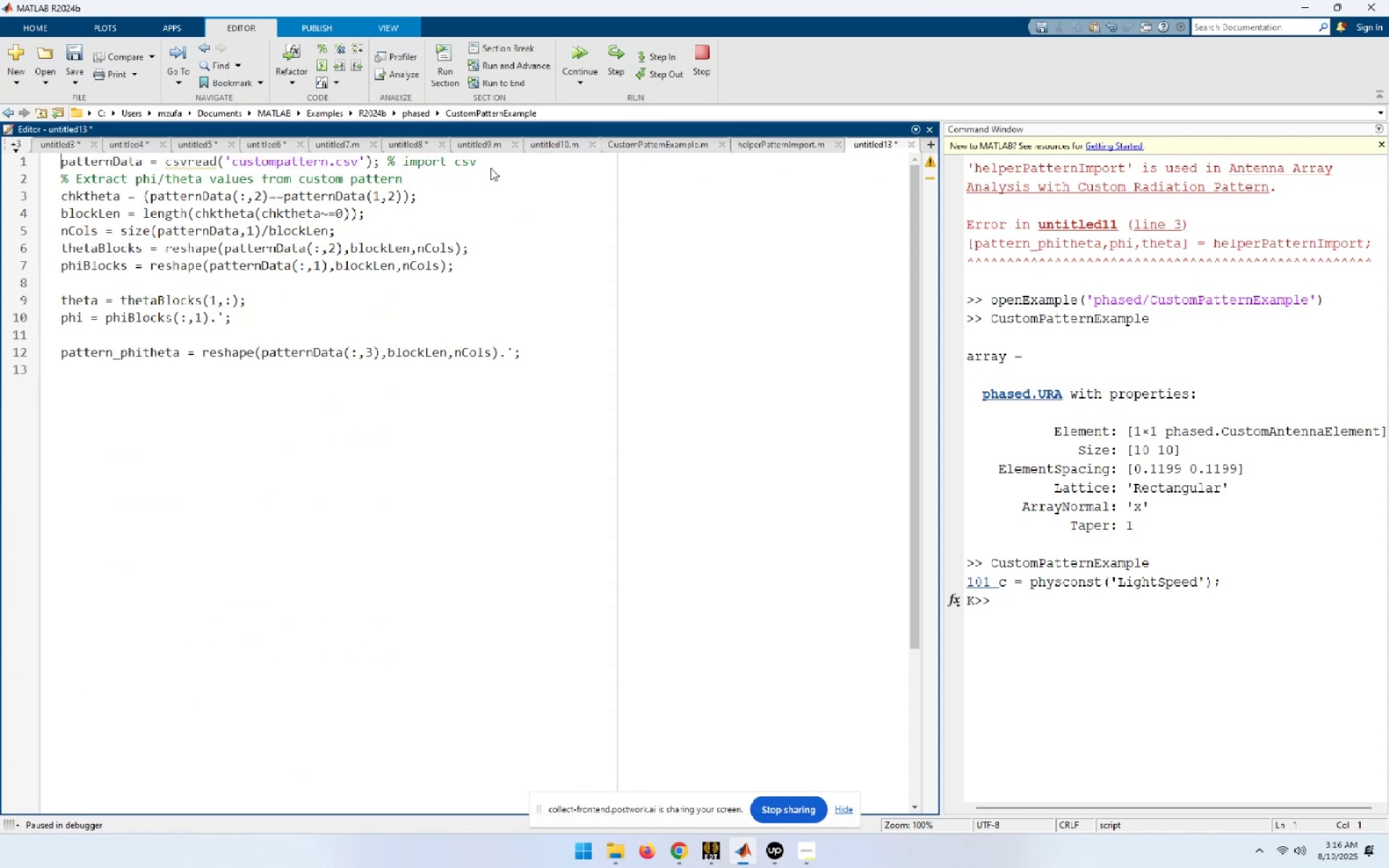 
key(NumpadEnter)
 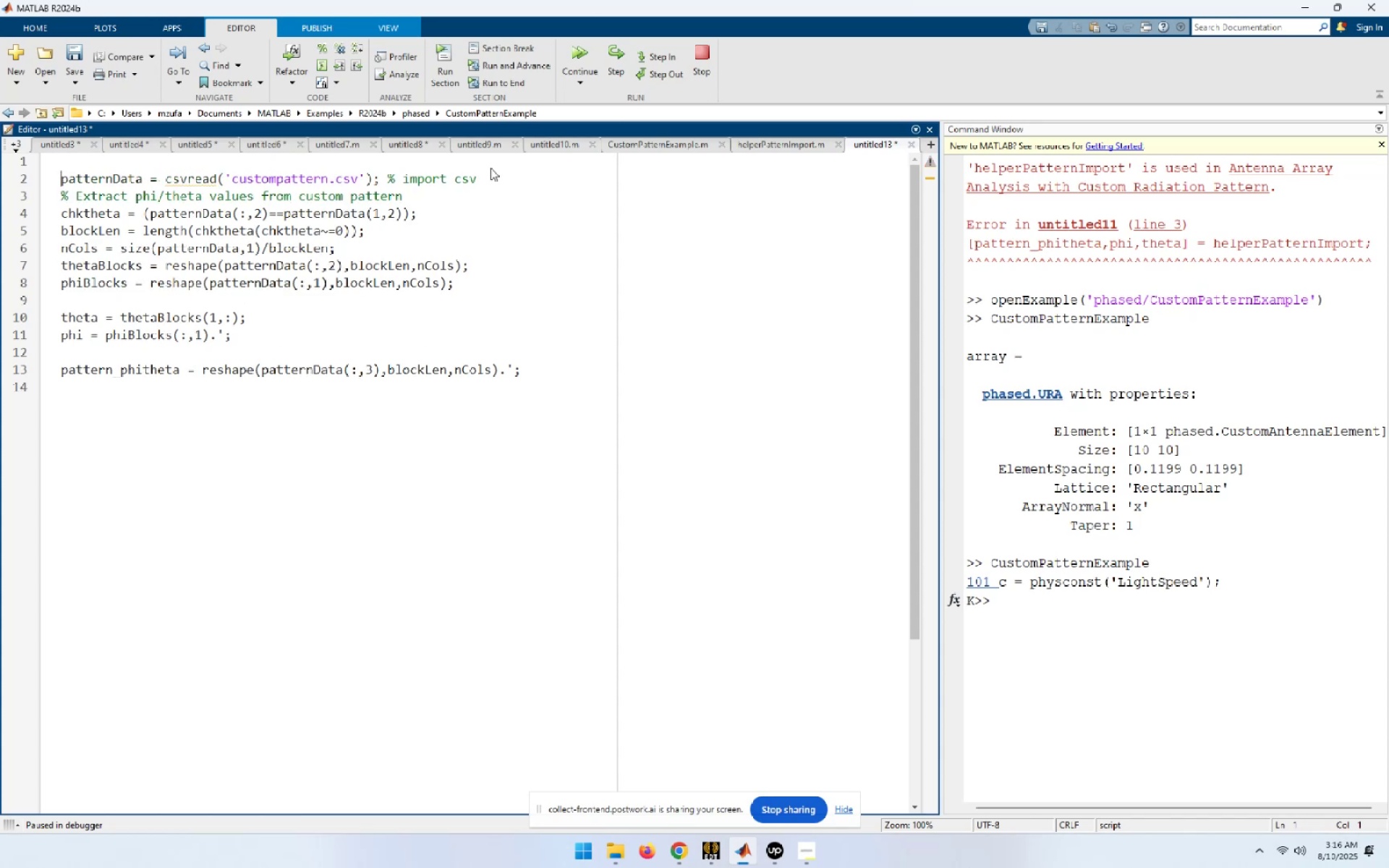 
key(ArrowUp)
 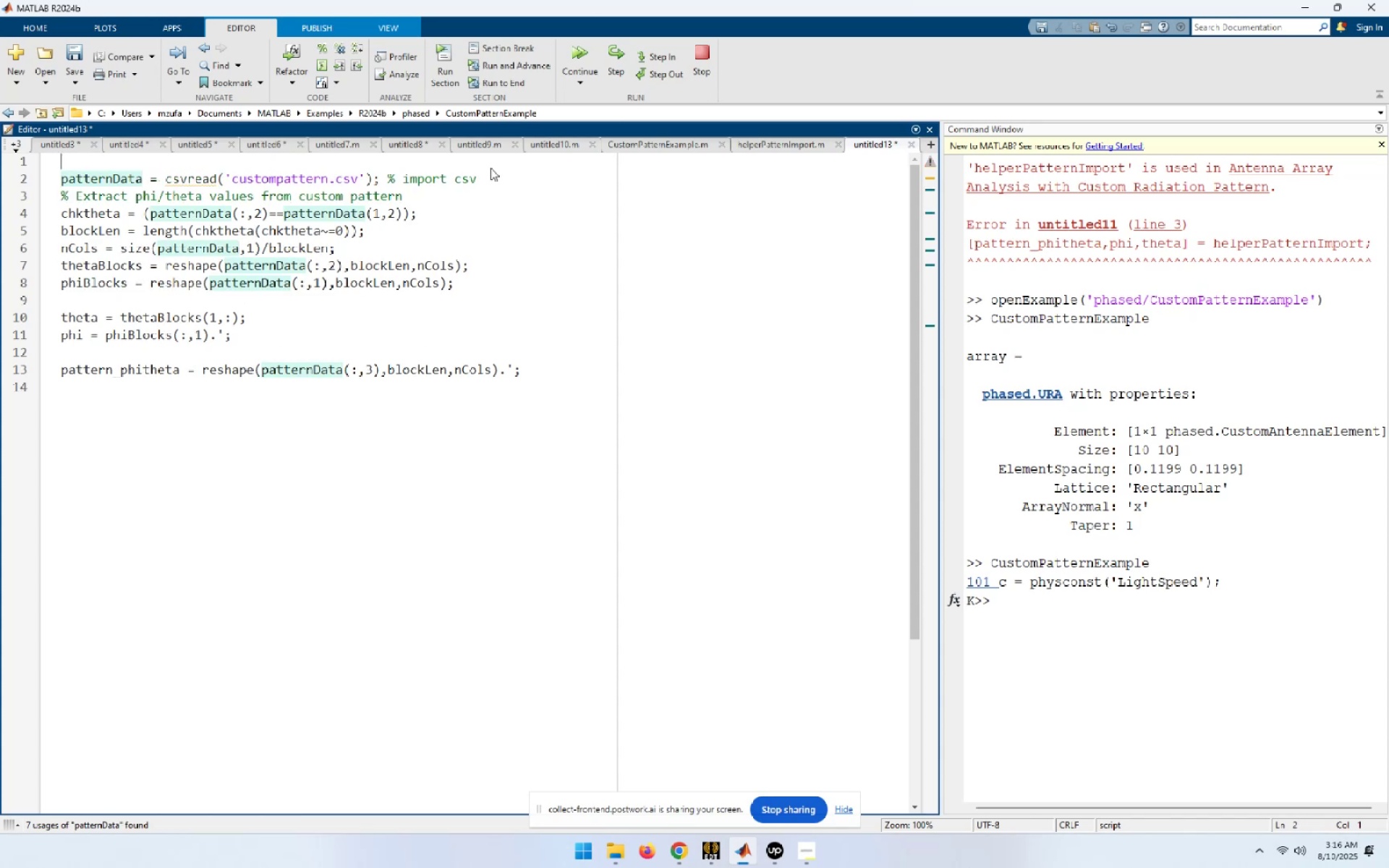 
key(Control+ControlLeft)
 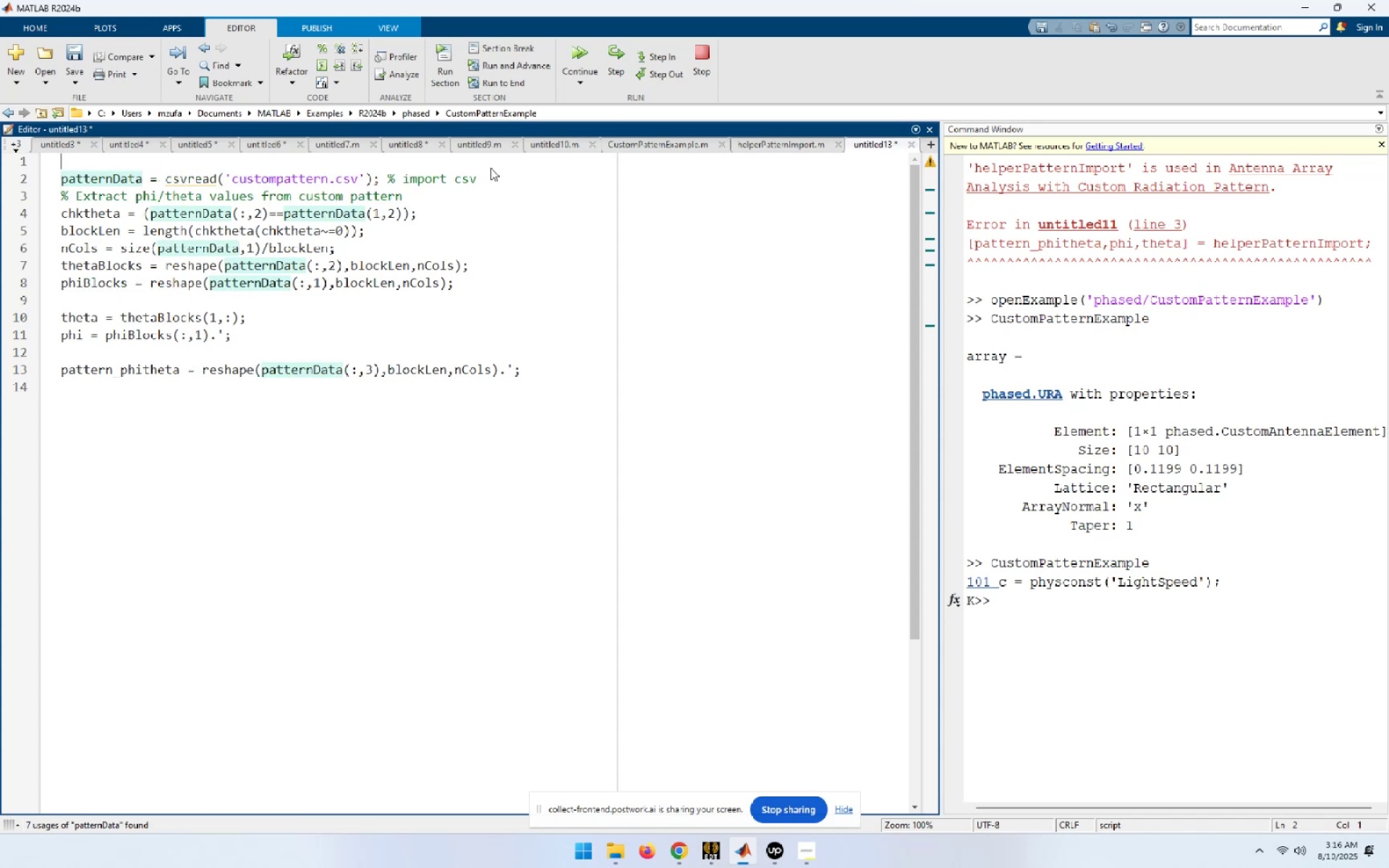 
key(Control+V)
 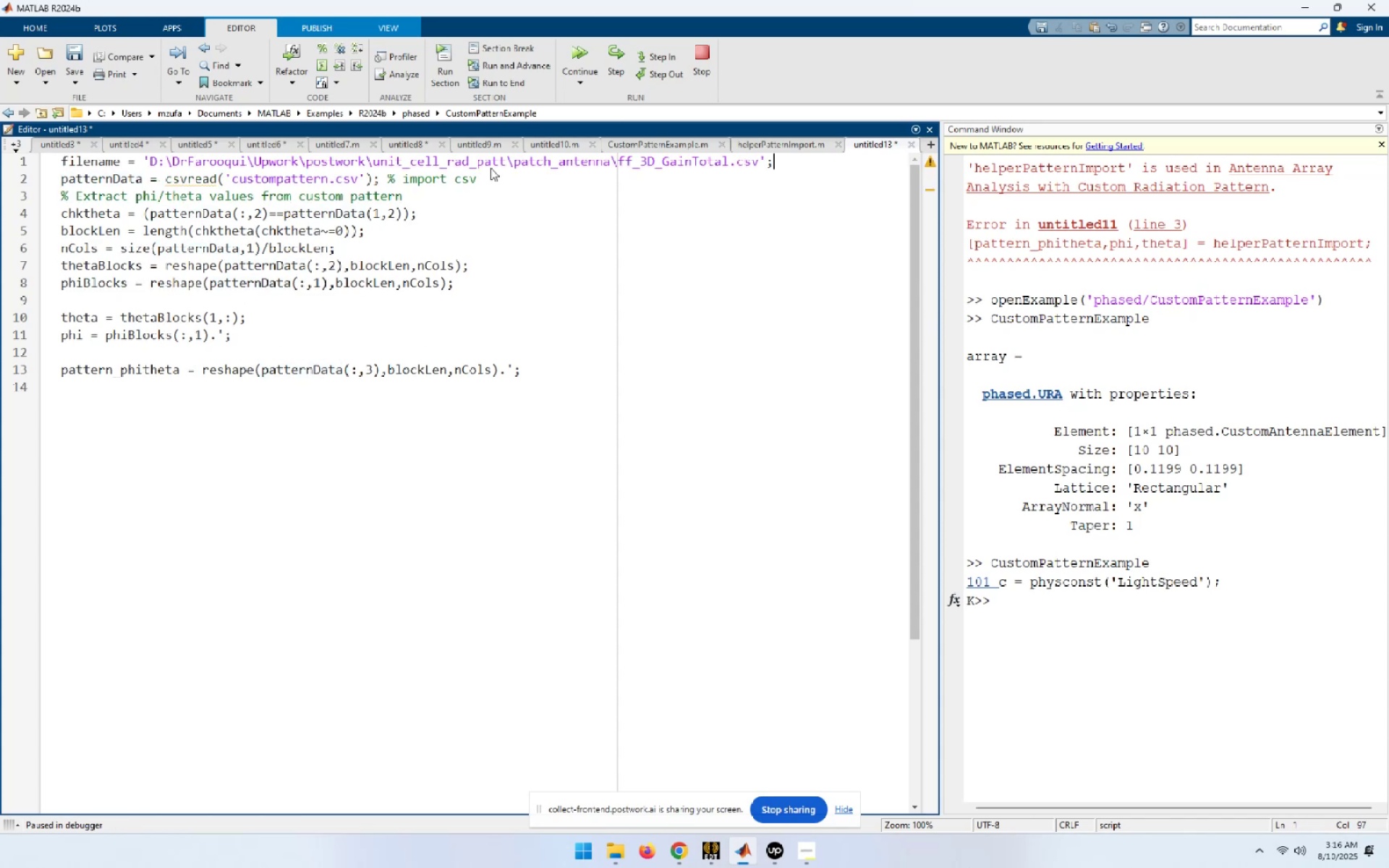 
key(Home)
 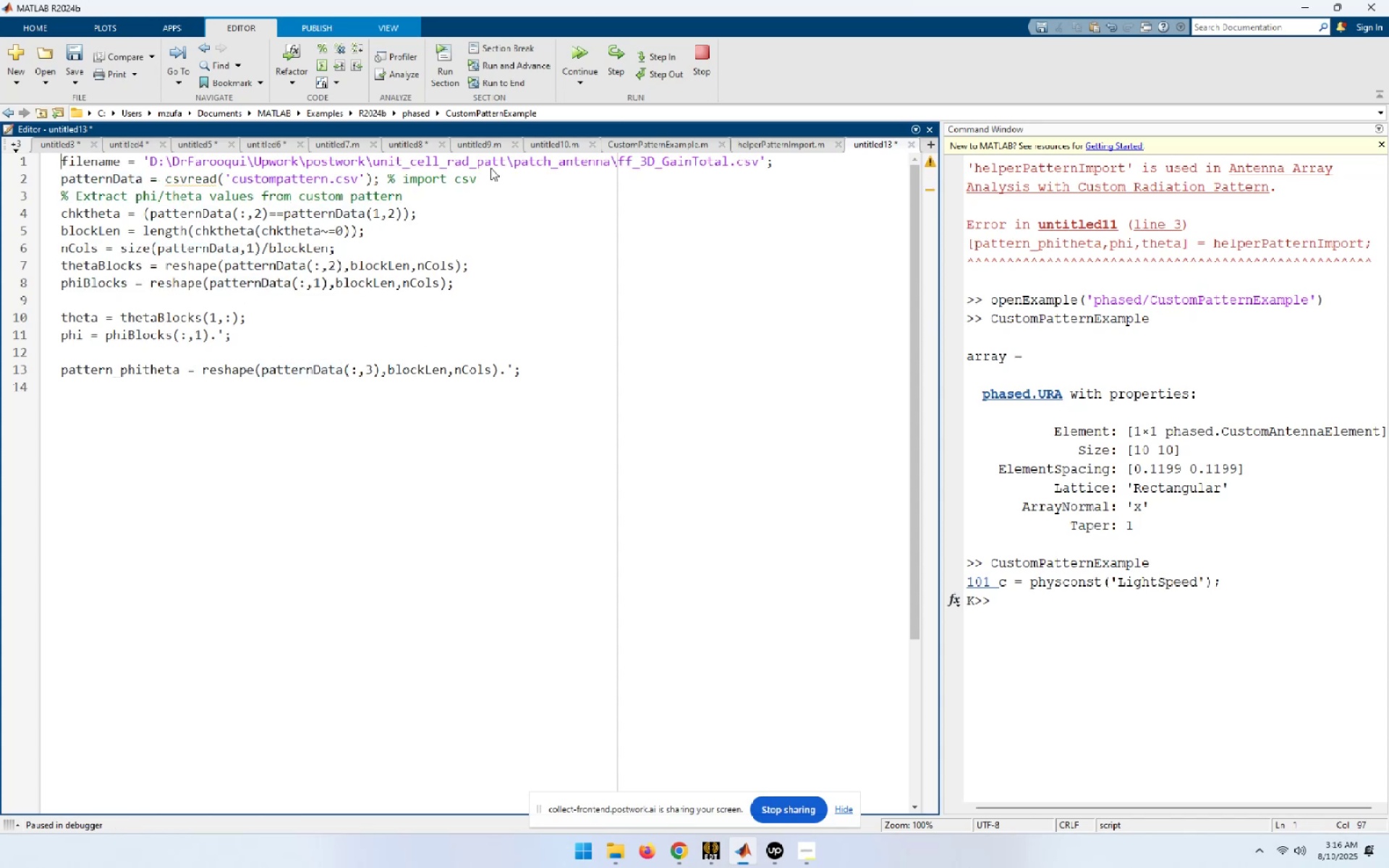 
key(NumpadEnter)
 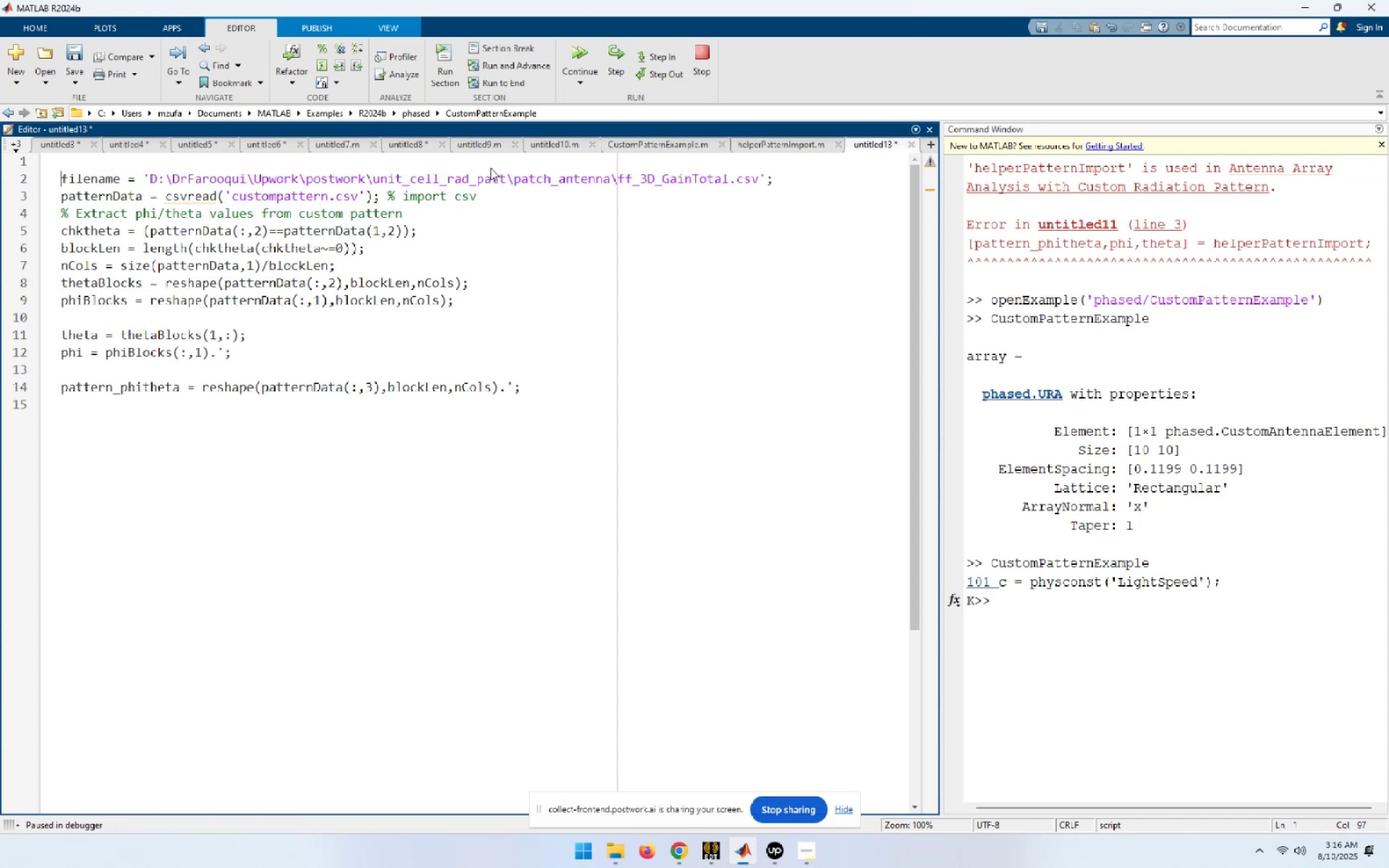 
key(ArrowUp)
 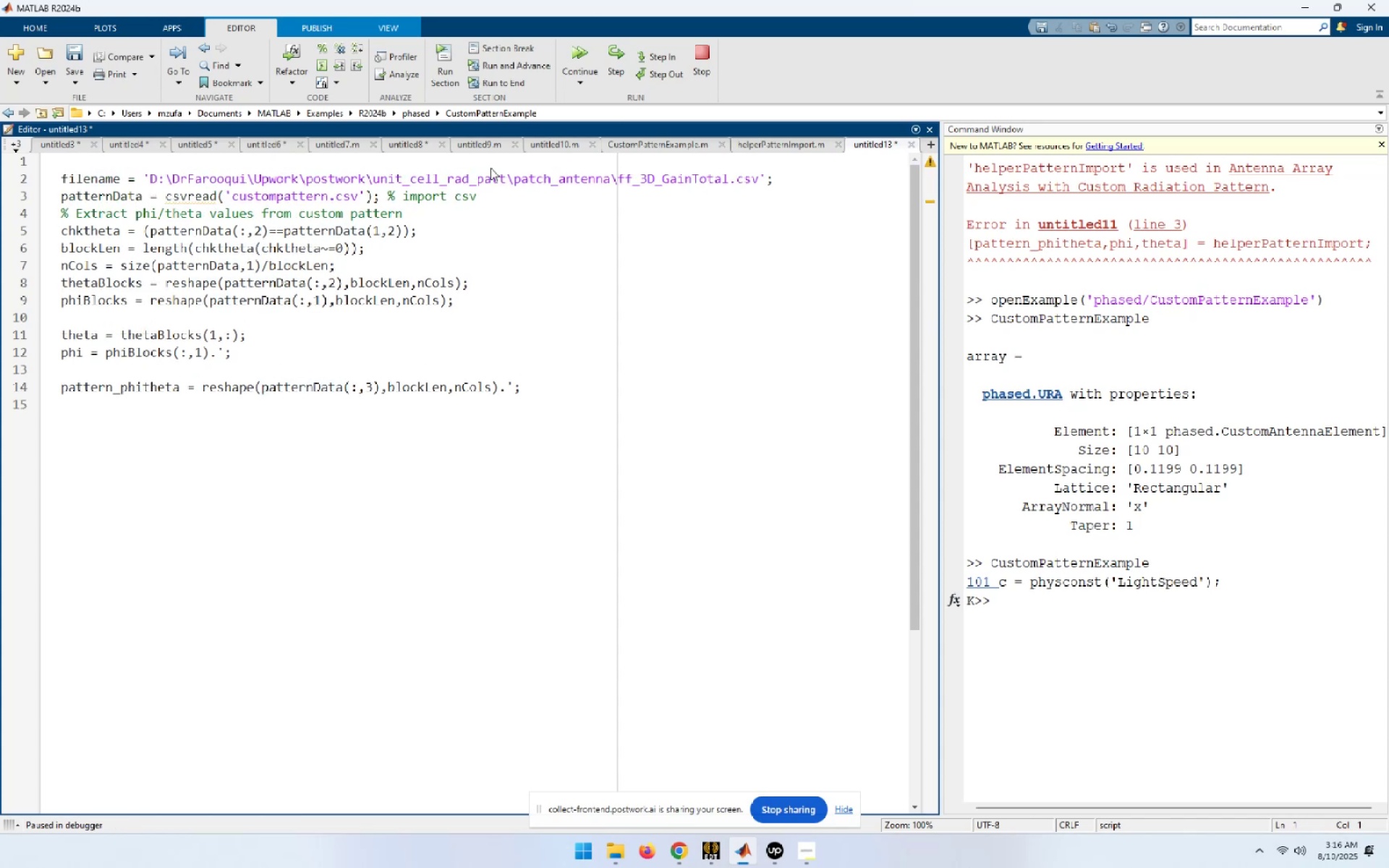 
type(close all;clear all;clc)
 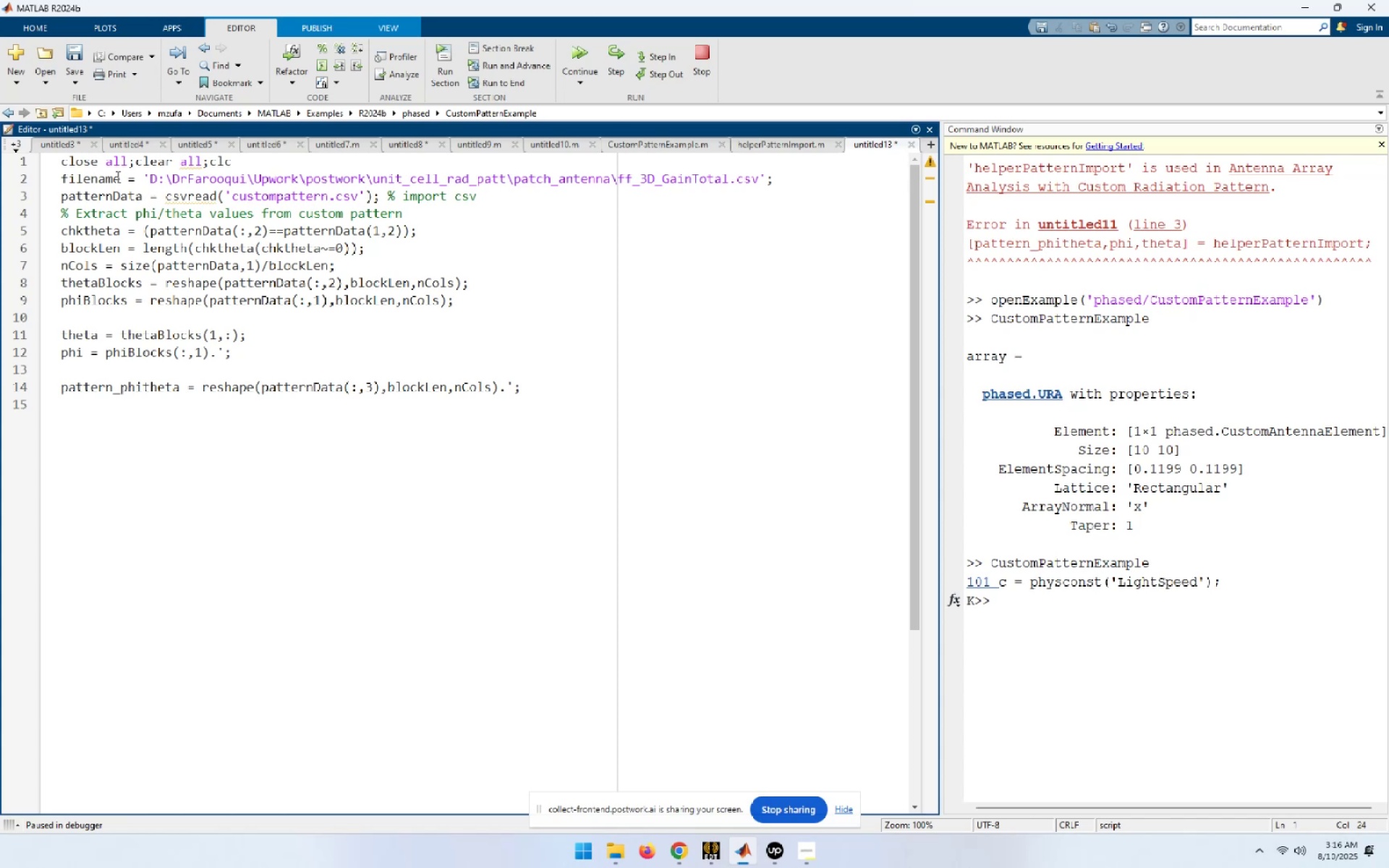 
double_click([114, 176])
 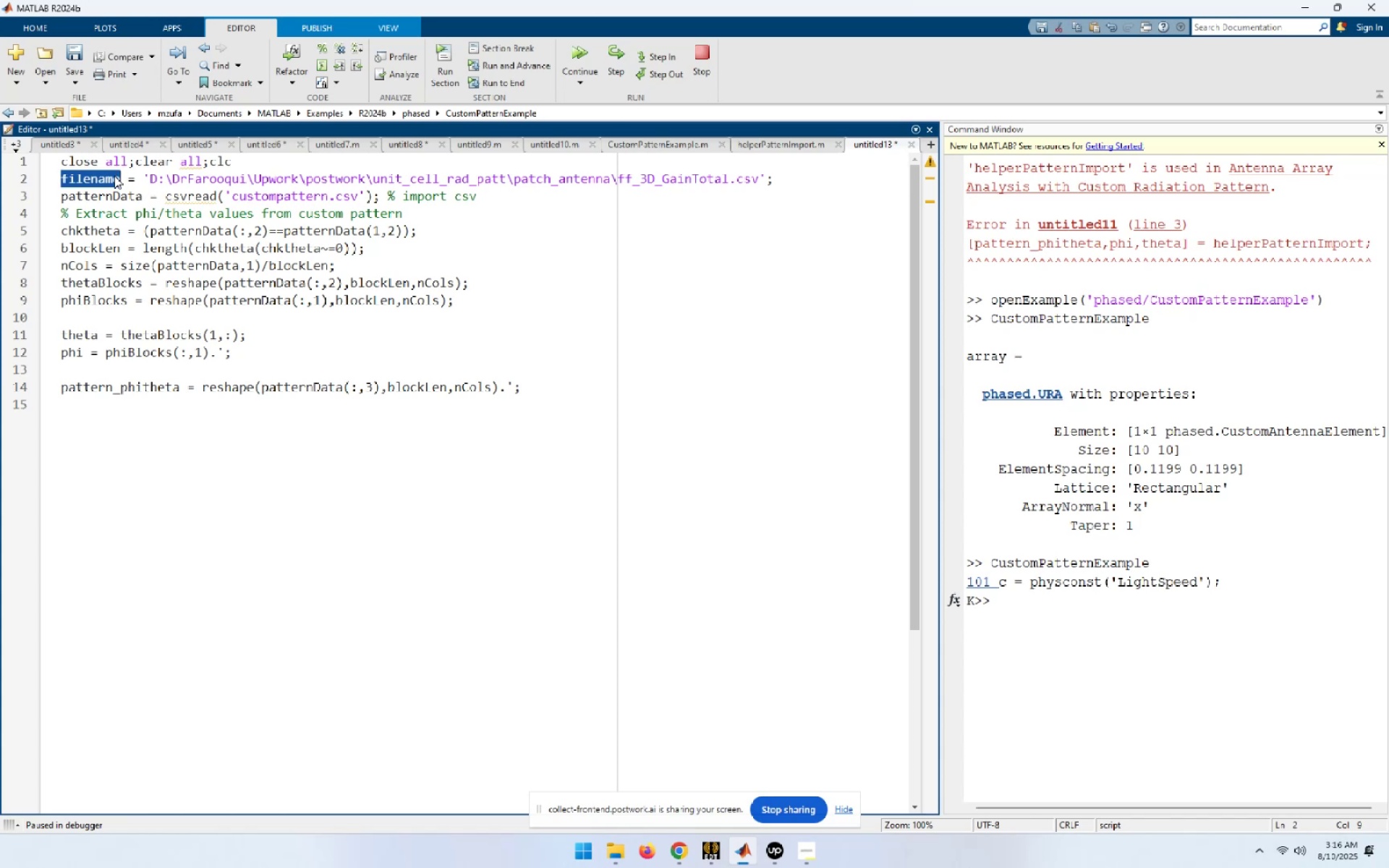 
key(Control+C)
 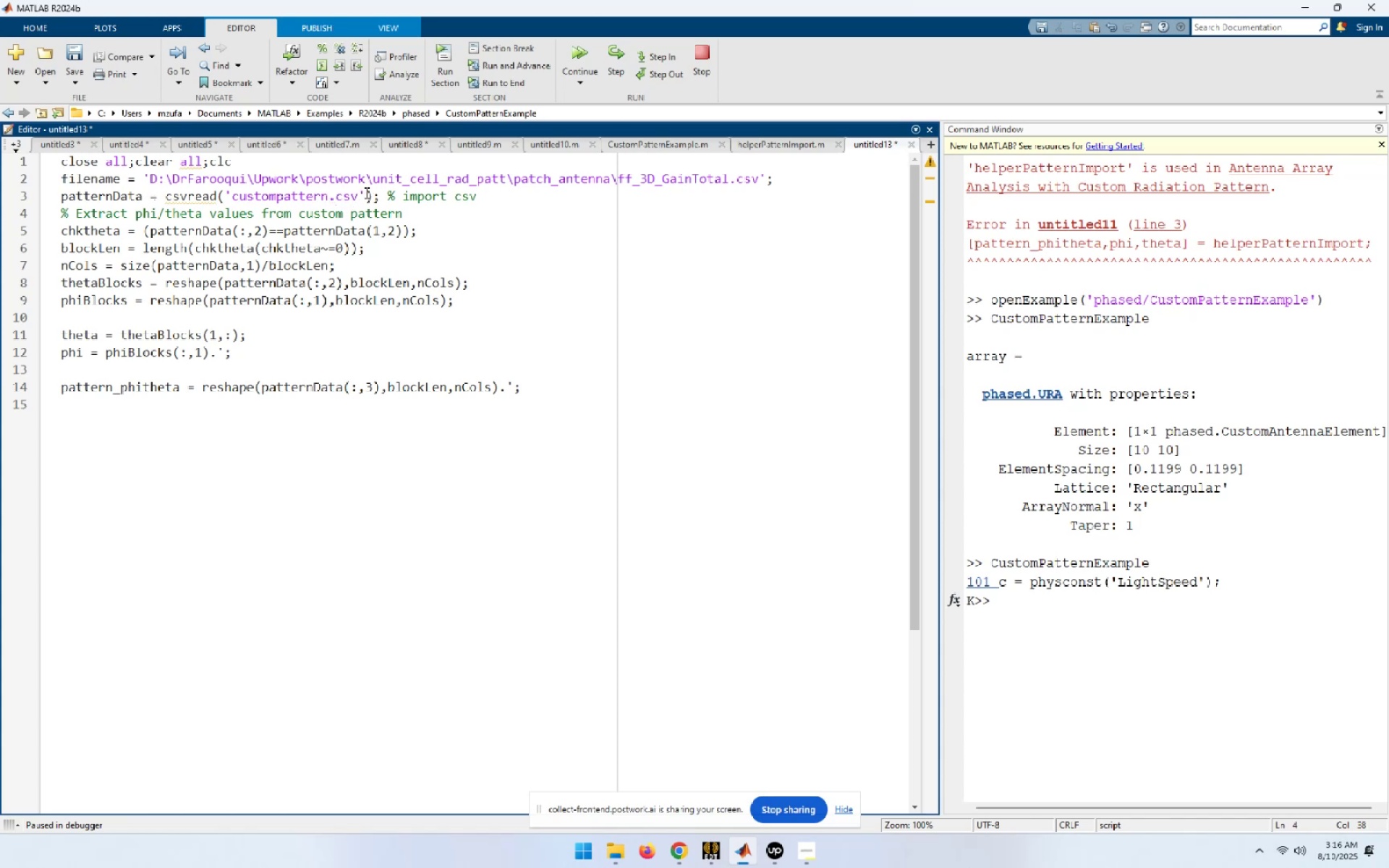 
key(Control+ControlLeft)
 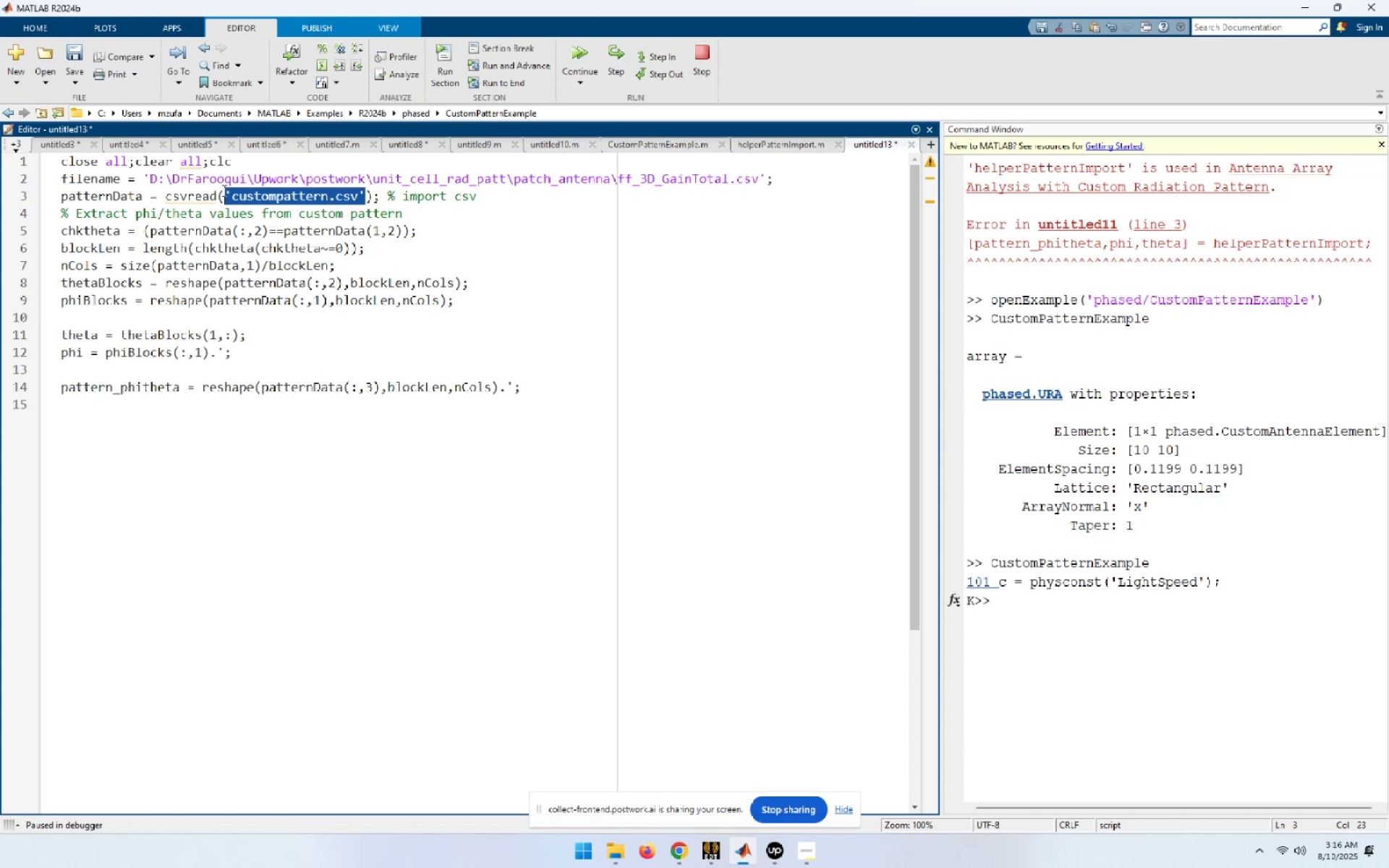 
key(Control+V)
 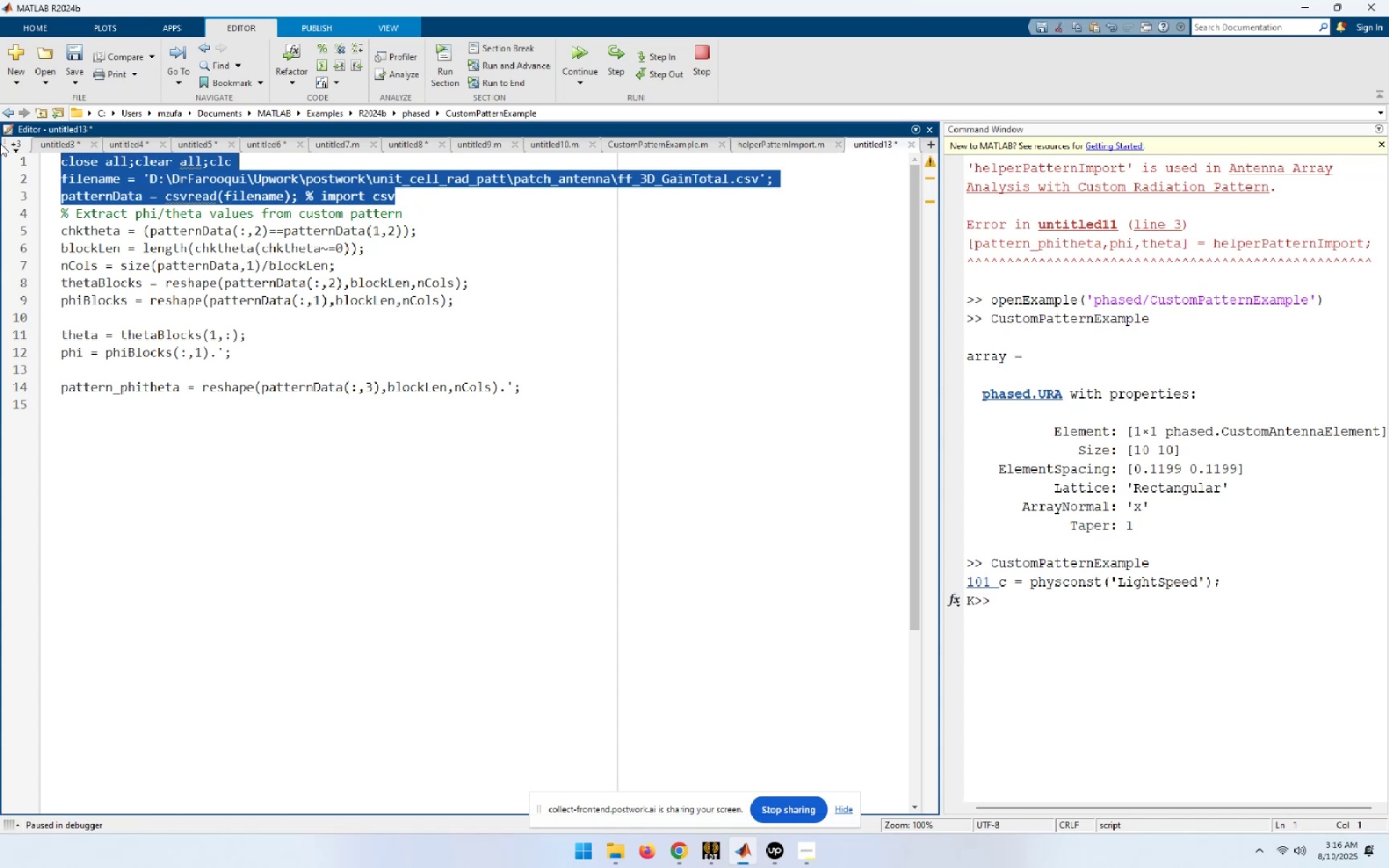 
key(F9)
 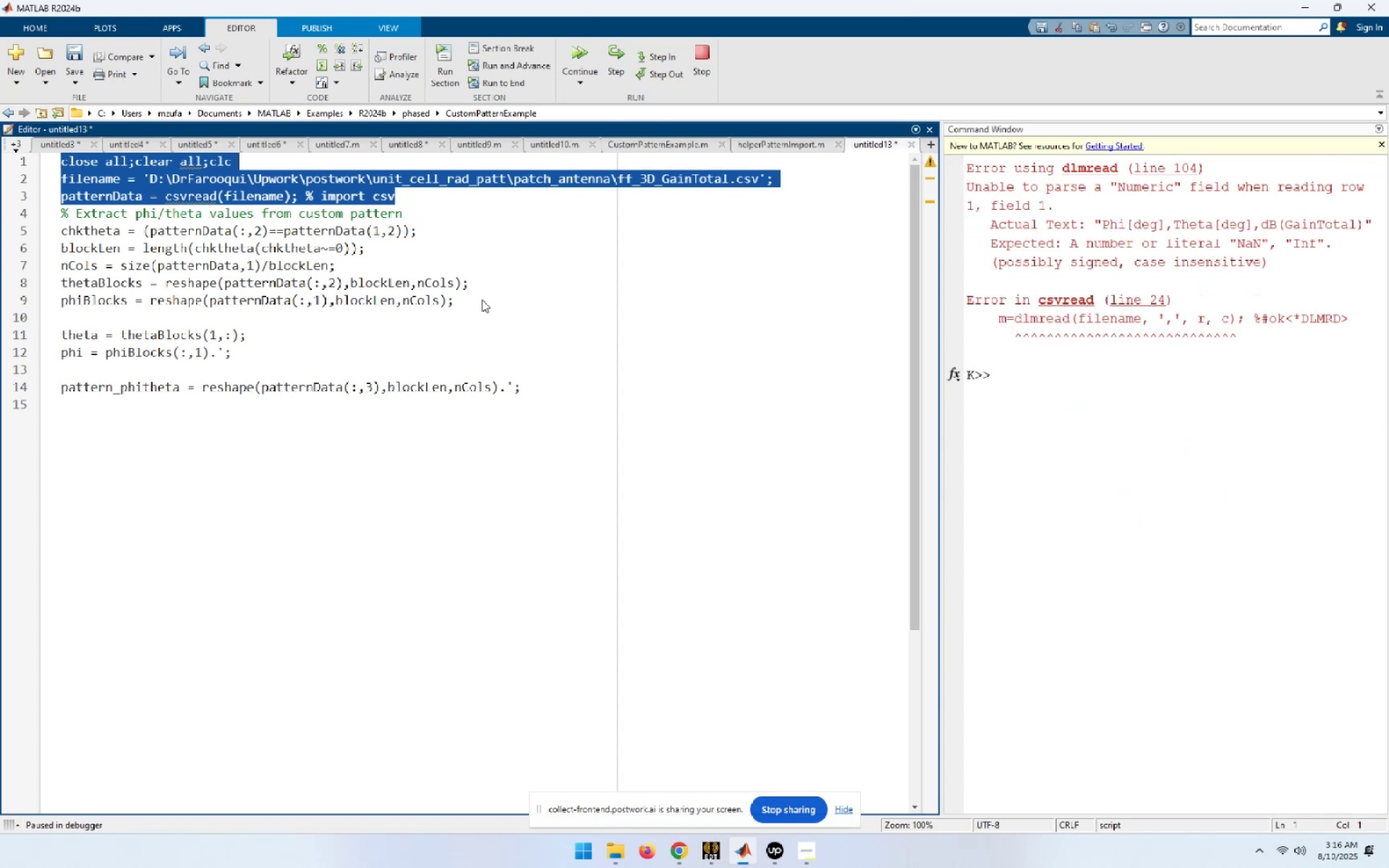 
left_click([490, 257])
 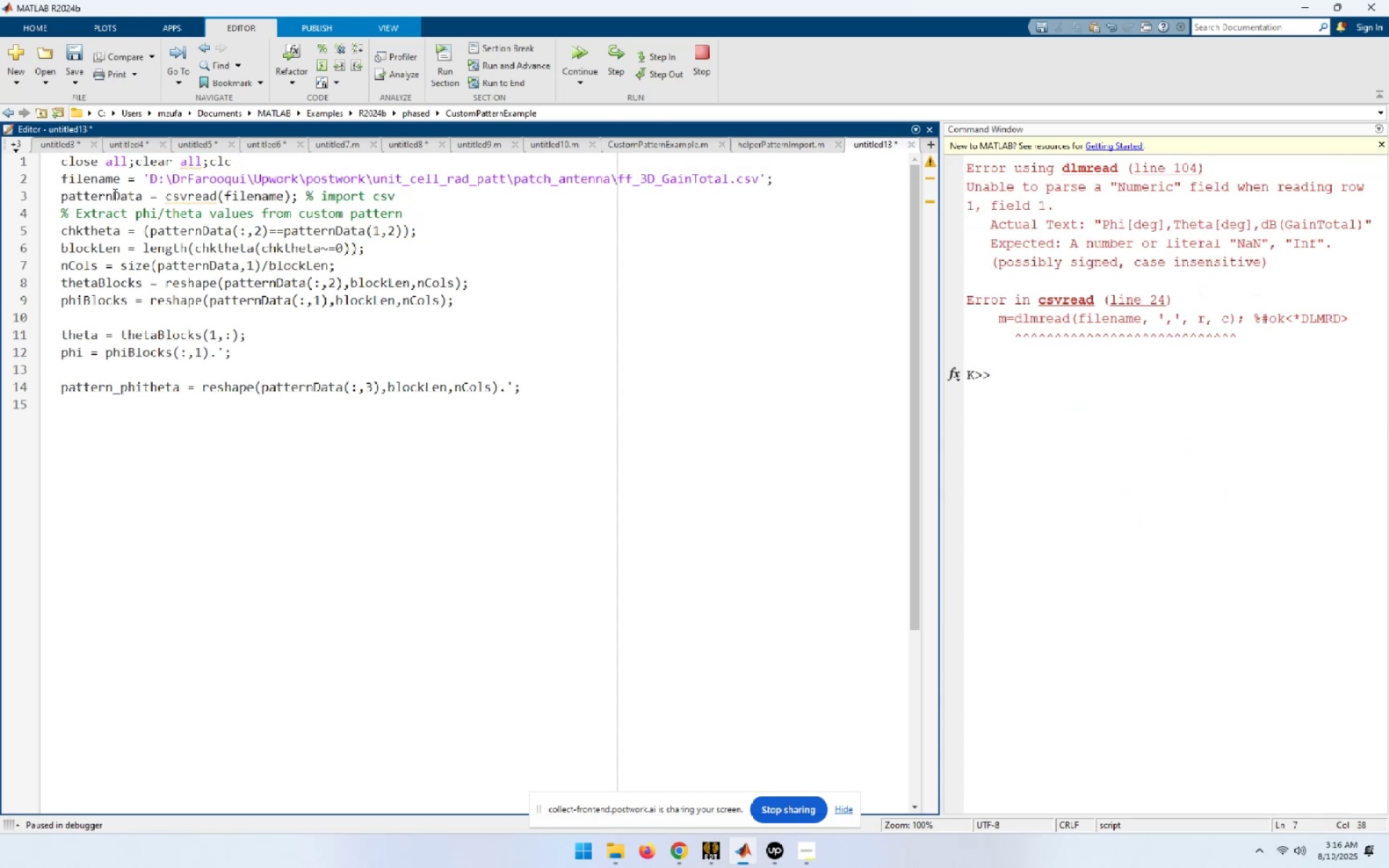 
mouse_move([229, 196])
 